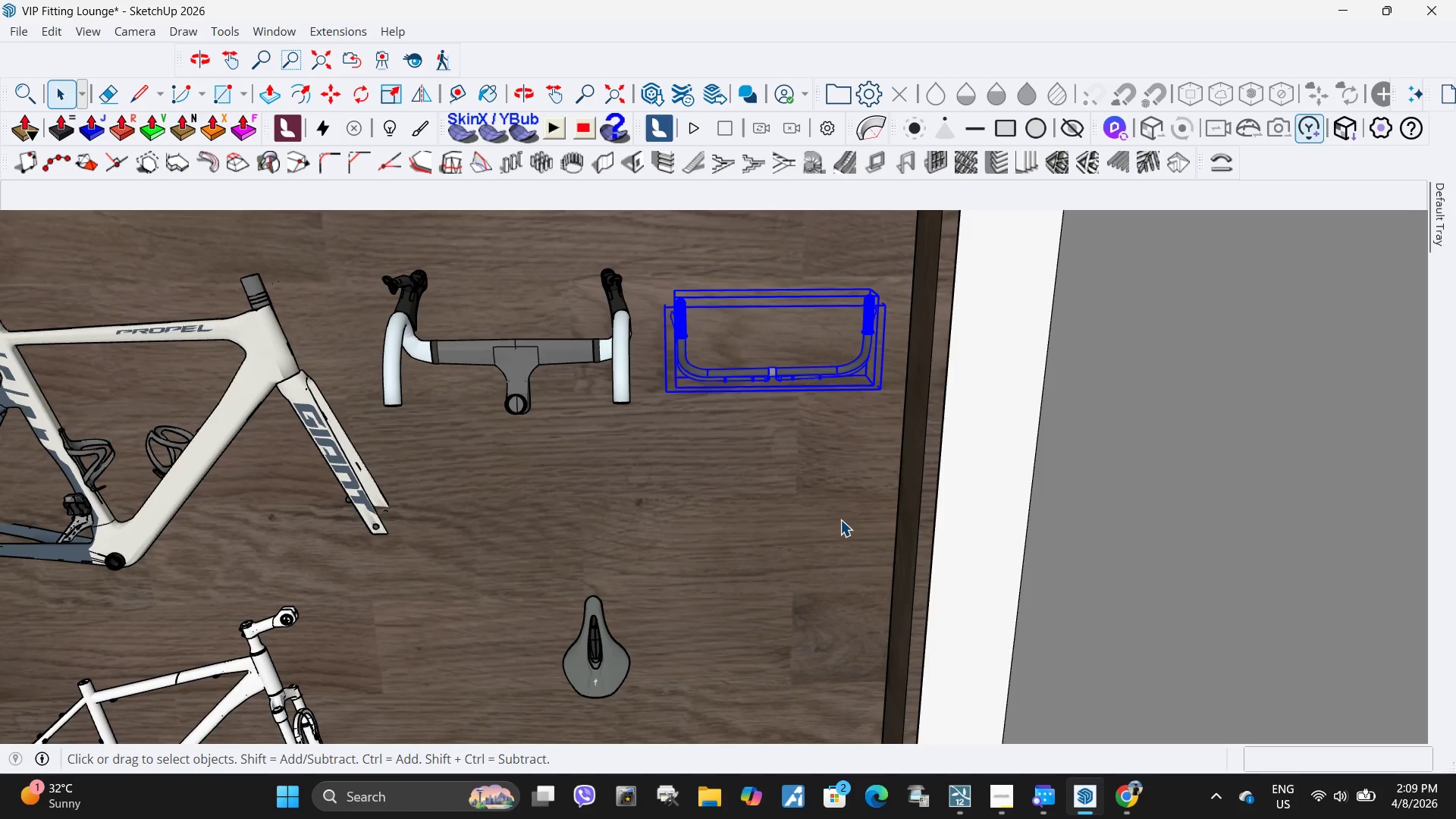 
left_click([840, 519])
 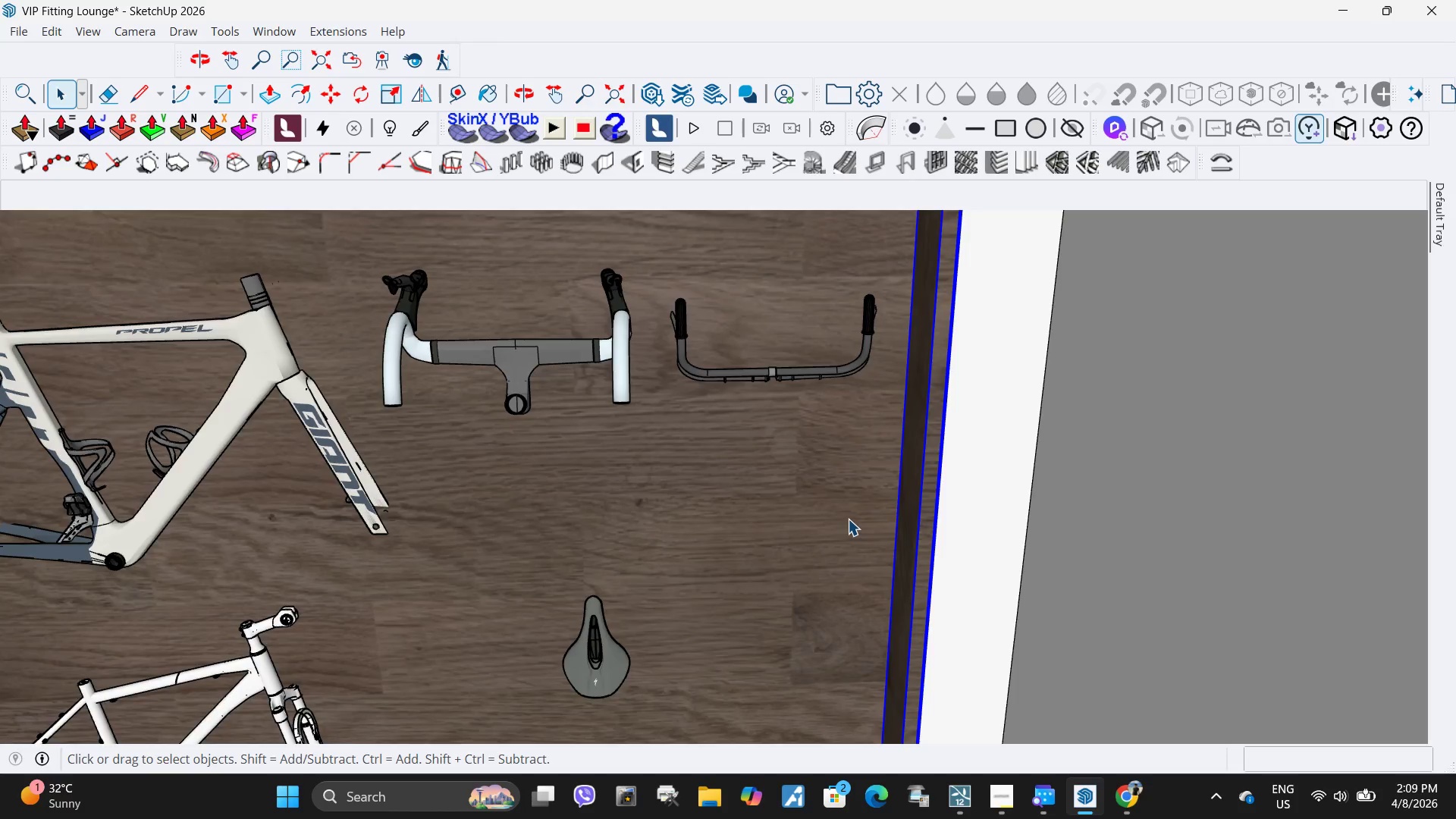 
scroll: coordinate [848, 519], scroll_direction: down, amount: 3.0
 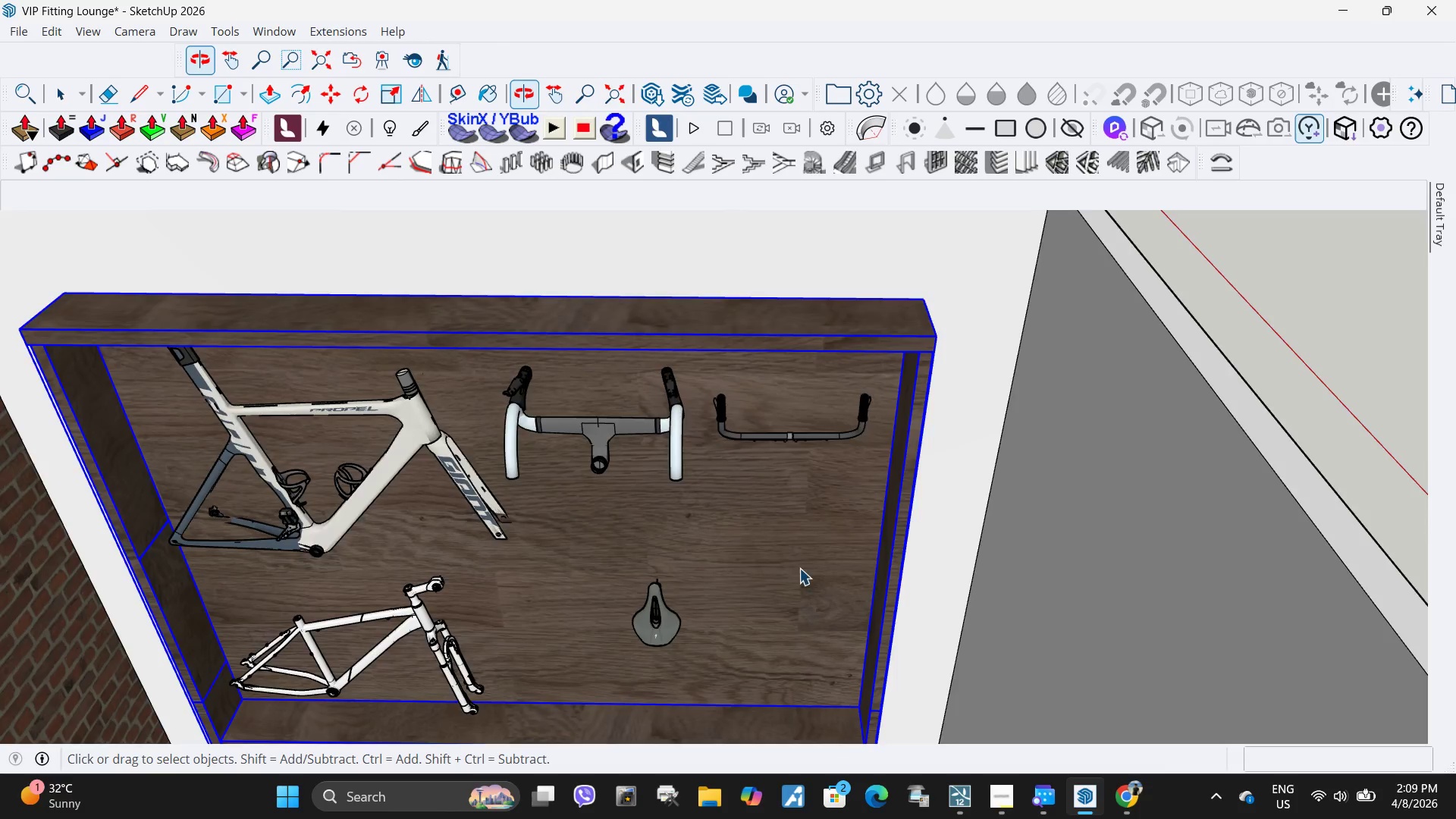 
key(Space)
 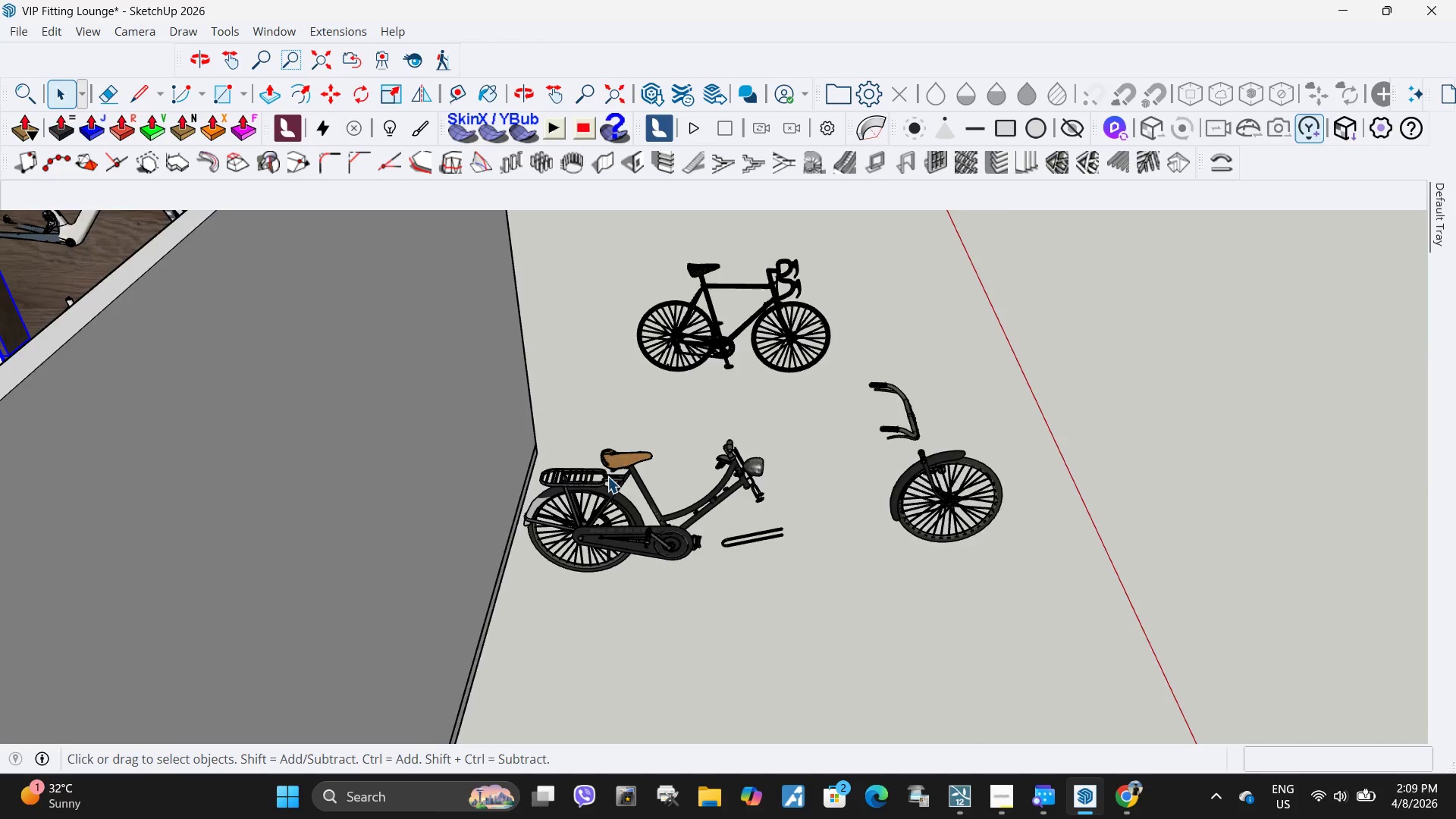 
scroll: coordinate [945, 620], scroll_direction: down, amount: 7.0
 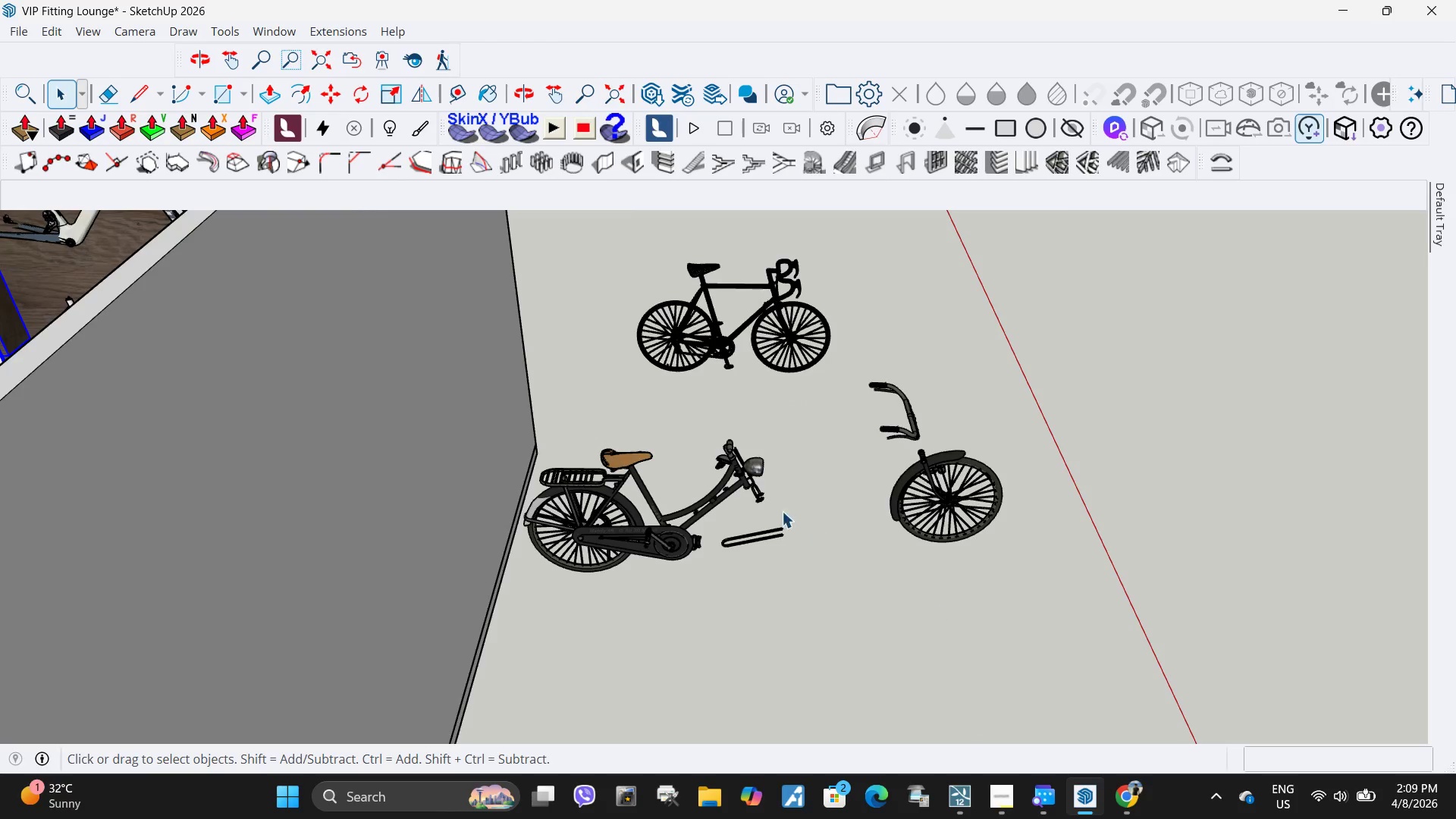 
left_click([632, 450])
 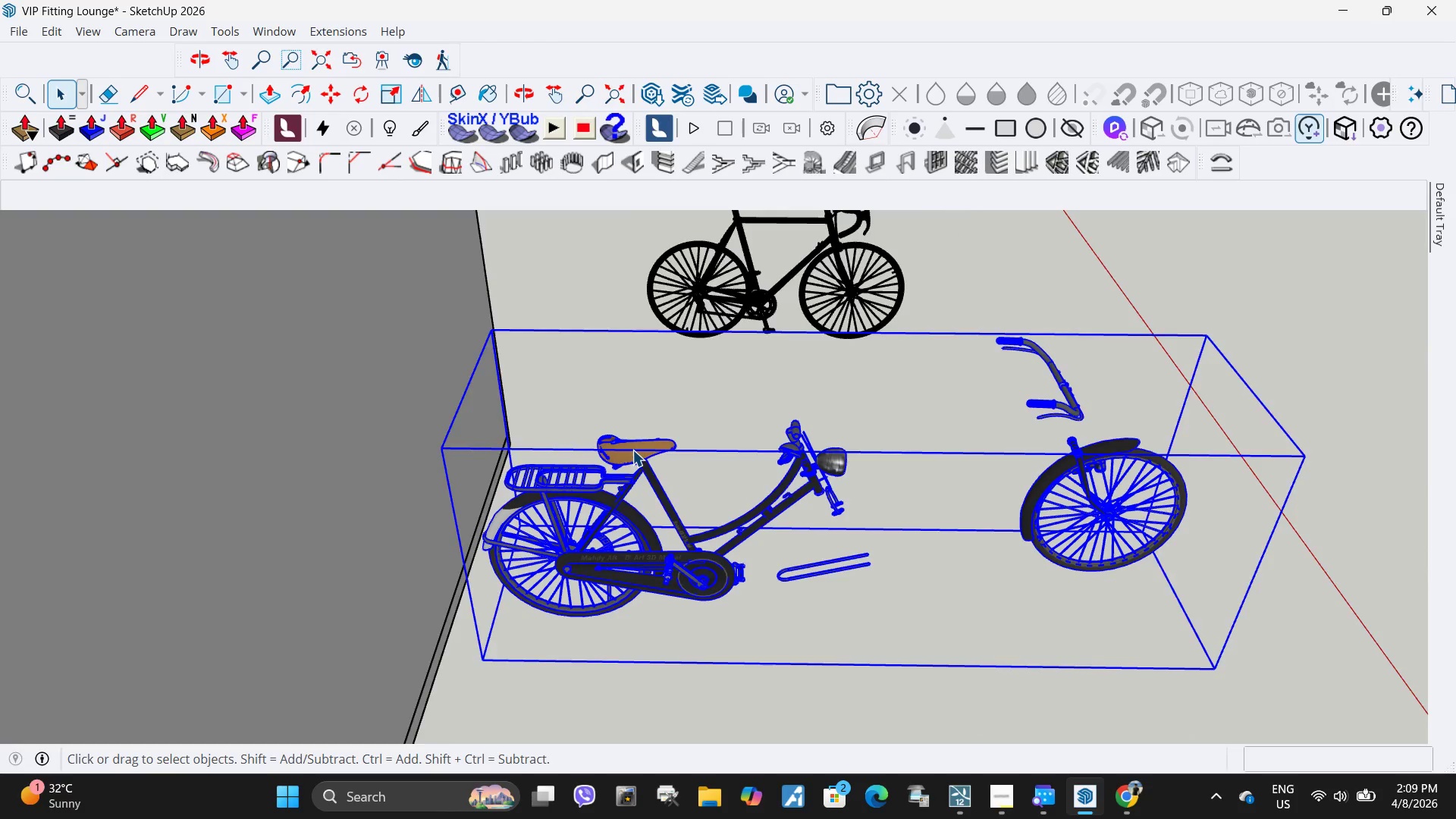 
scroll: coordinate [607, 476], scroll_direction: up, amount: 4.0
 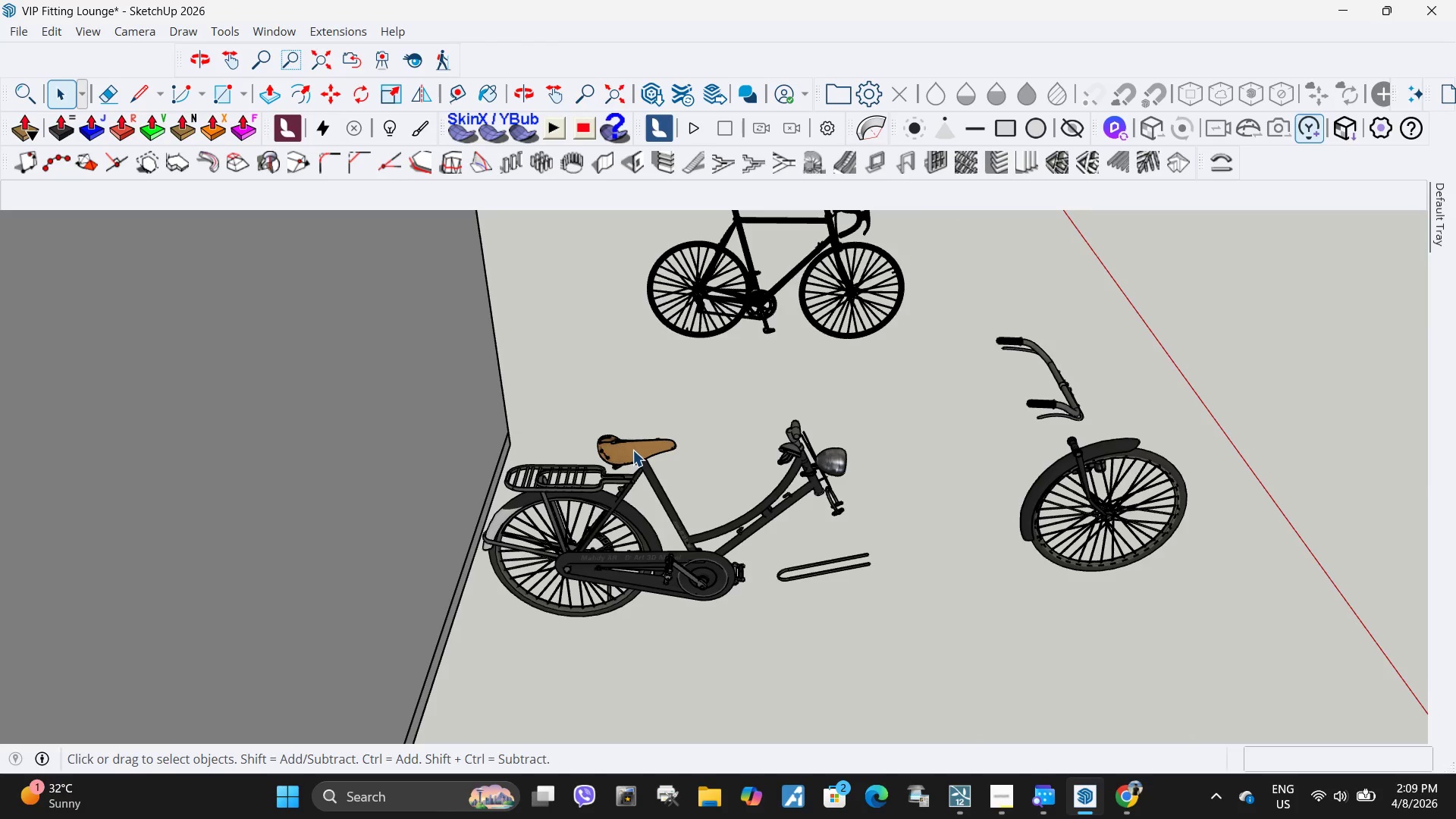 
double_click([632, 450])
 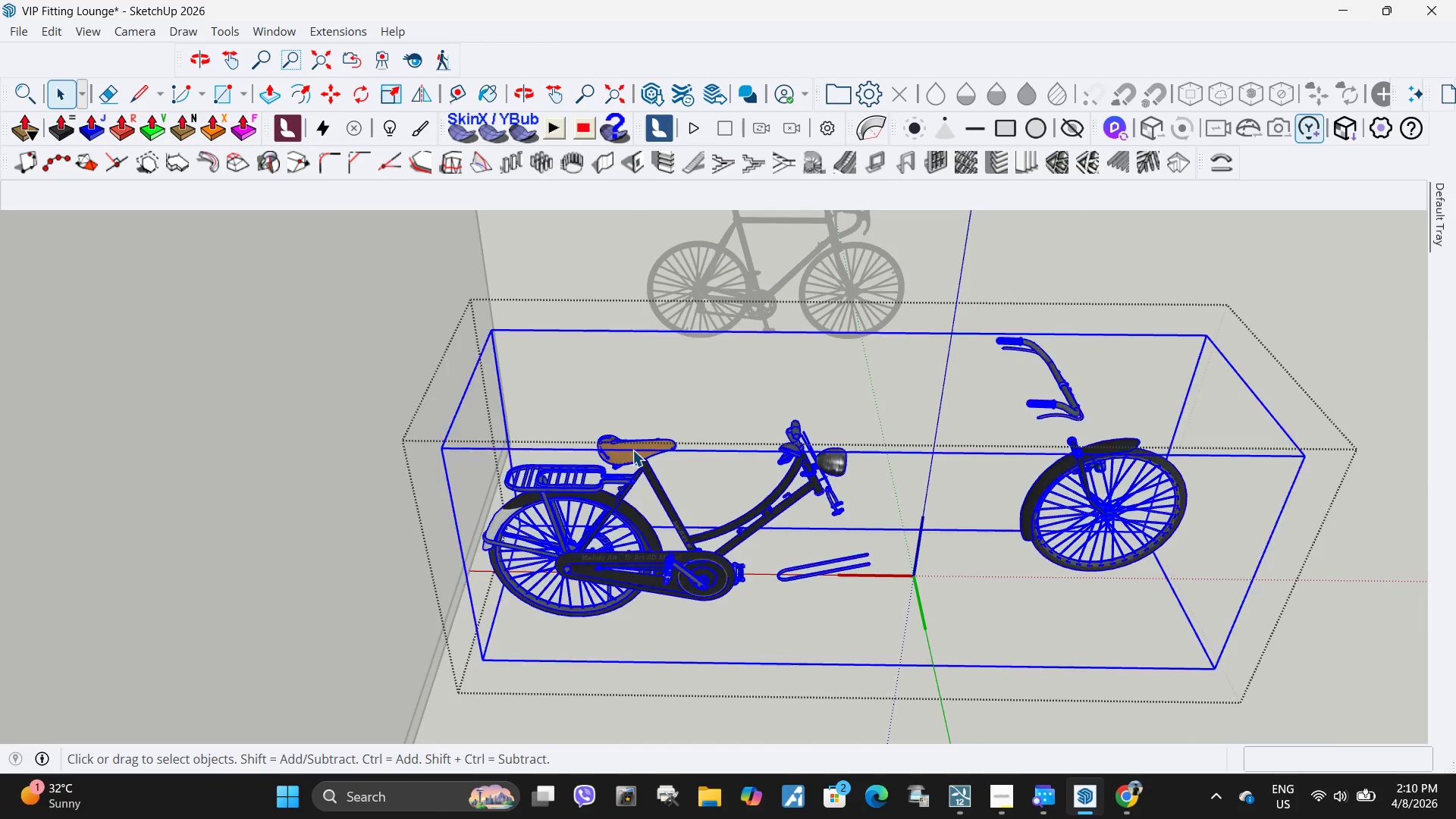 
triple_click([632, 450])
 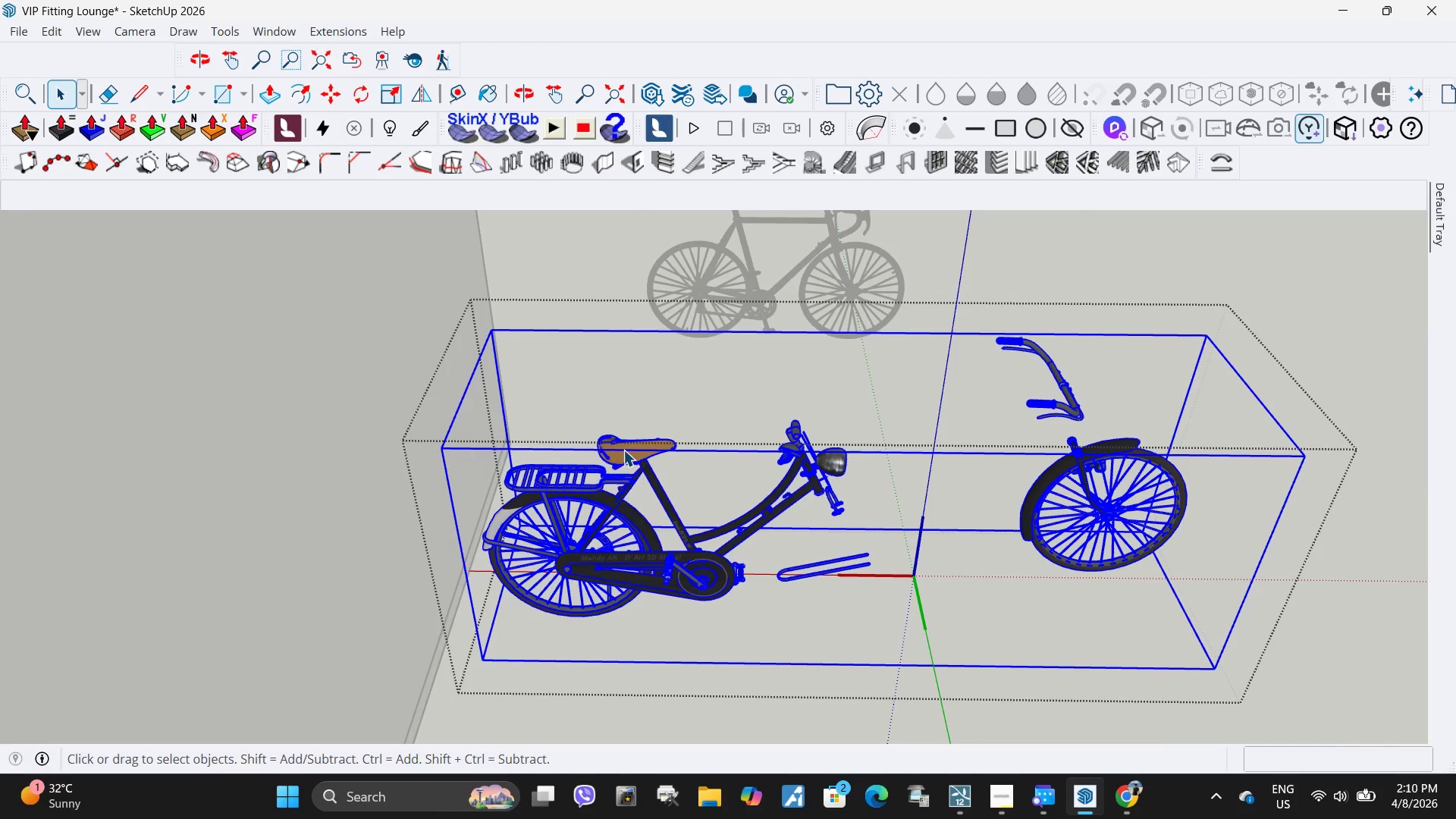 
triple_click([623, 450])
 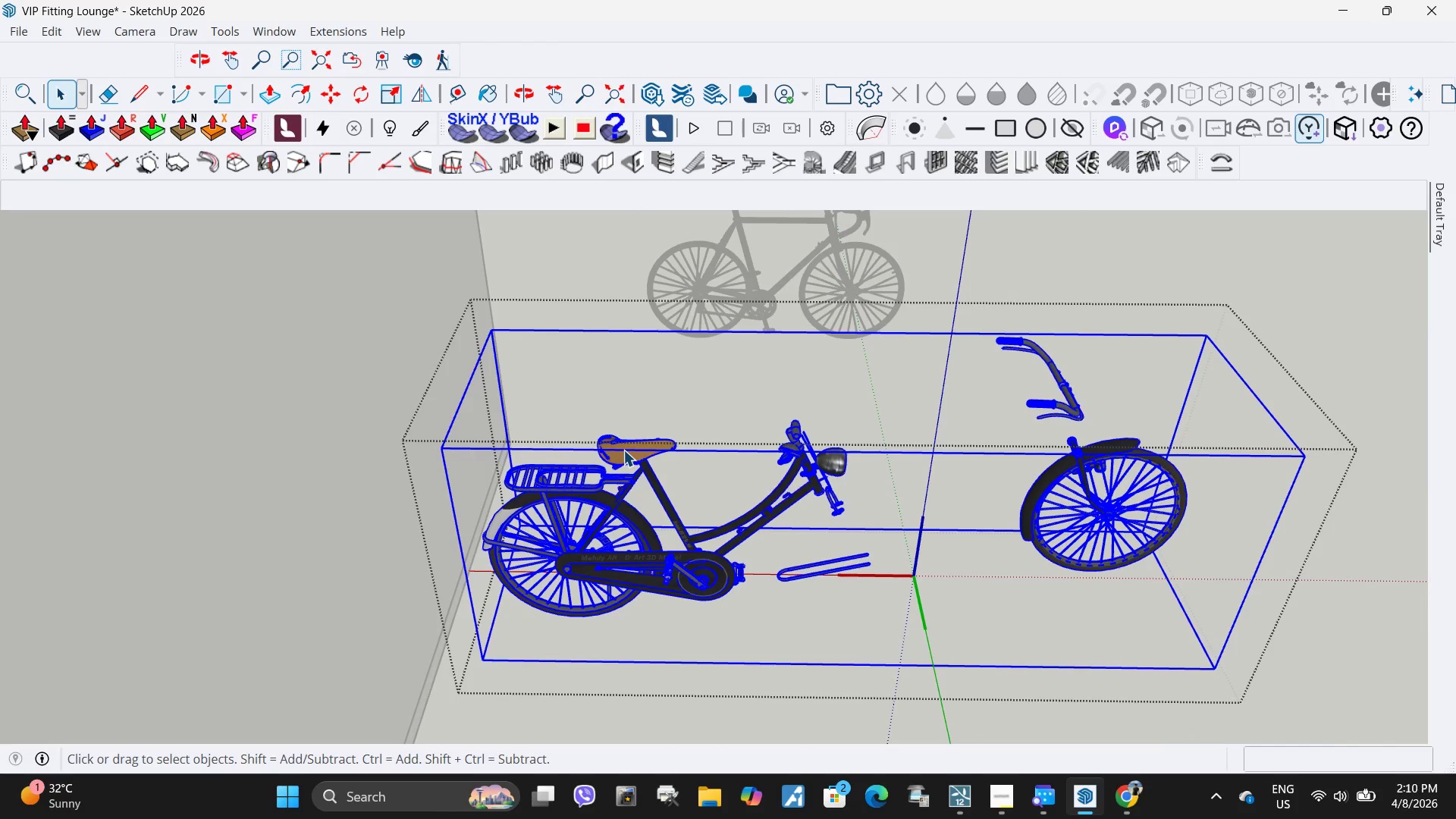 
triple_click([623, 450])
 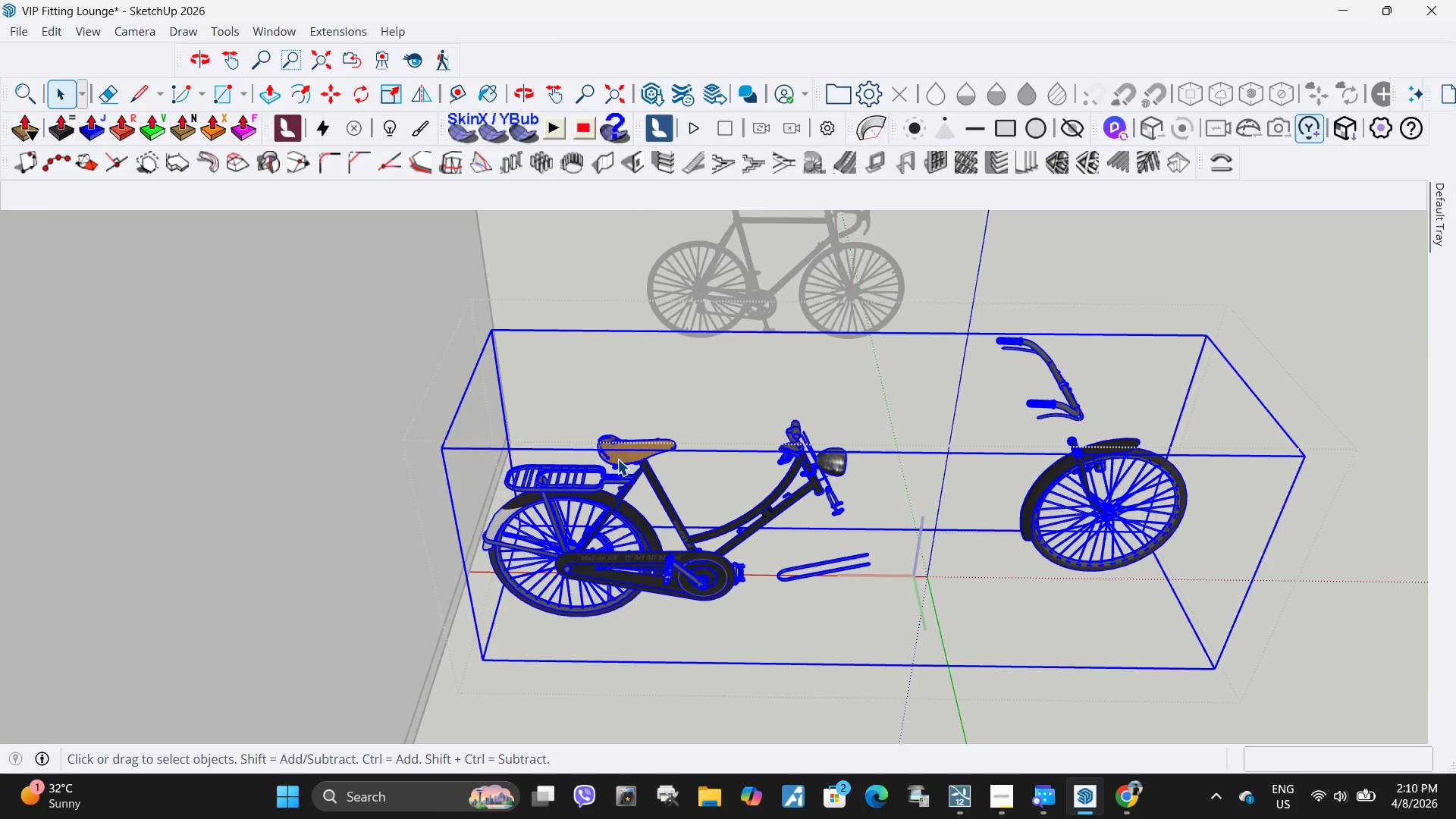 
double_click([620, 463])
 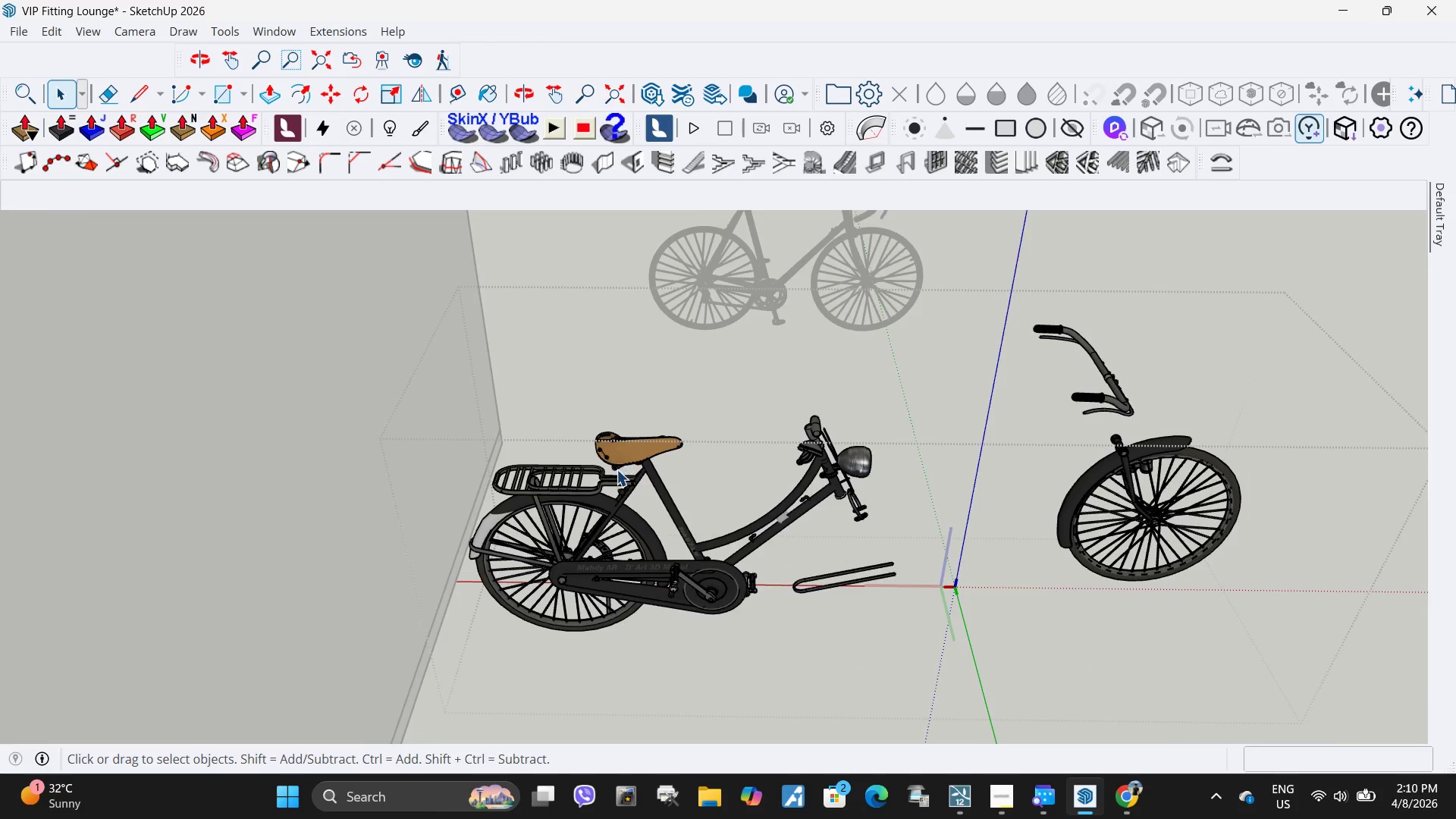 
scroll: coordinate [628, 476], scroll_direction: up, amount: 10.0
 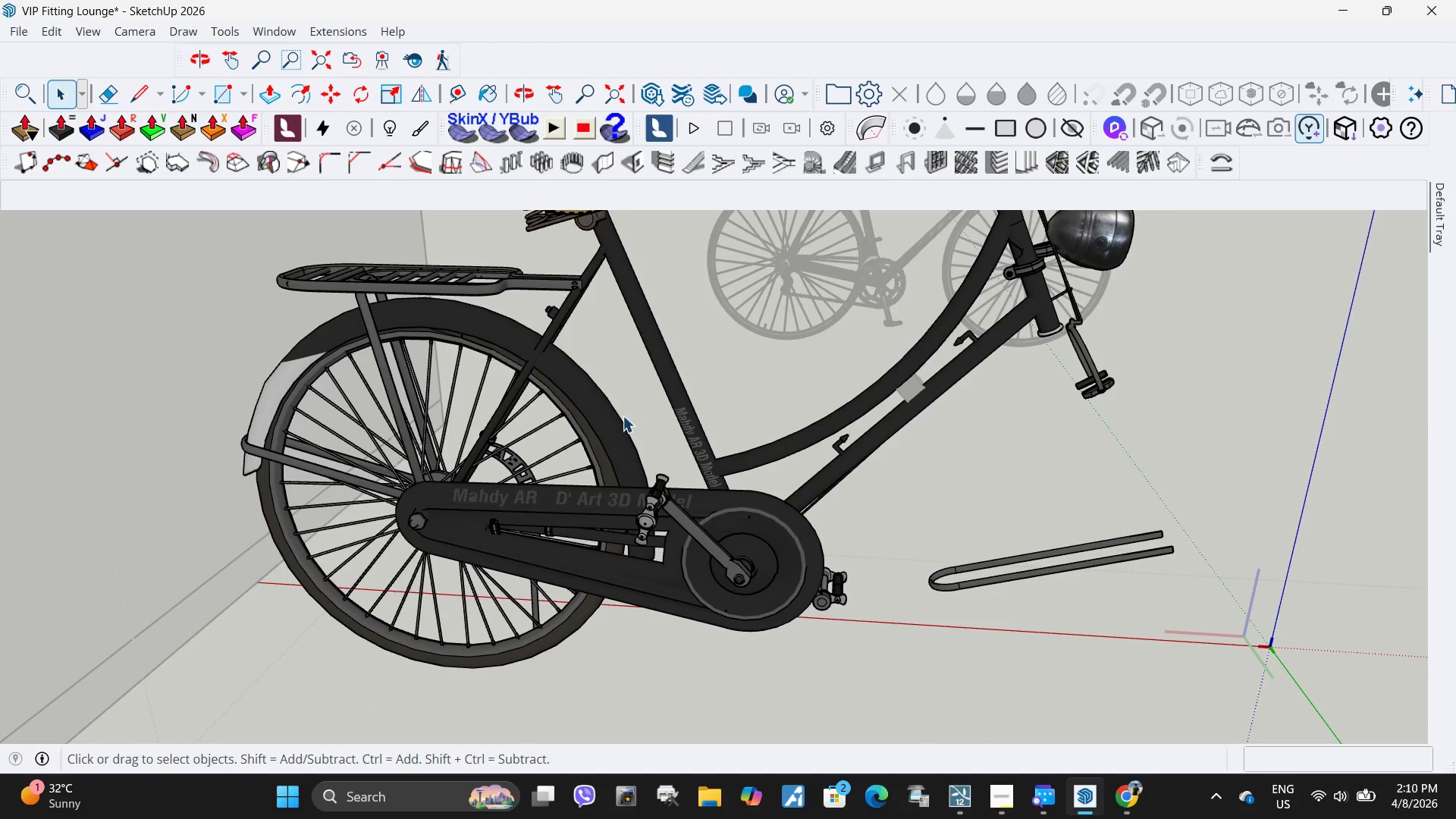 
left_click([605, 263])
 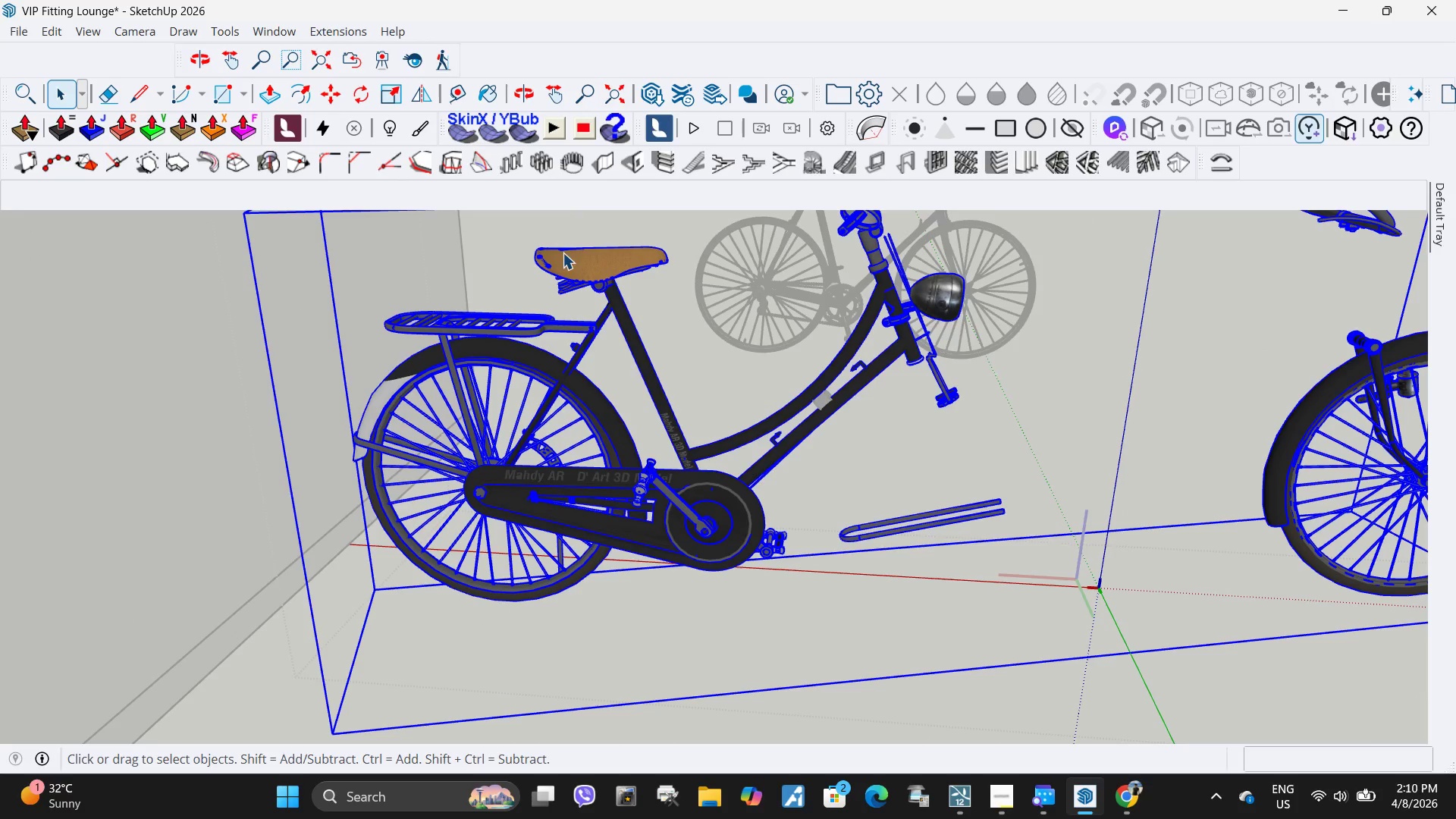 
scroll: coordinate [630, 430], scroll_direction: down, amount: 4.0
 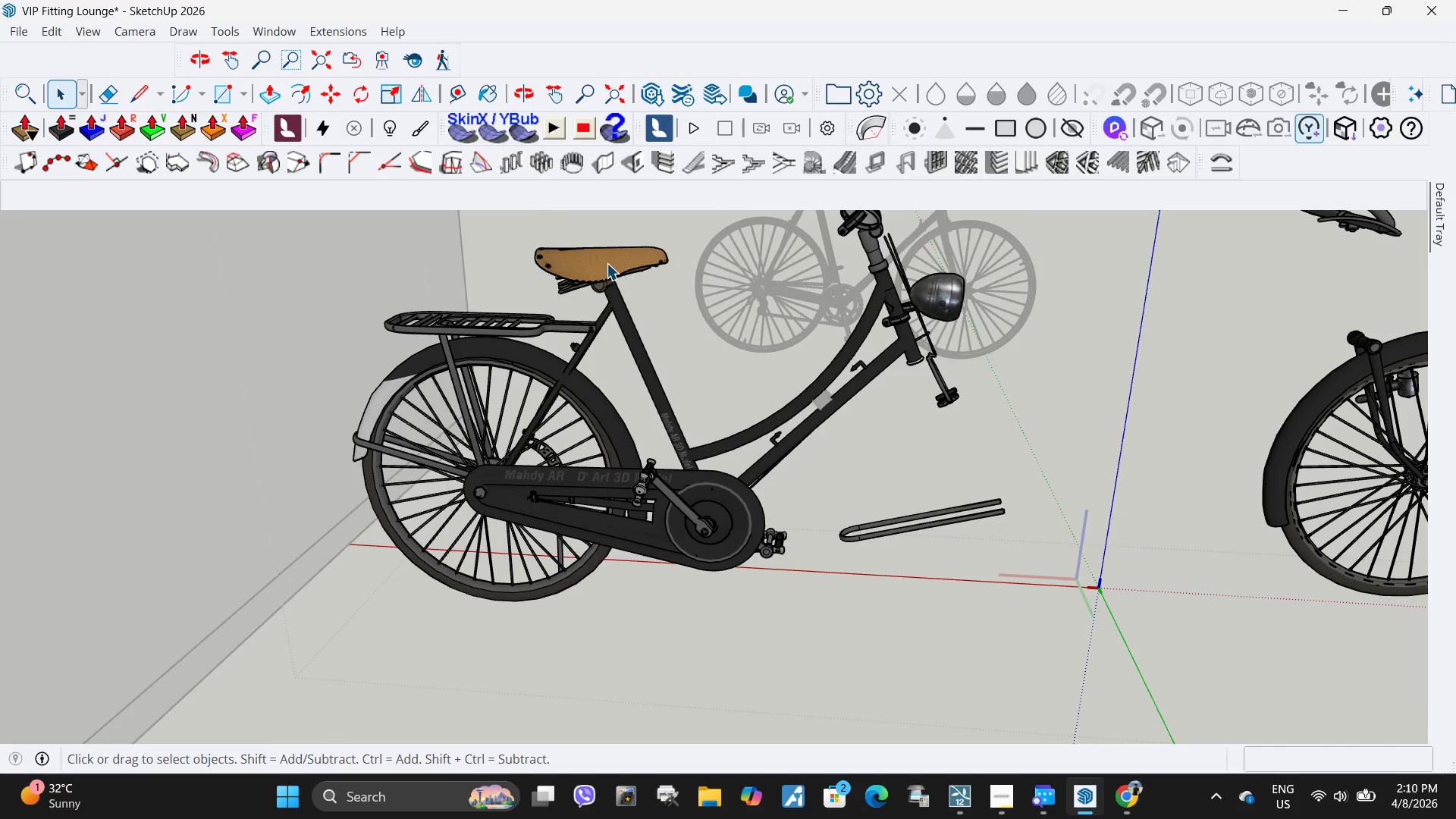 
double_click([563, 253])
 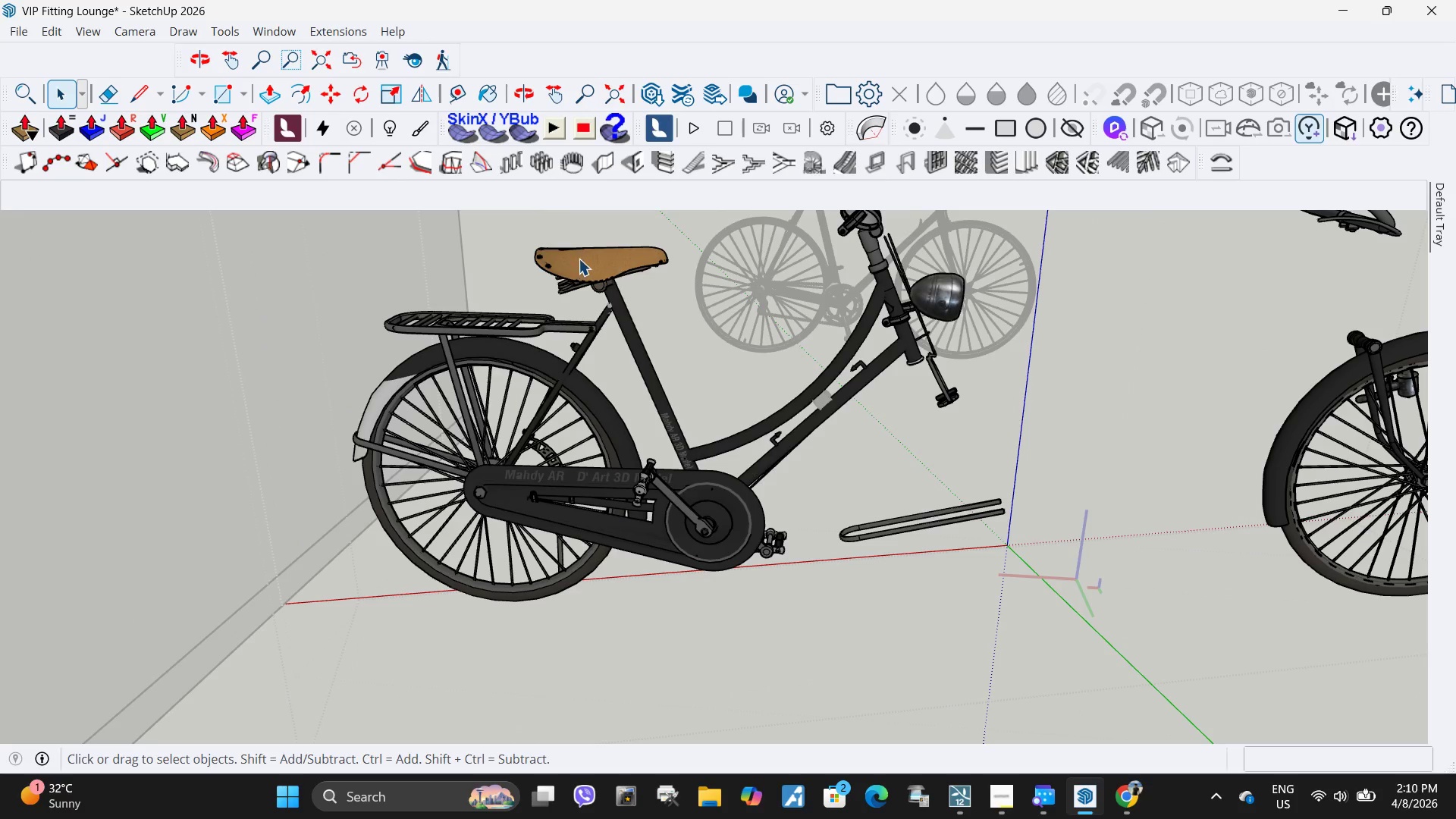 
left_click([579, 259])
 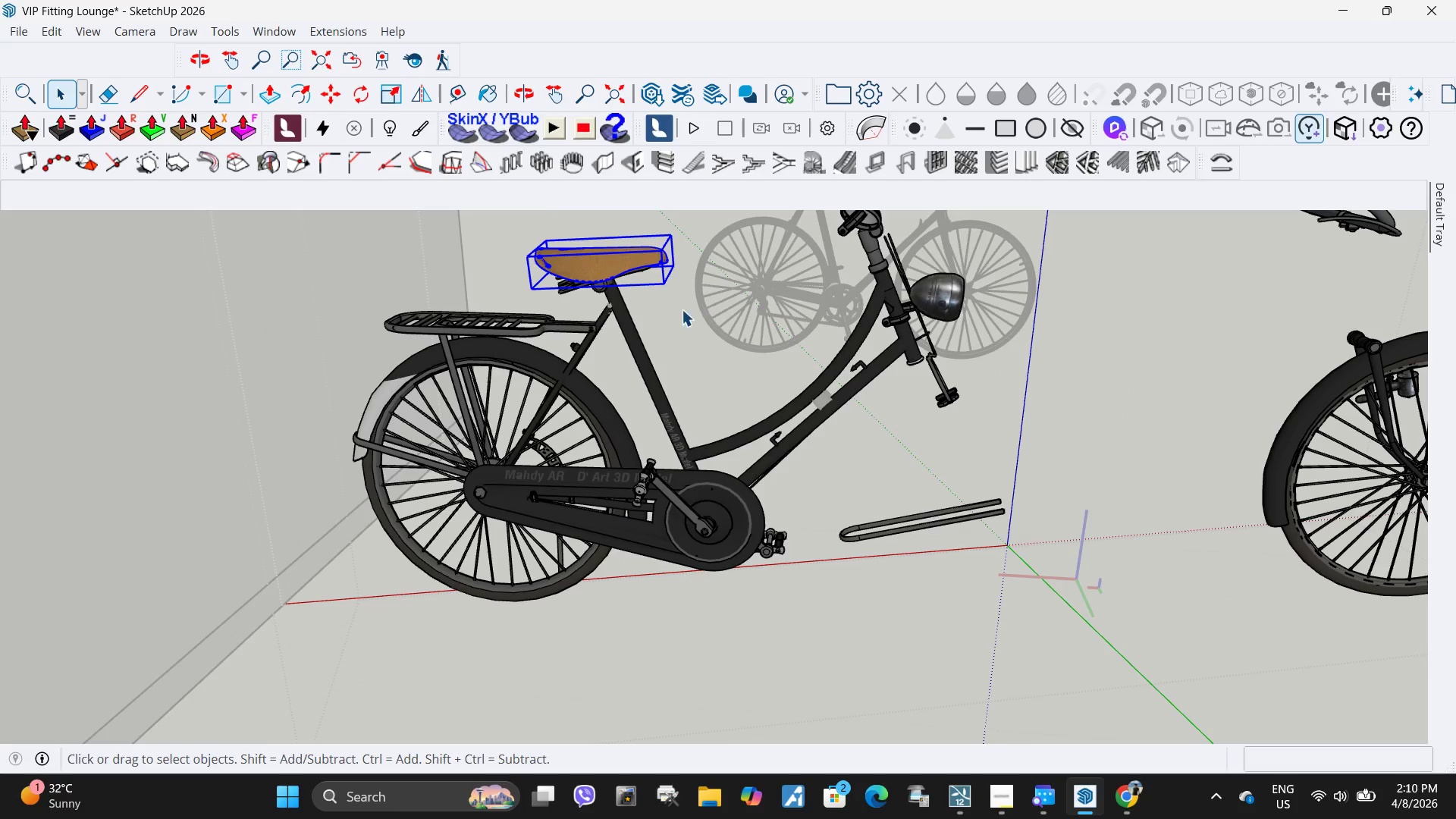 
scroll: coordinate [577, 272], scroll_direction: up, amount: 10.0
 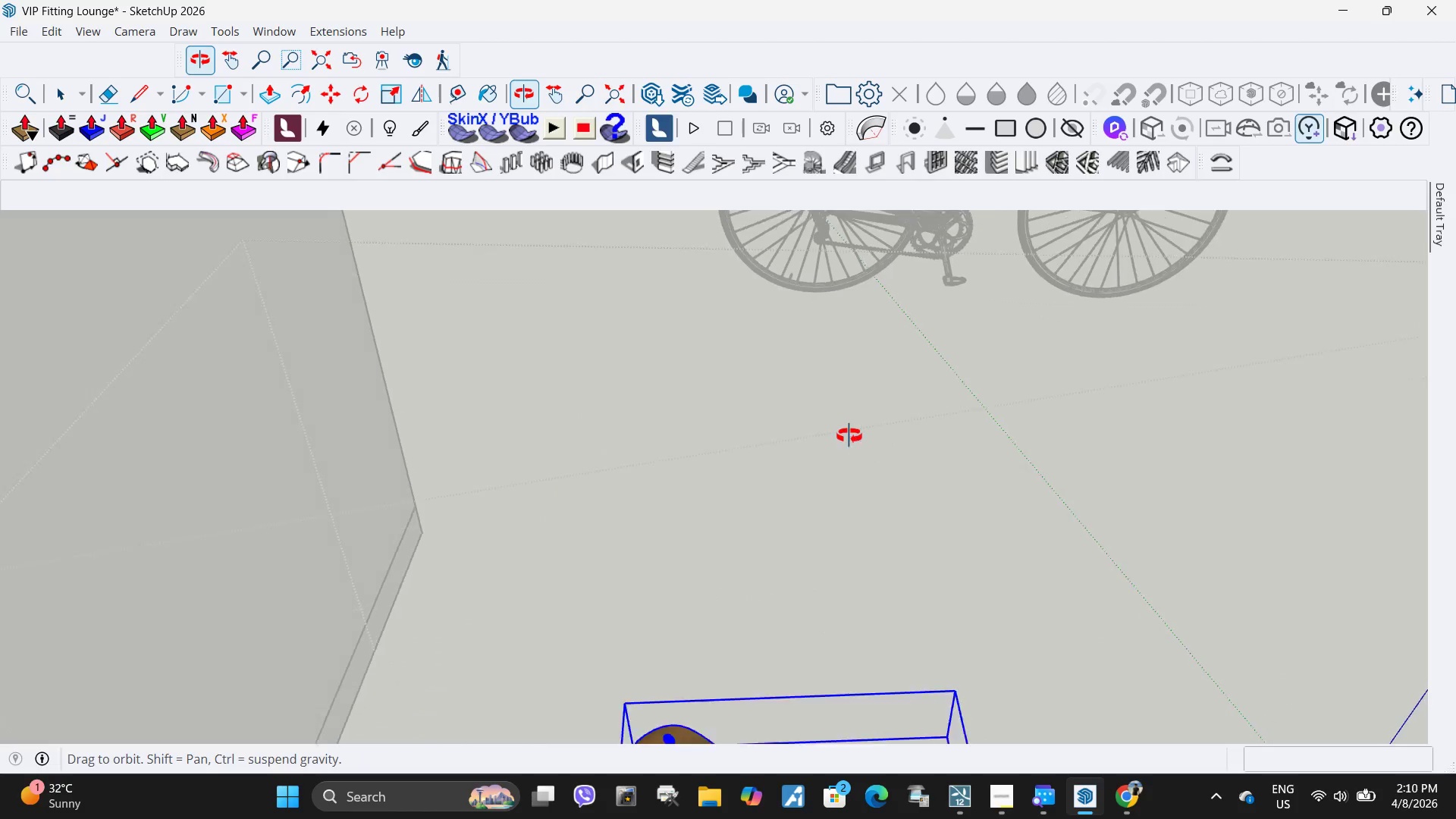 
hold_key(key=ControlLeft, duration=0.48)
 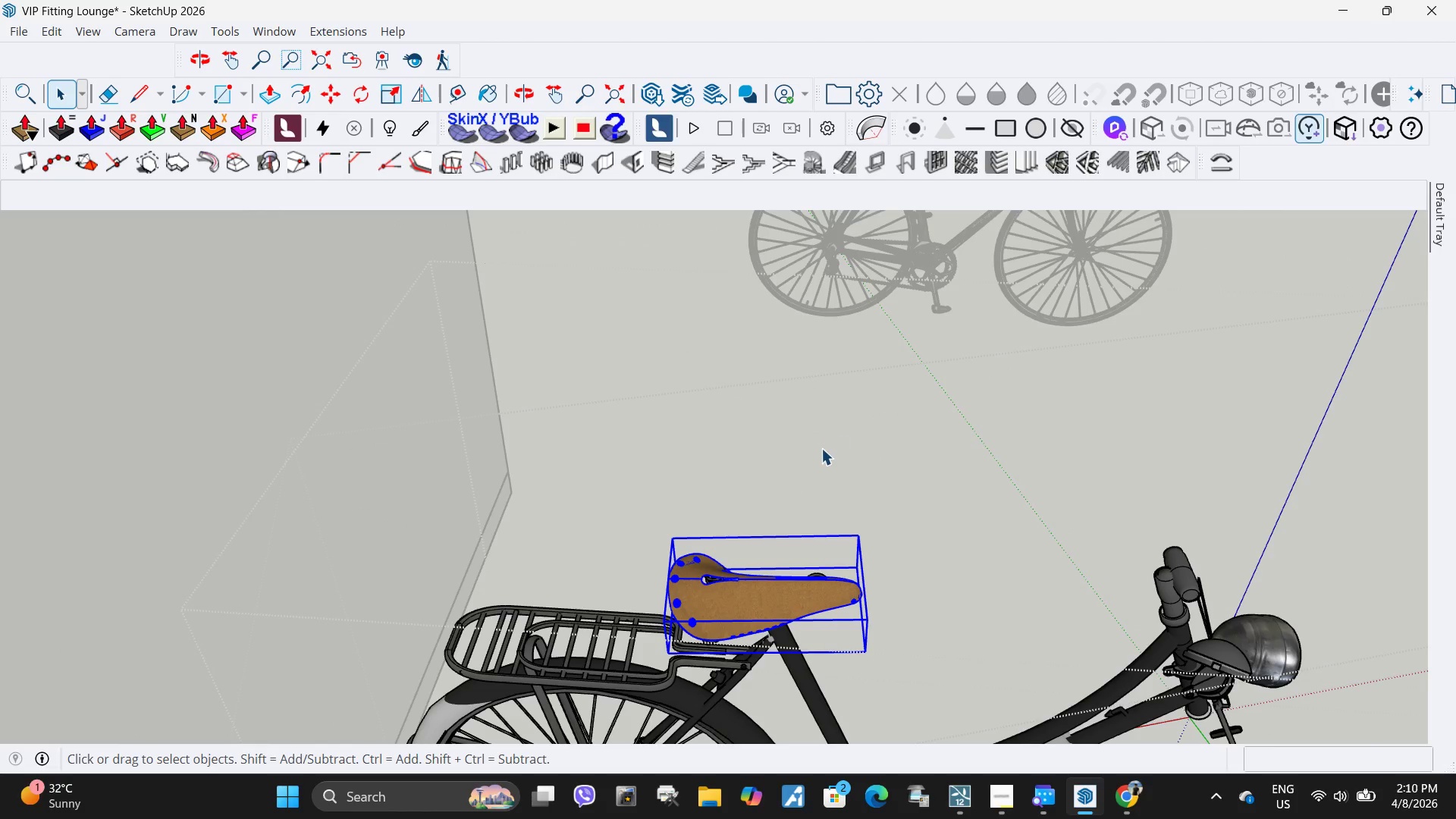 
hold_key(key=ControlLeft, duration=0.34)
 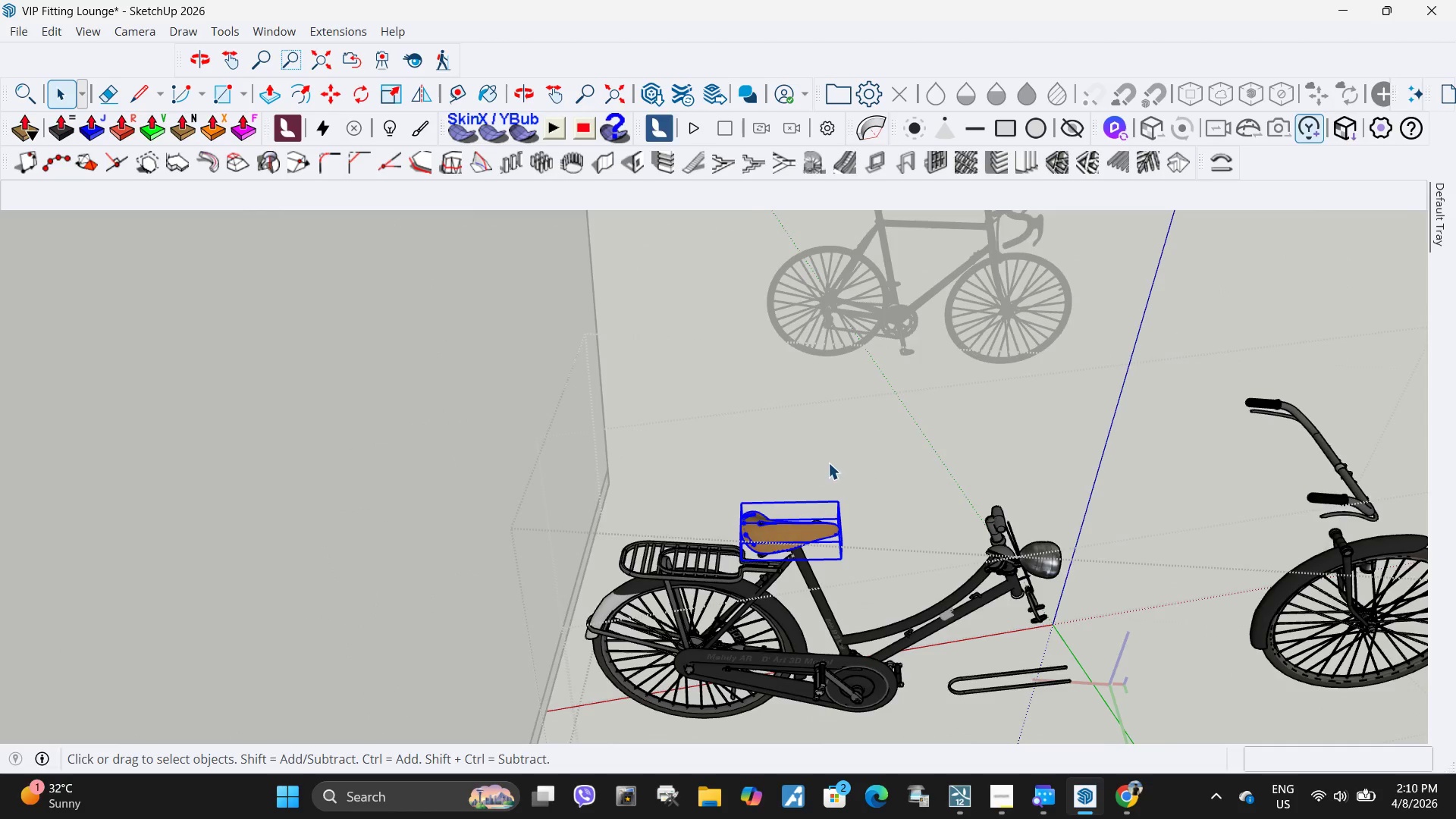 
hold_key(key=C, duration=0.31)
 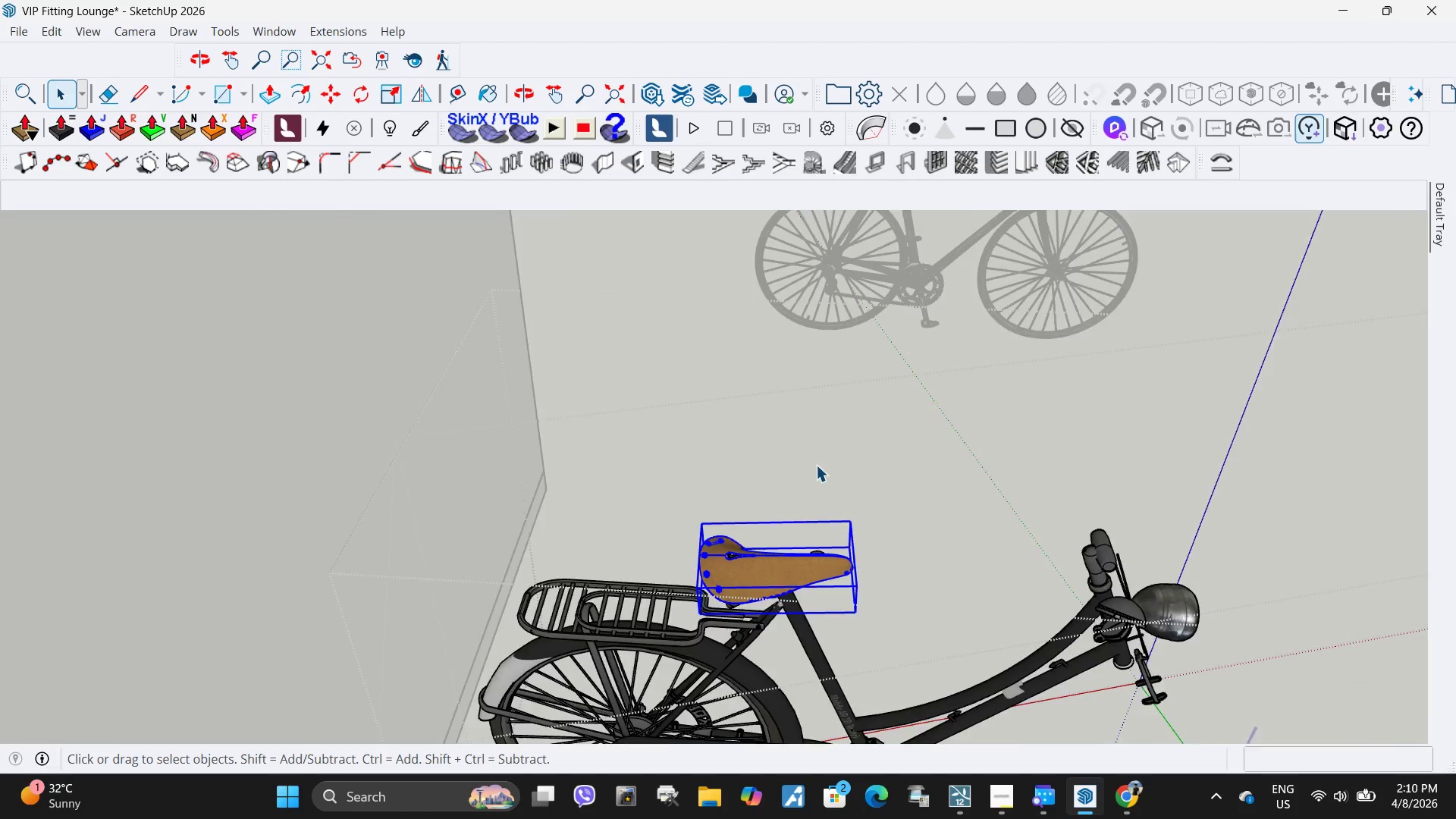 
scroll: coordinate [817, 384], scroll_direction: down, amount: 5.0
 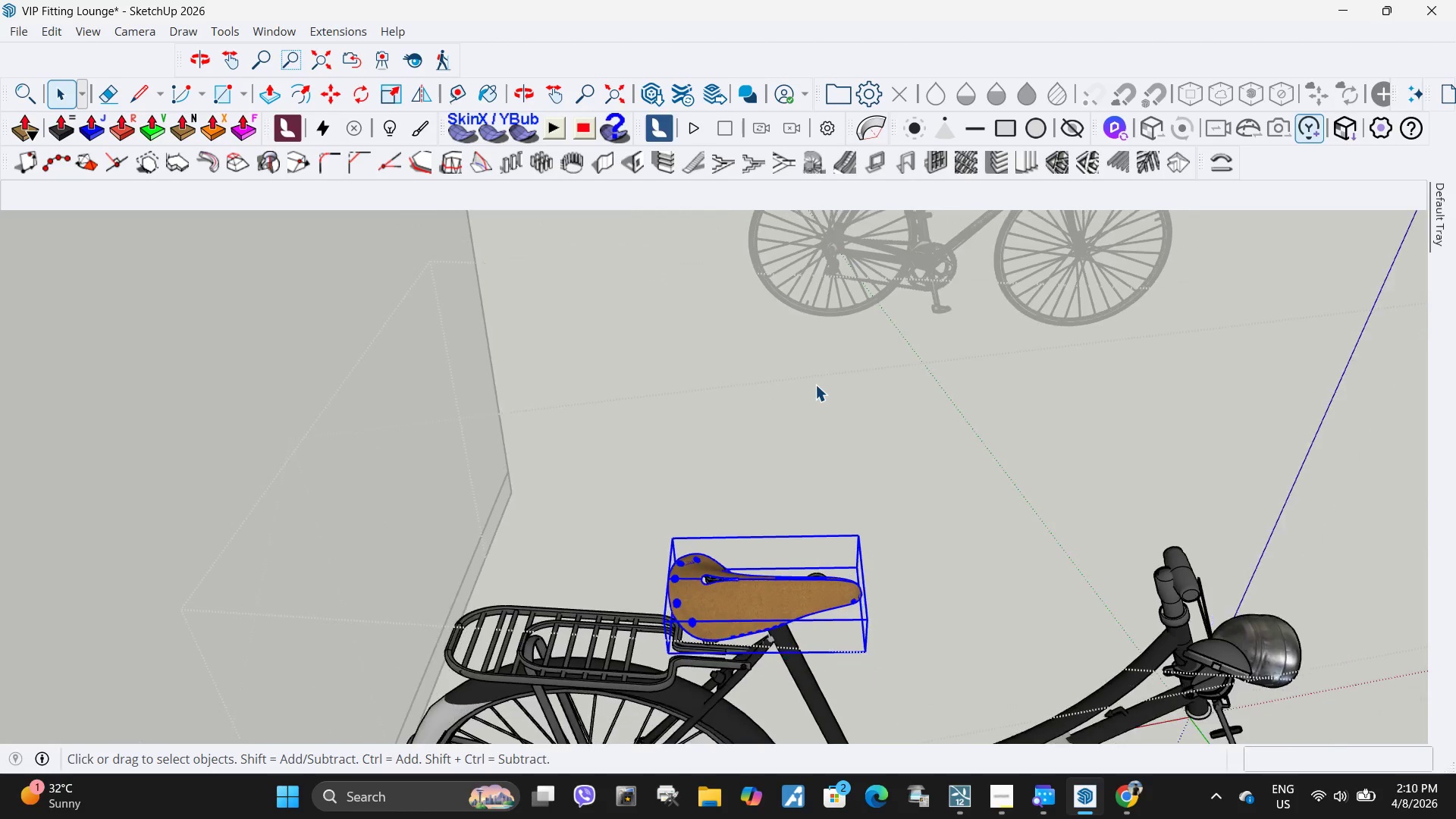 
key(Escape)
 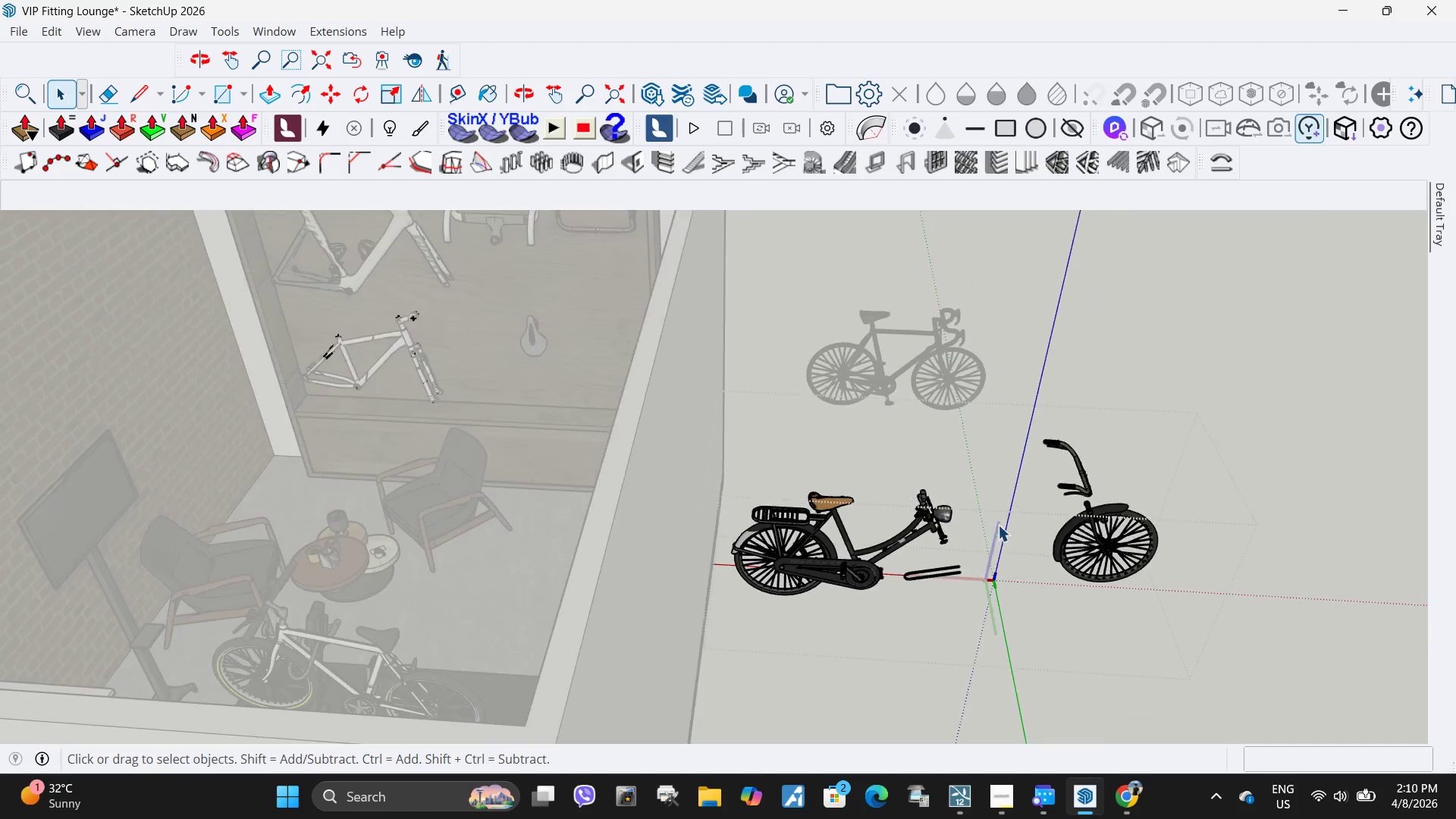 
key(Escape)
 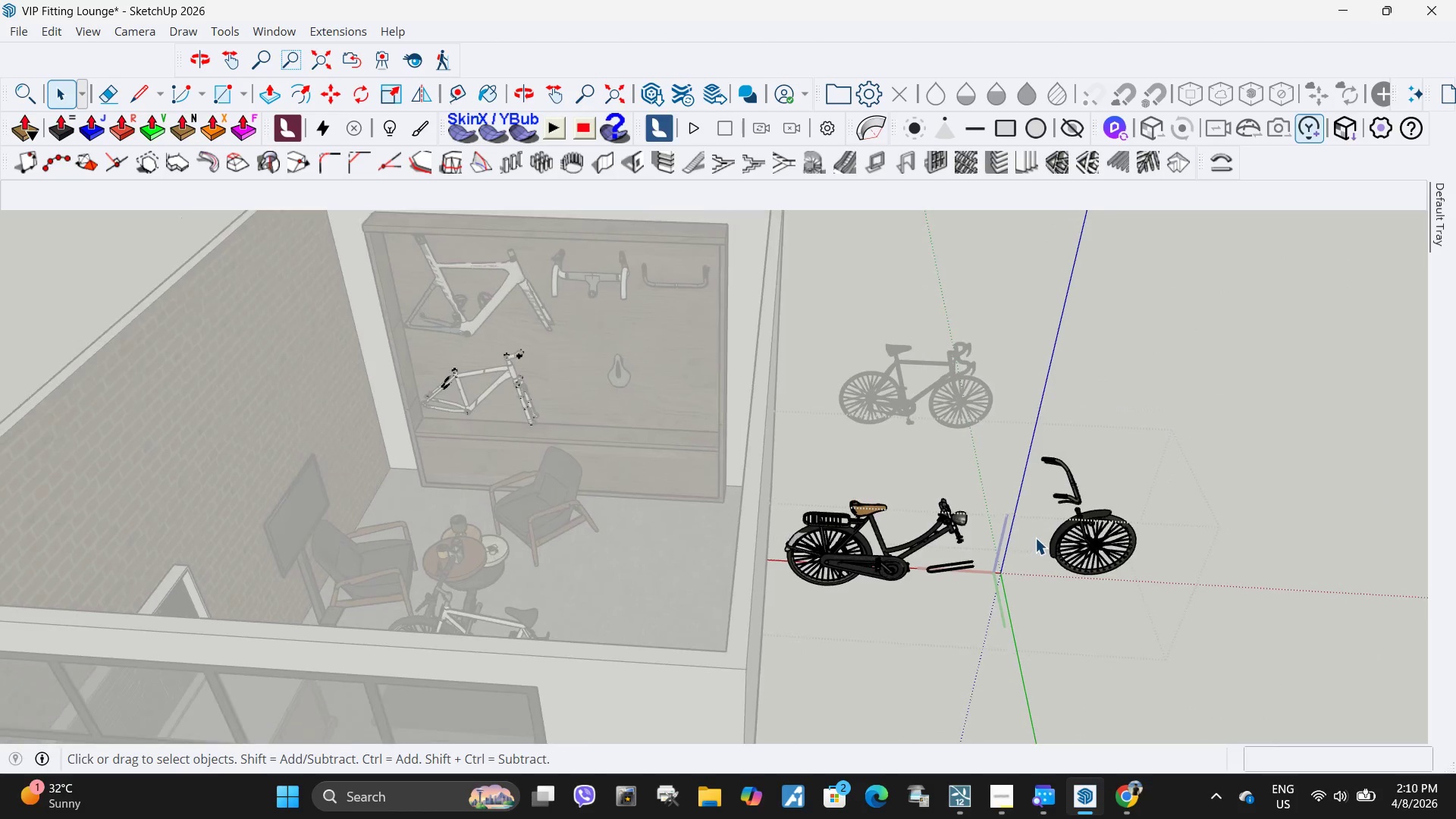 
key(Escape)
 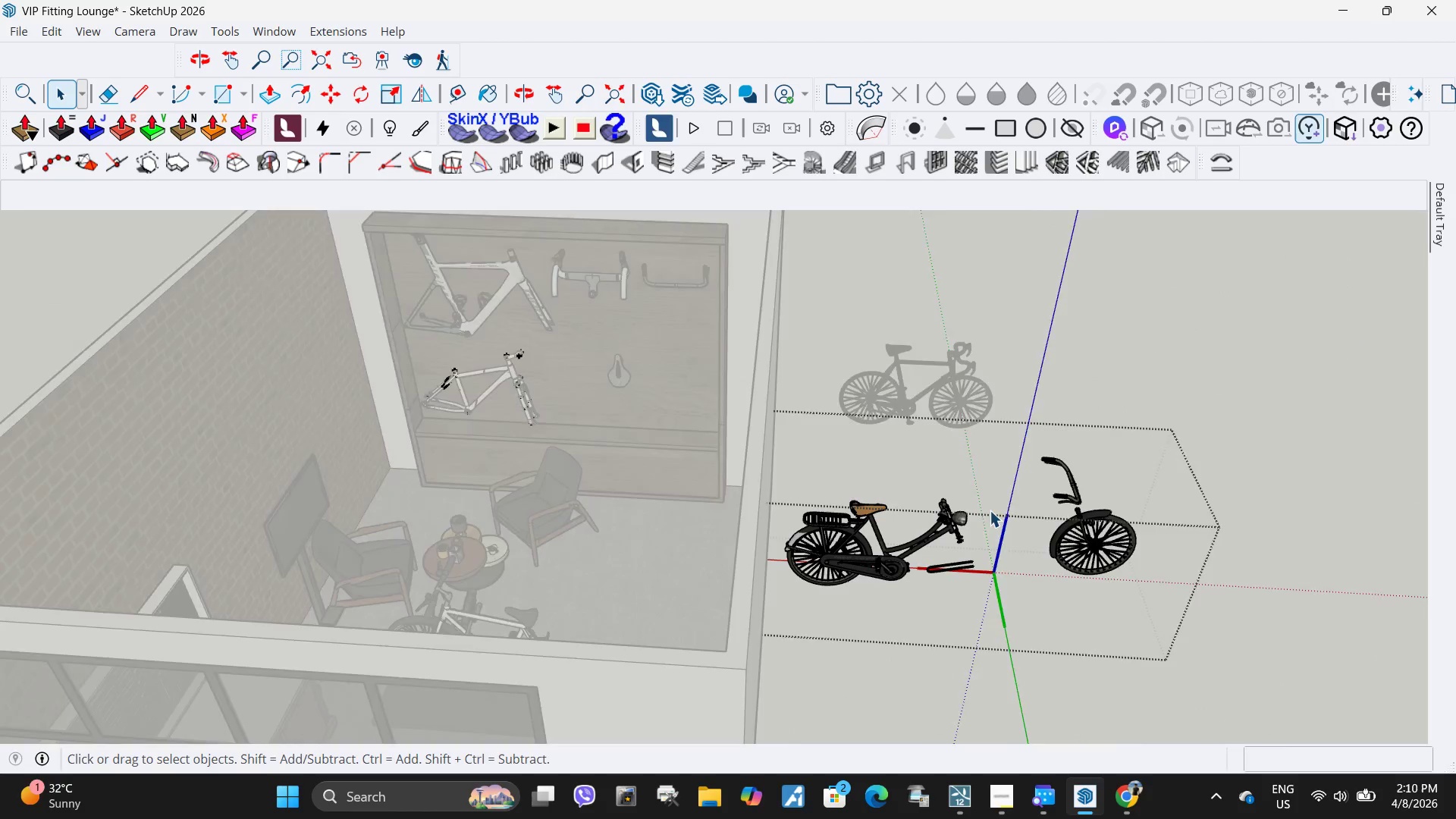 
key(Escape)
 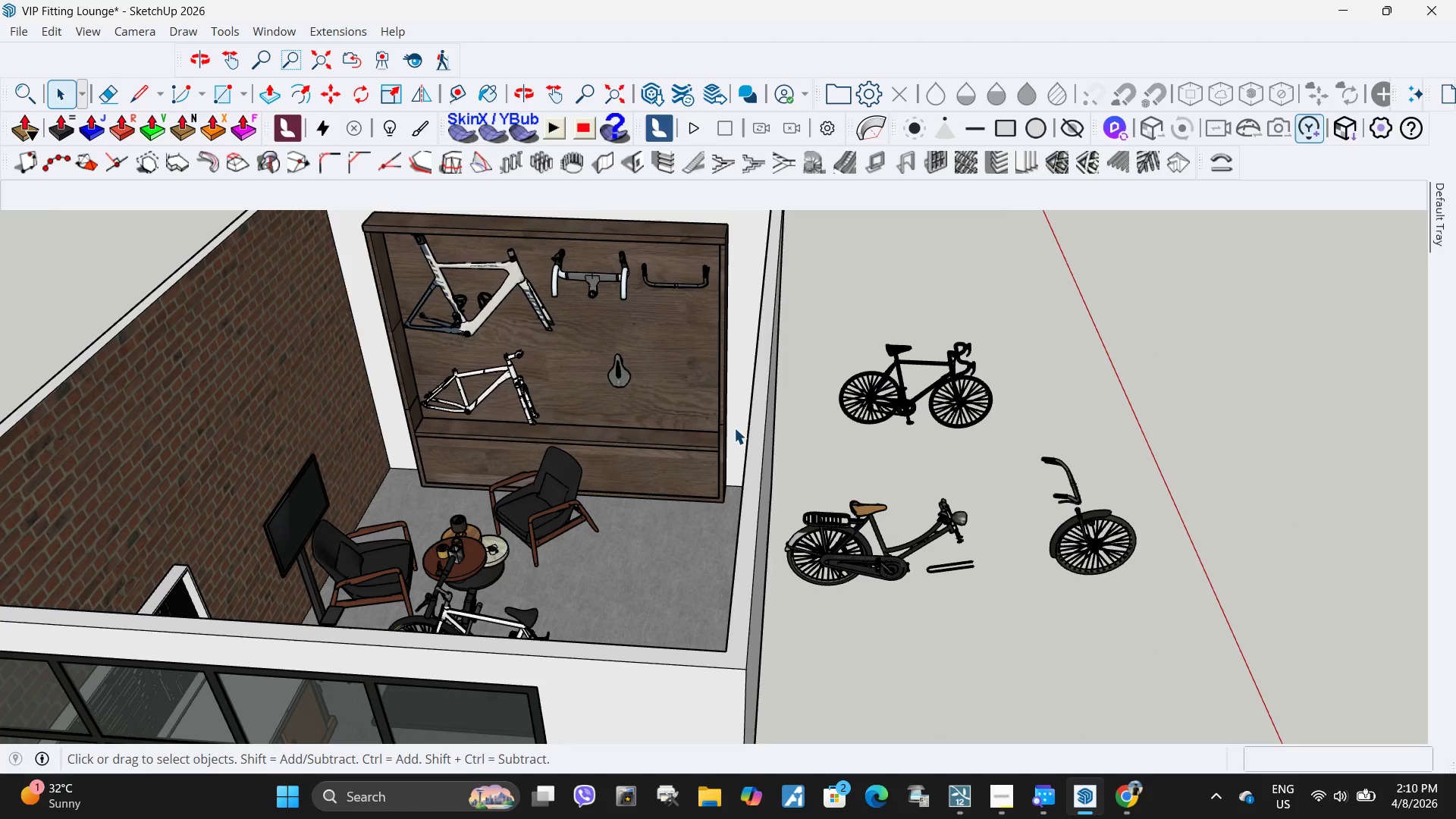 
scroll: coordinate [1033, 538], scroll_direction: down, amount: 24.0
 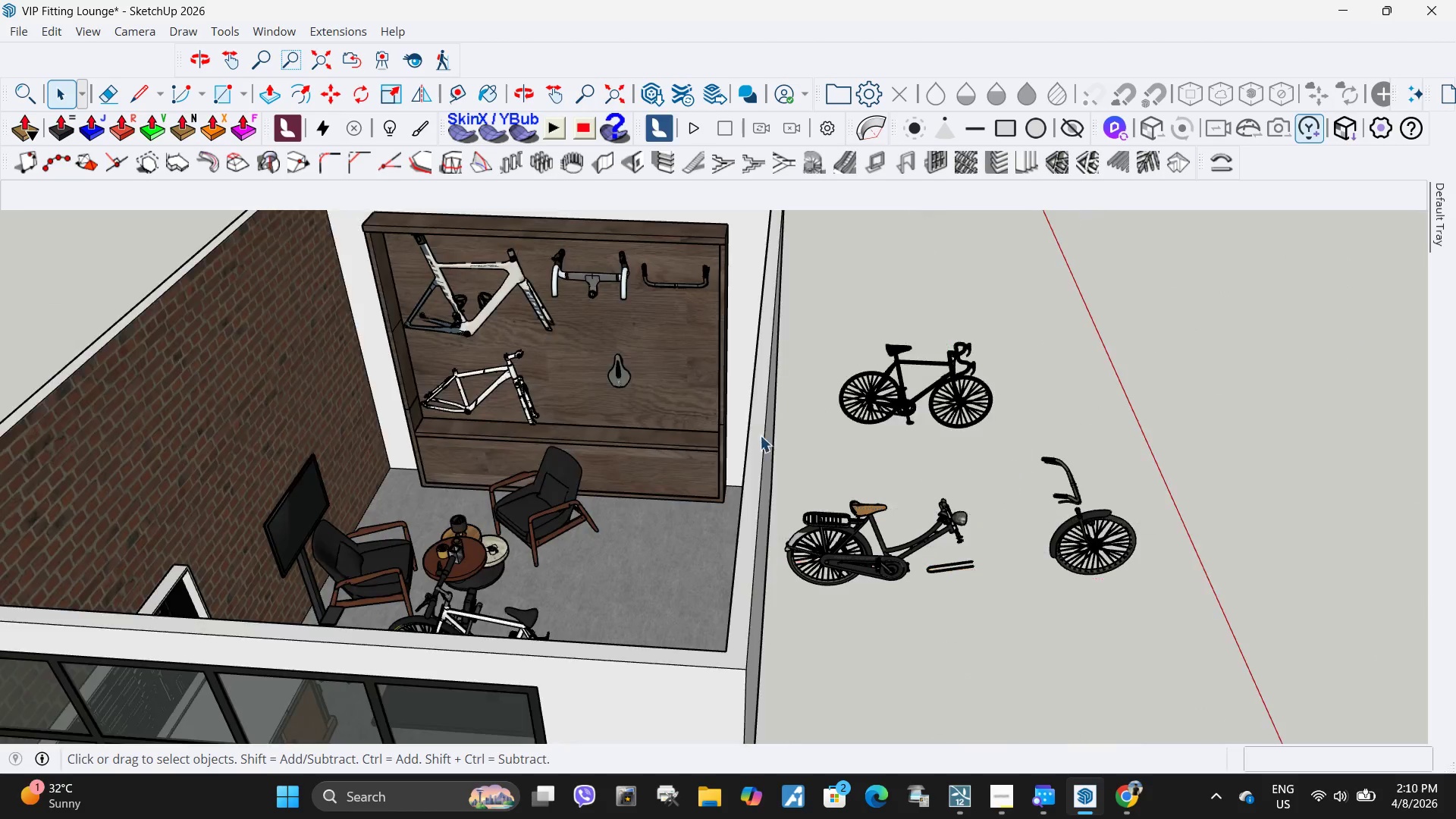 
key(Escape)
 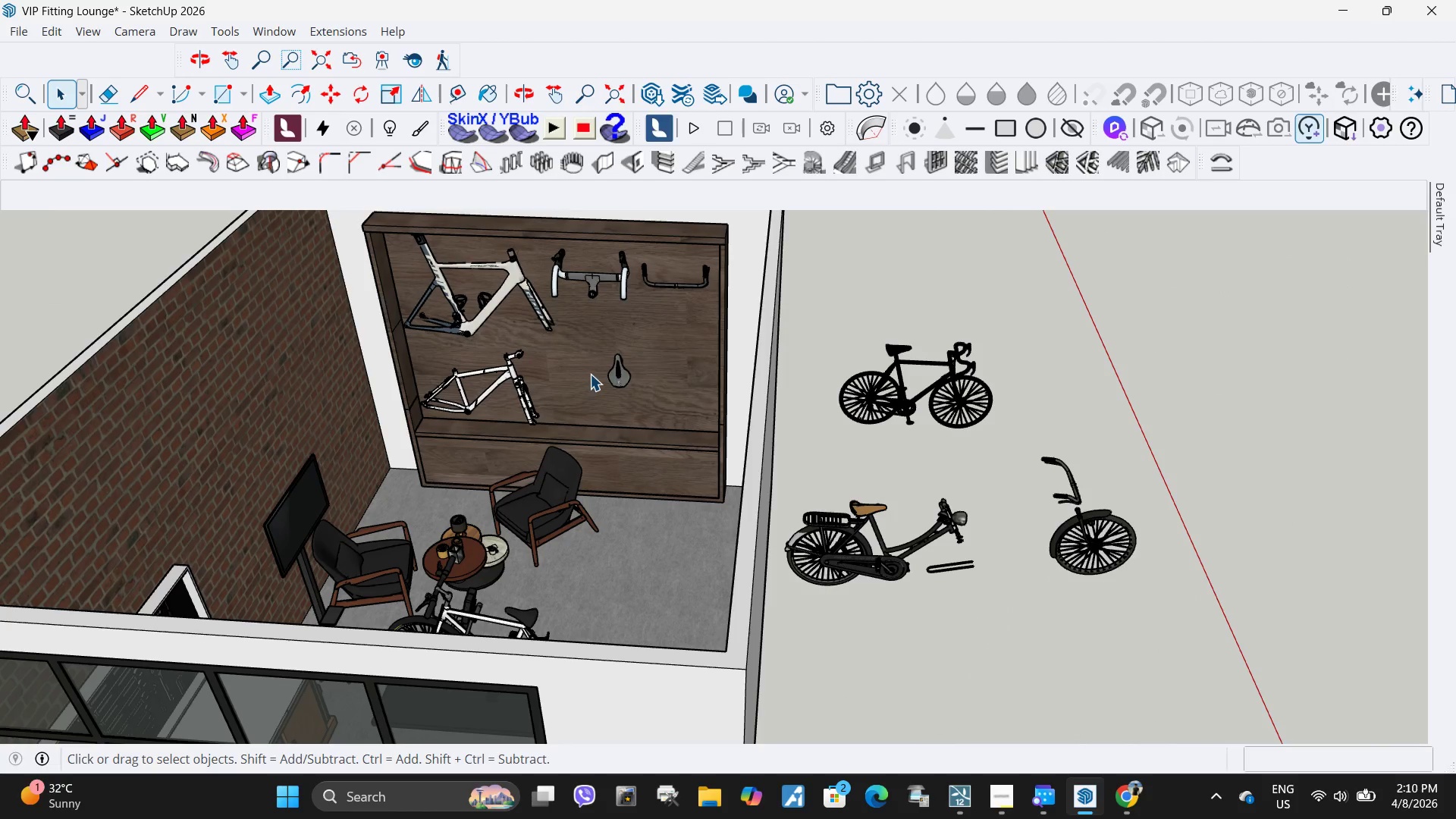 
key(Control+ControlLeft)
 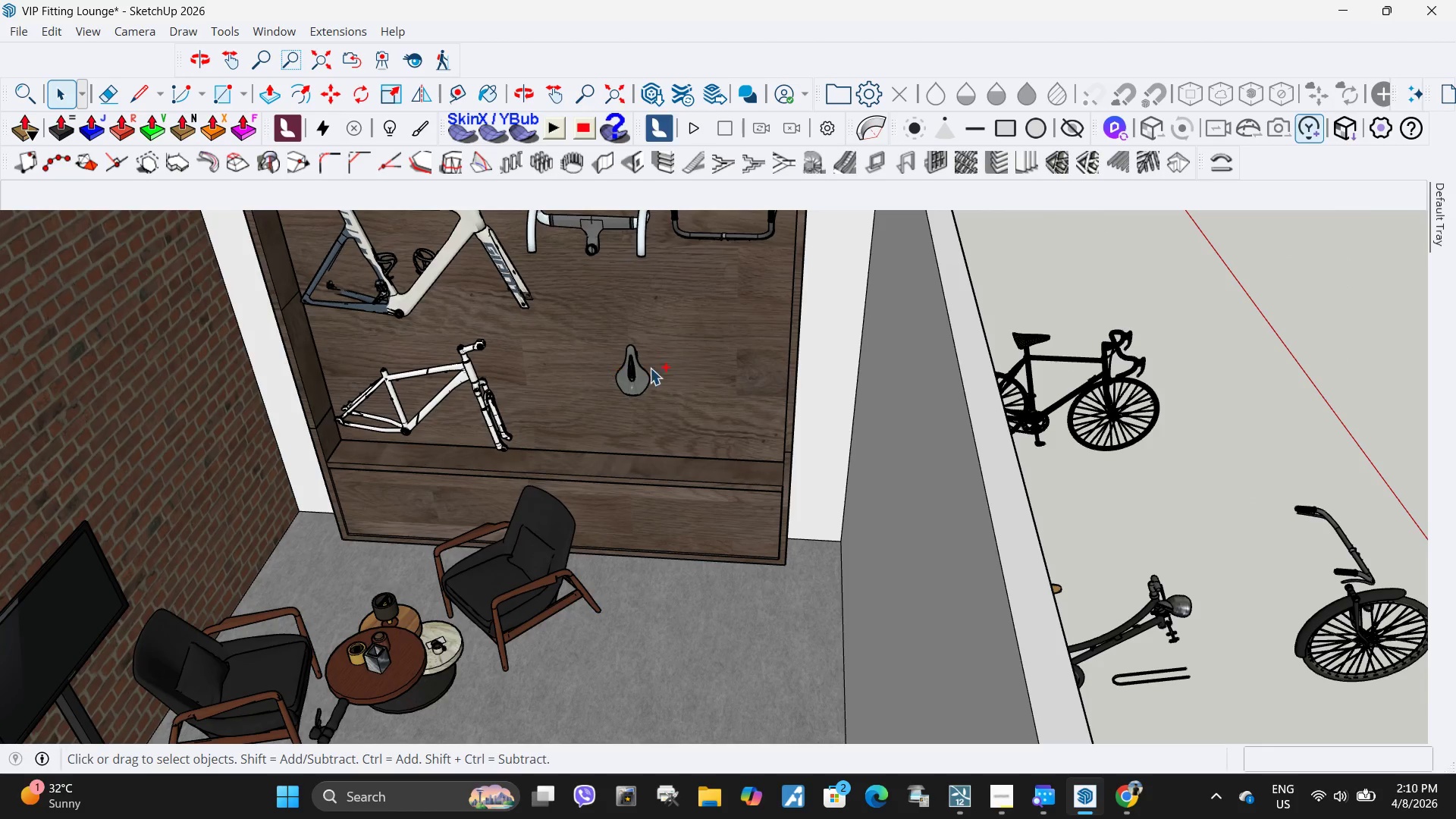 
key(Control+V)
 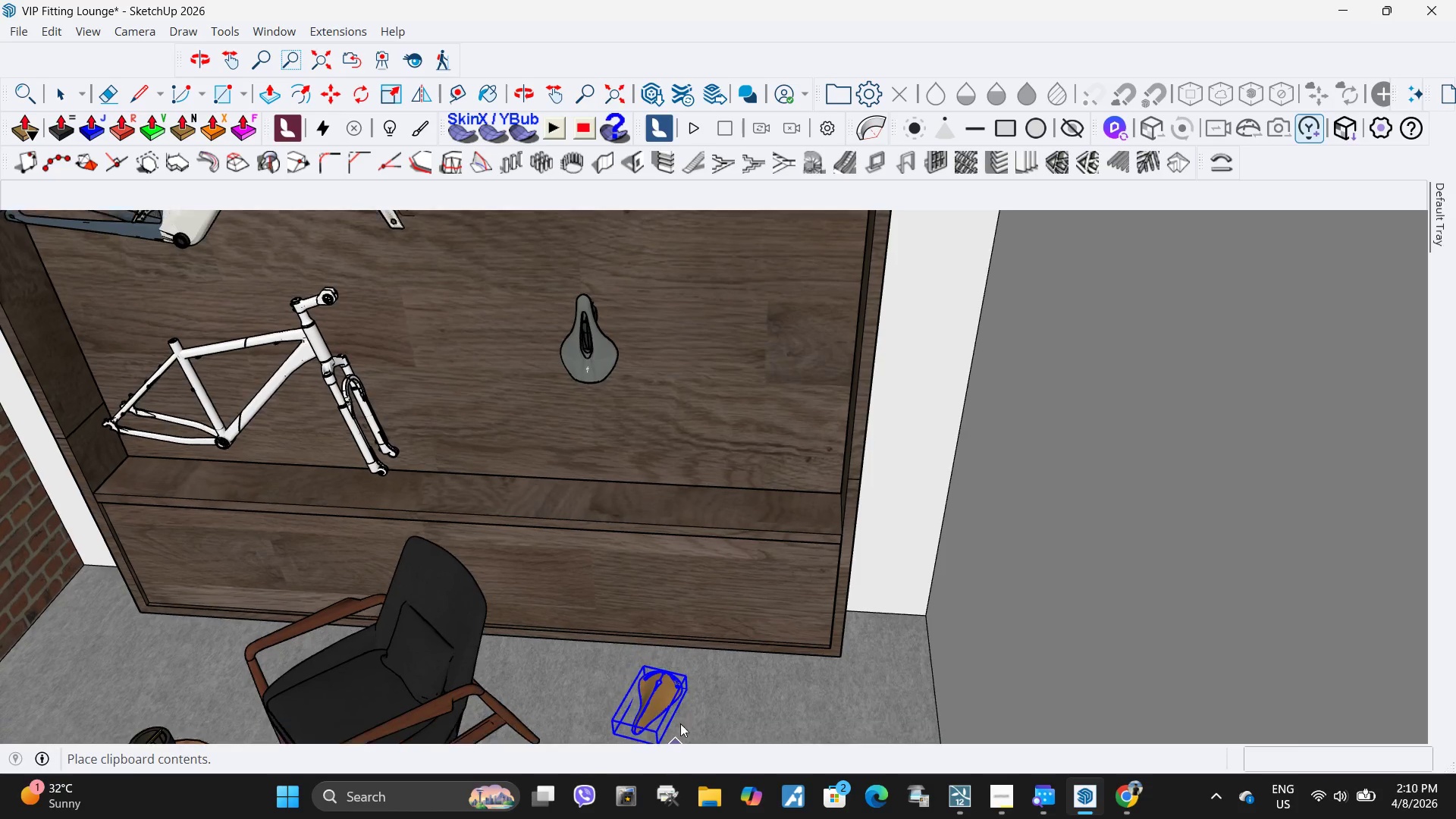 
scroll: coordinate [694, 381], scroll_direction: up, amount: 9.0
 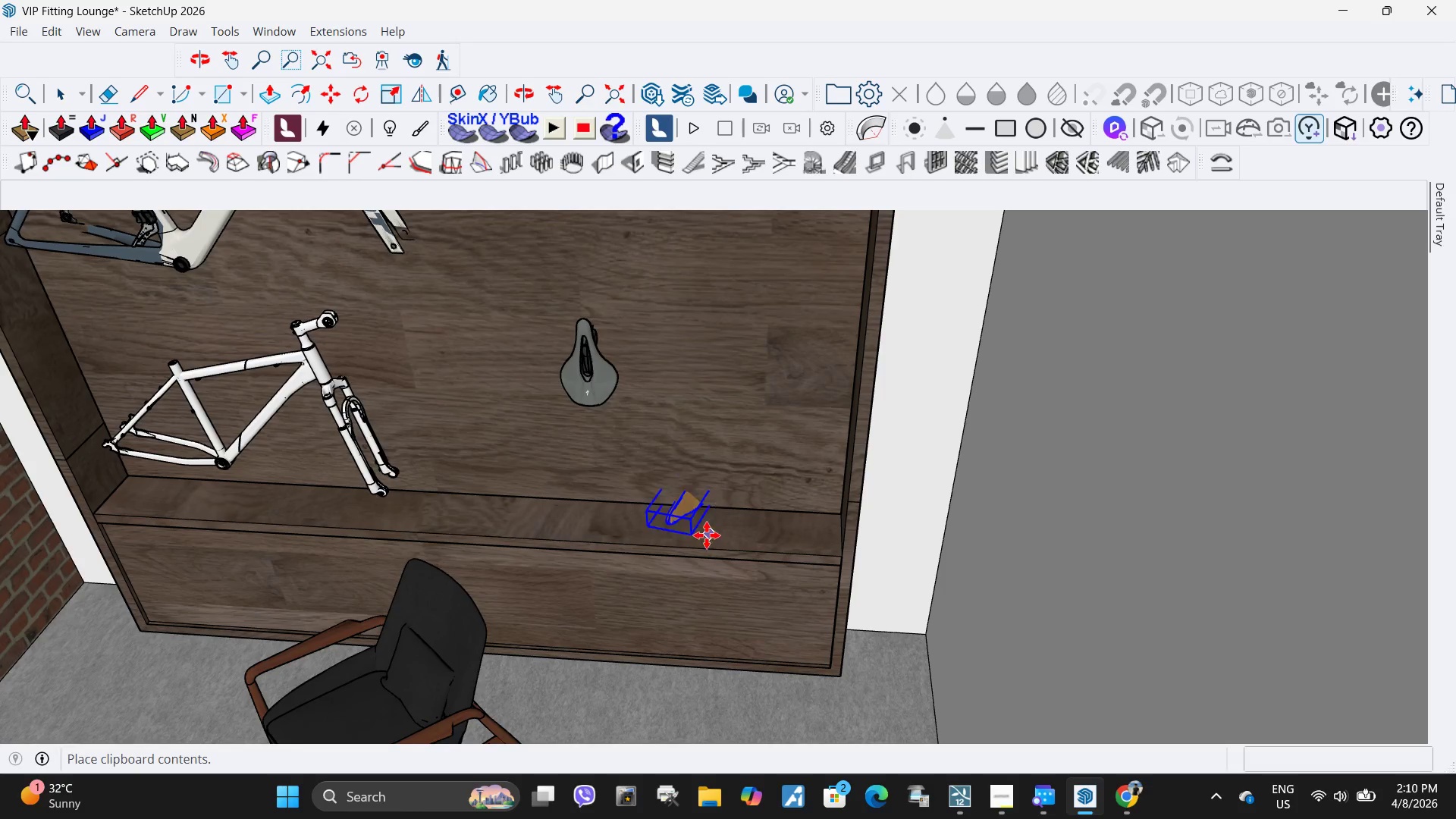 
scroll: coordinate [852, 605], scroll_direction: down, amount: 7.0
 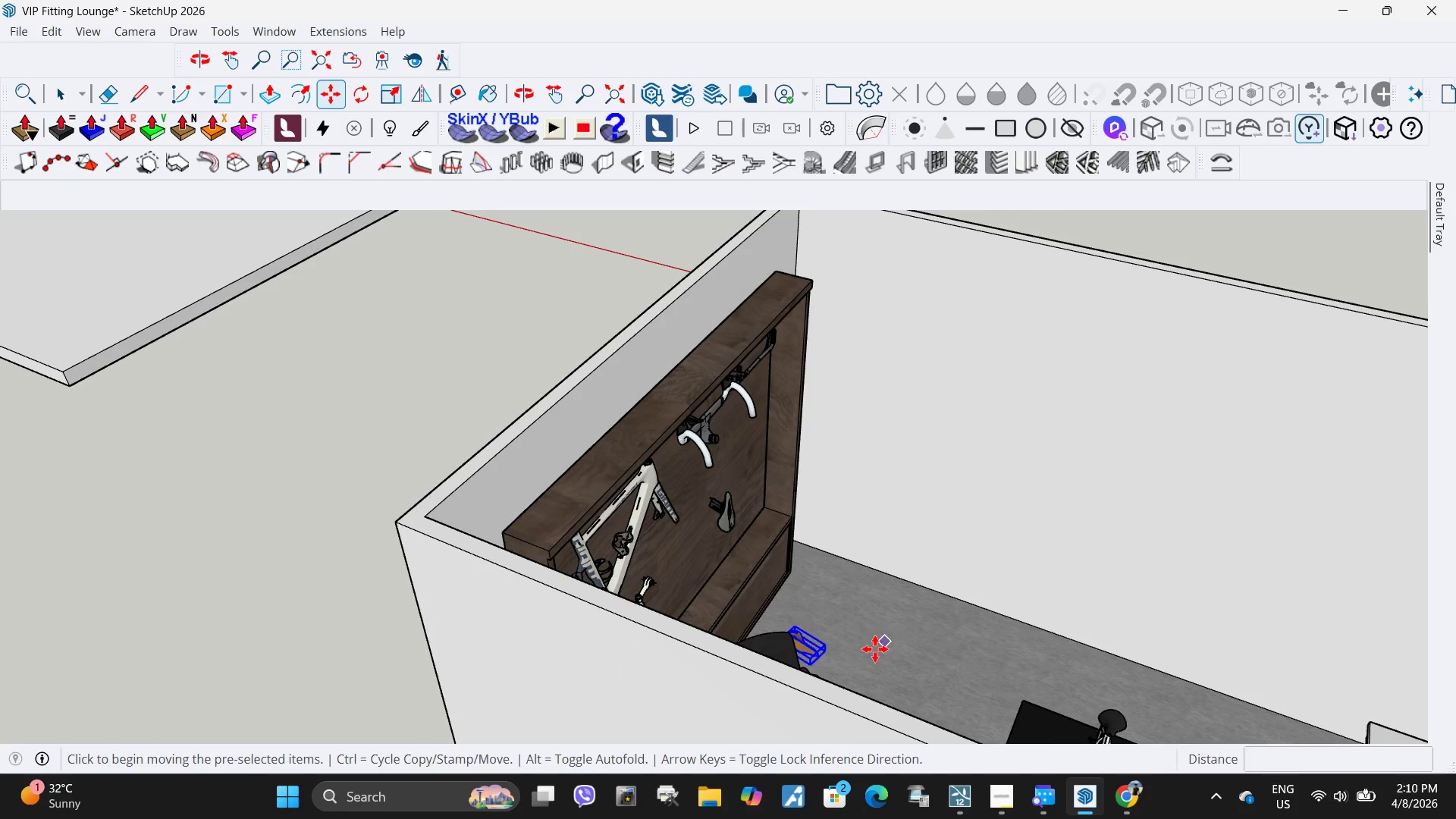 
key(M)
 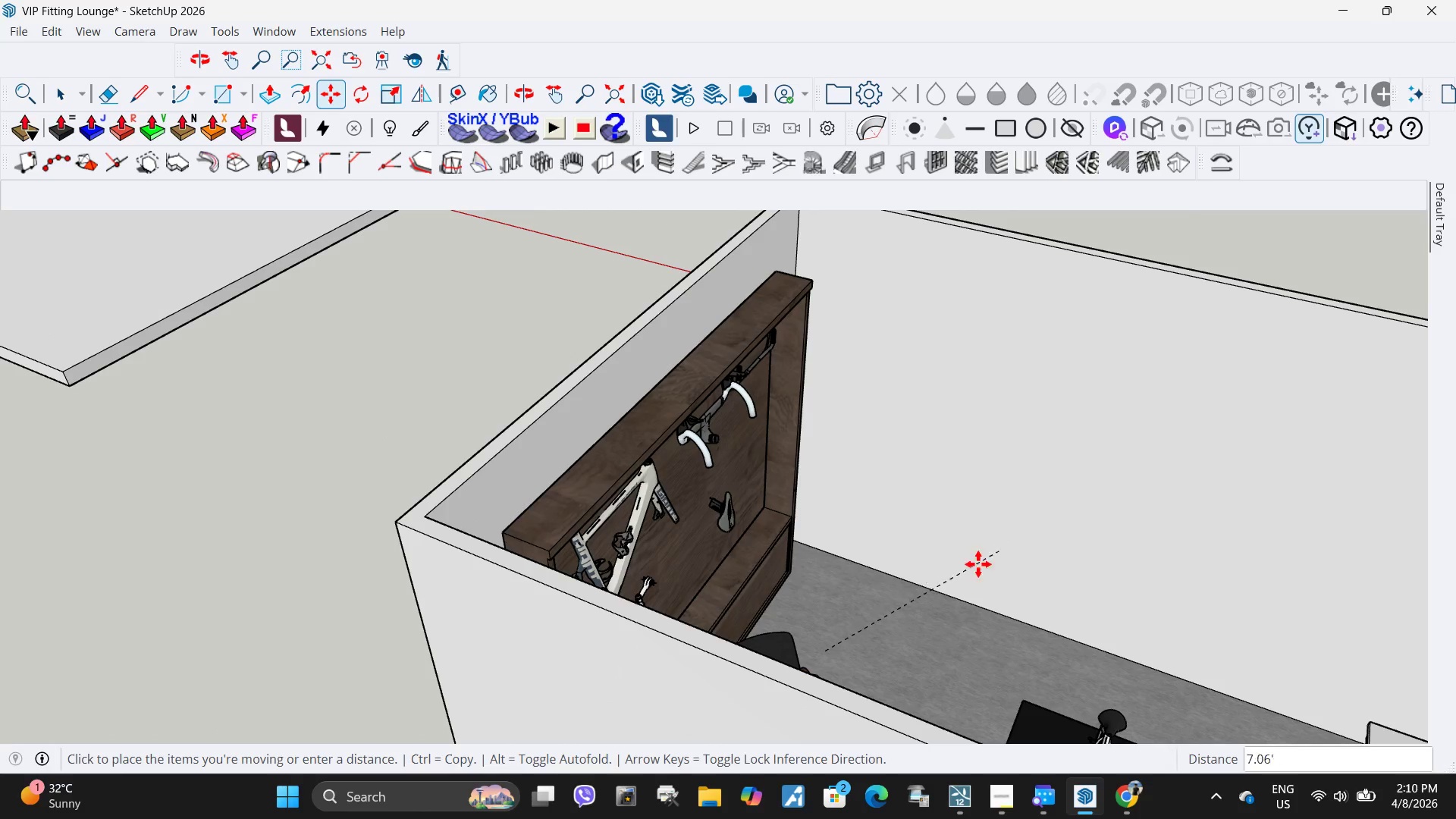 
left_click([917, 658])
 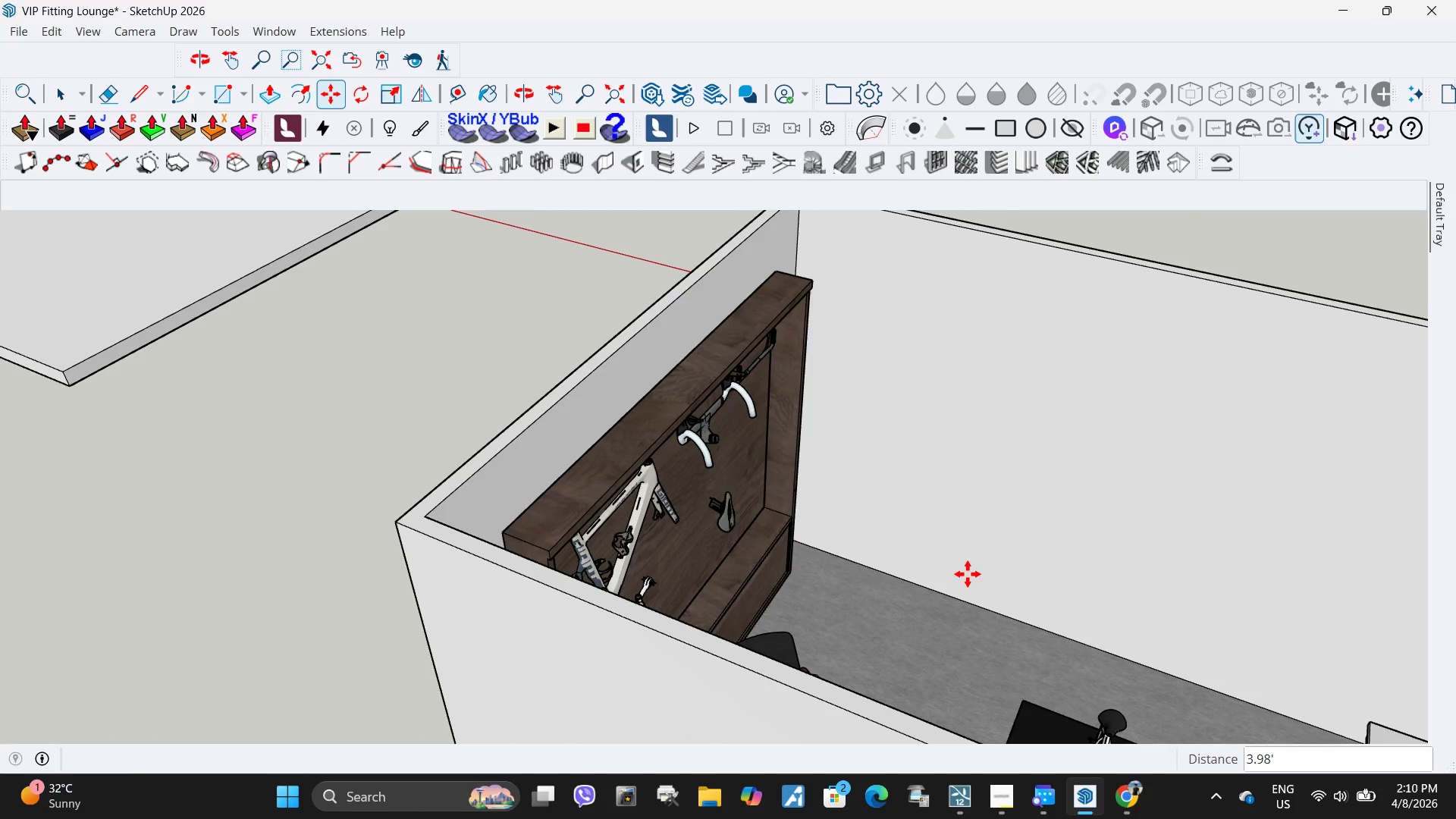 
key(Control+ControlLeft)
 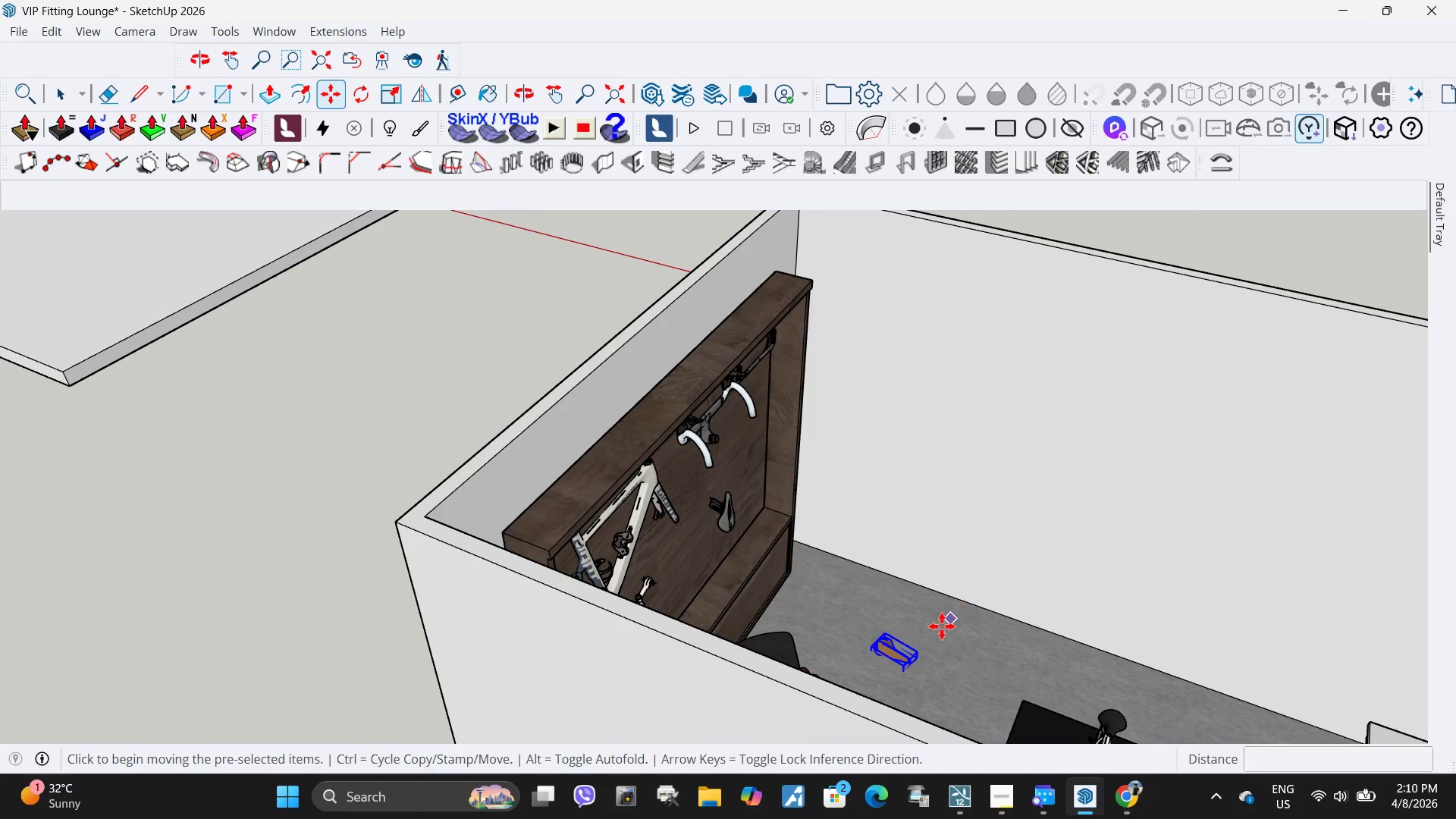 
key(Control+Z)
 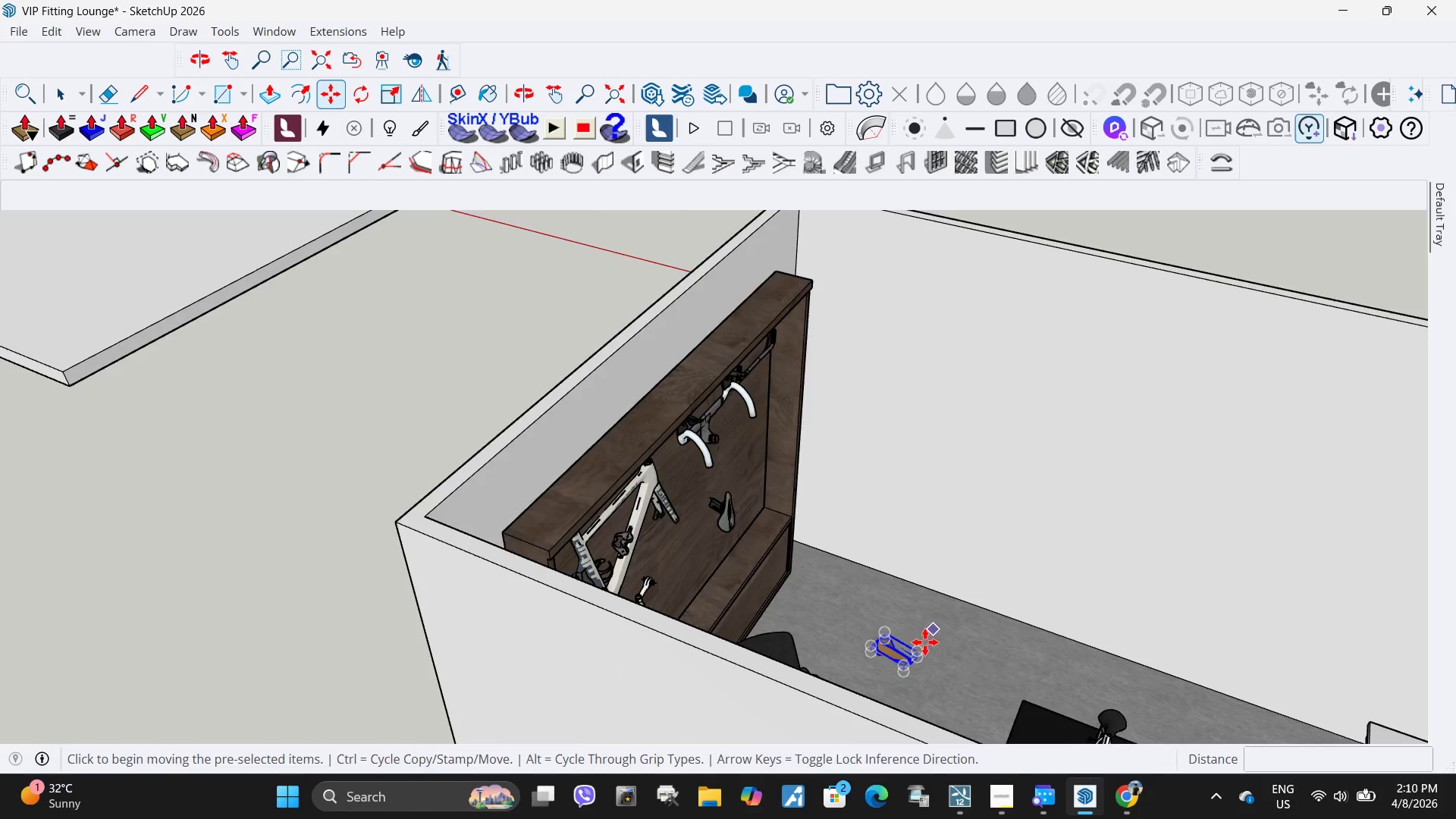 
scroll: coordinate [922, 666], scroll_direction: up, amount: 4.0
 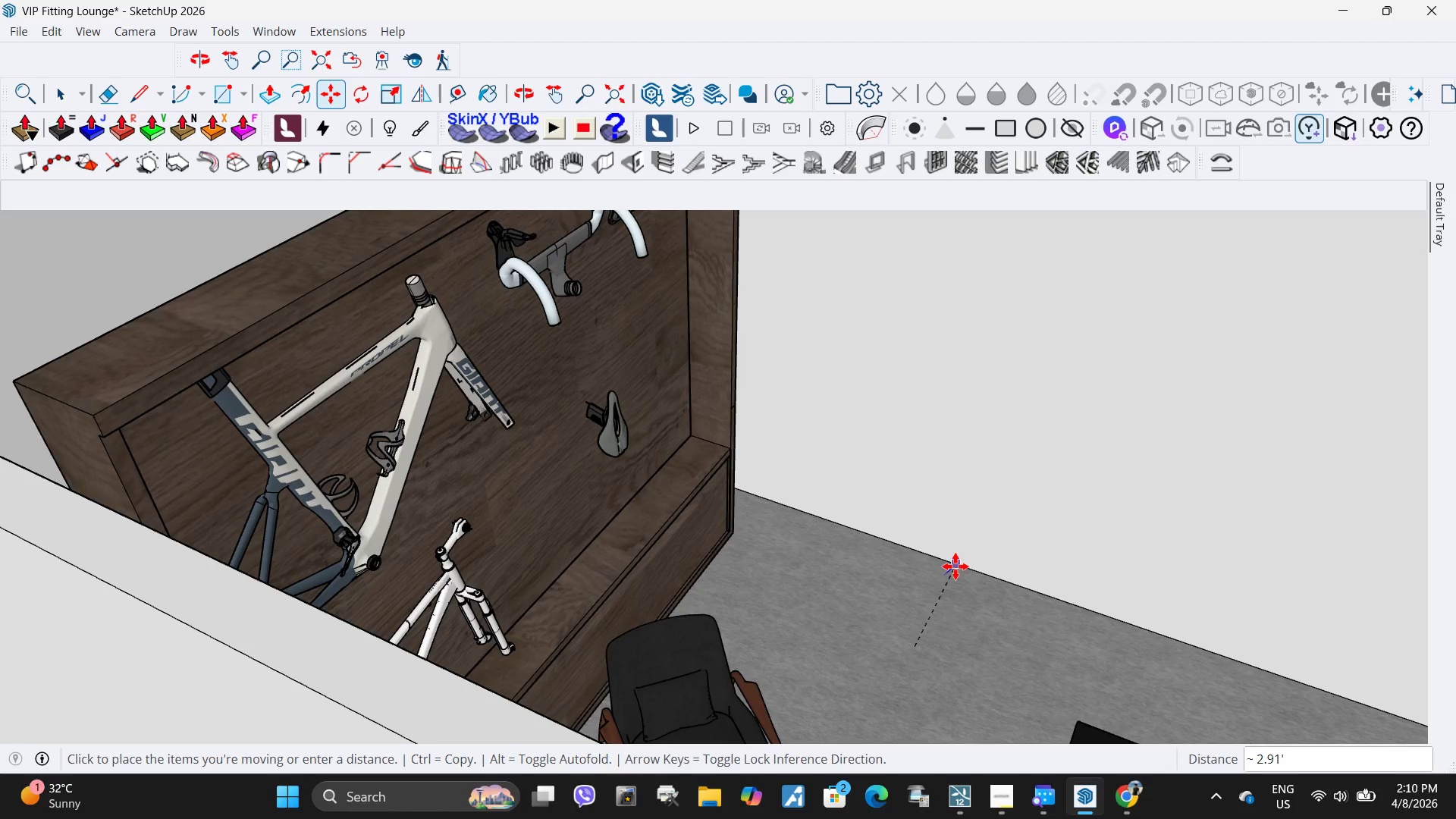 
left_click([959, 563])
 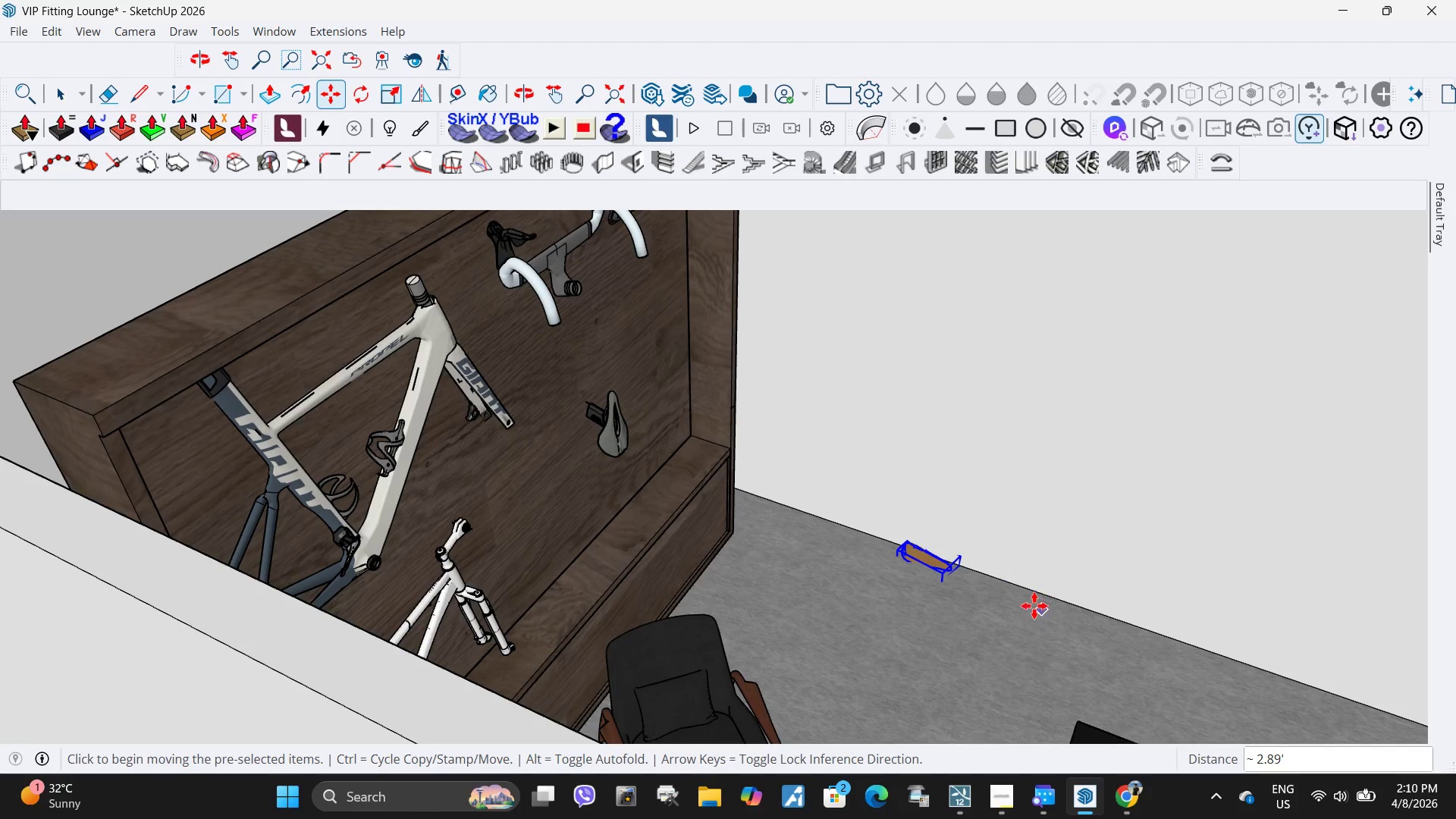 
left_click_drag(start_coordinate=[1033, 604], to_coordinate=[1040, 571])
 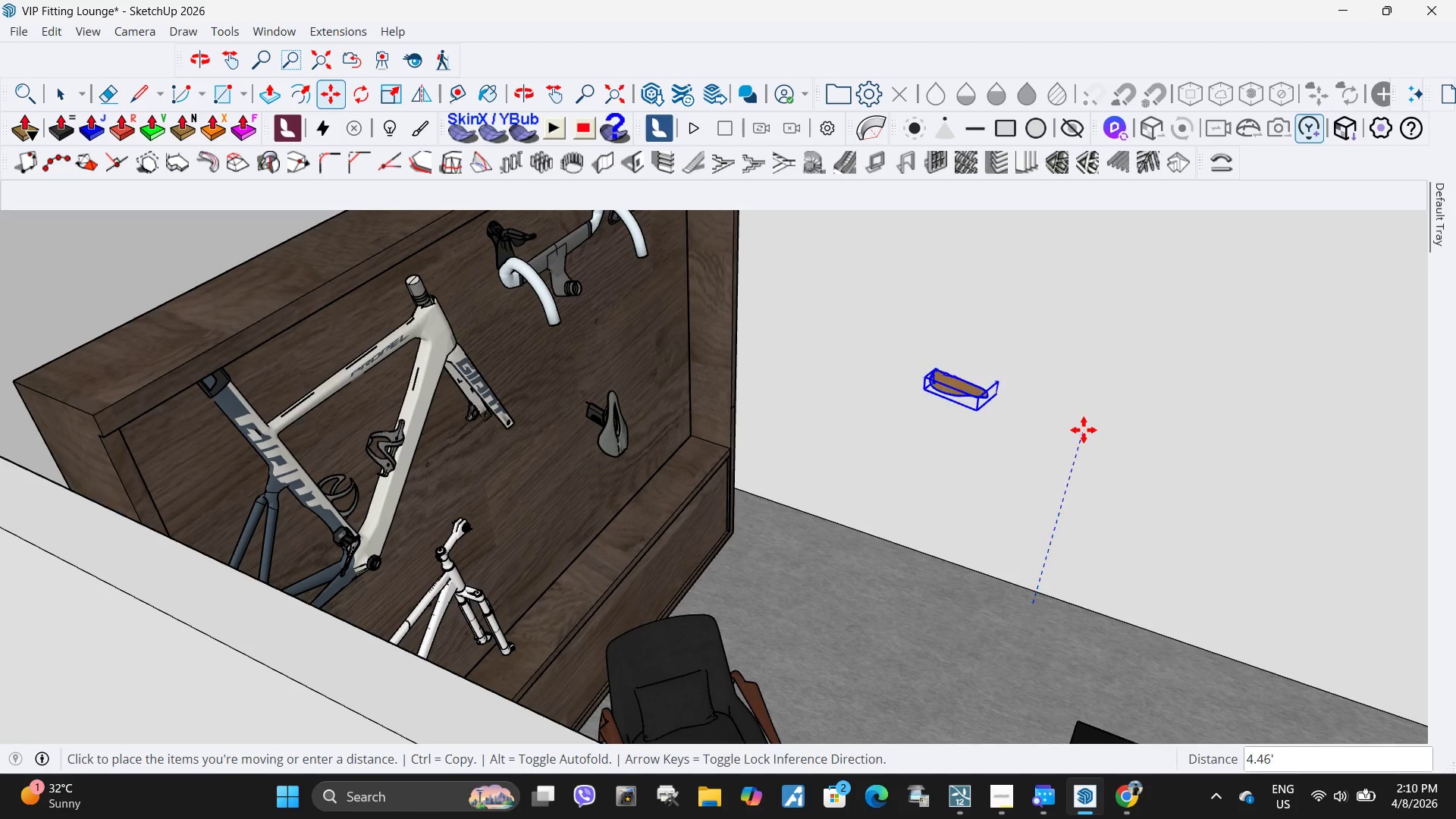 
left_click([1084, 430])
 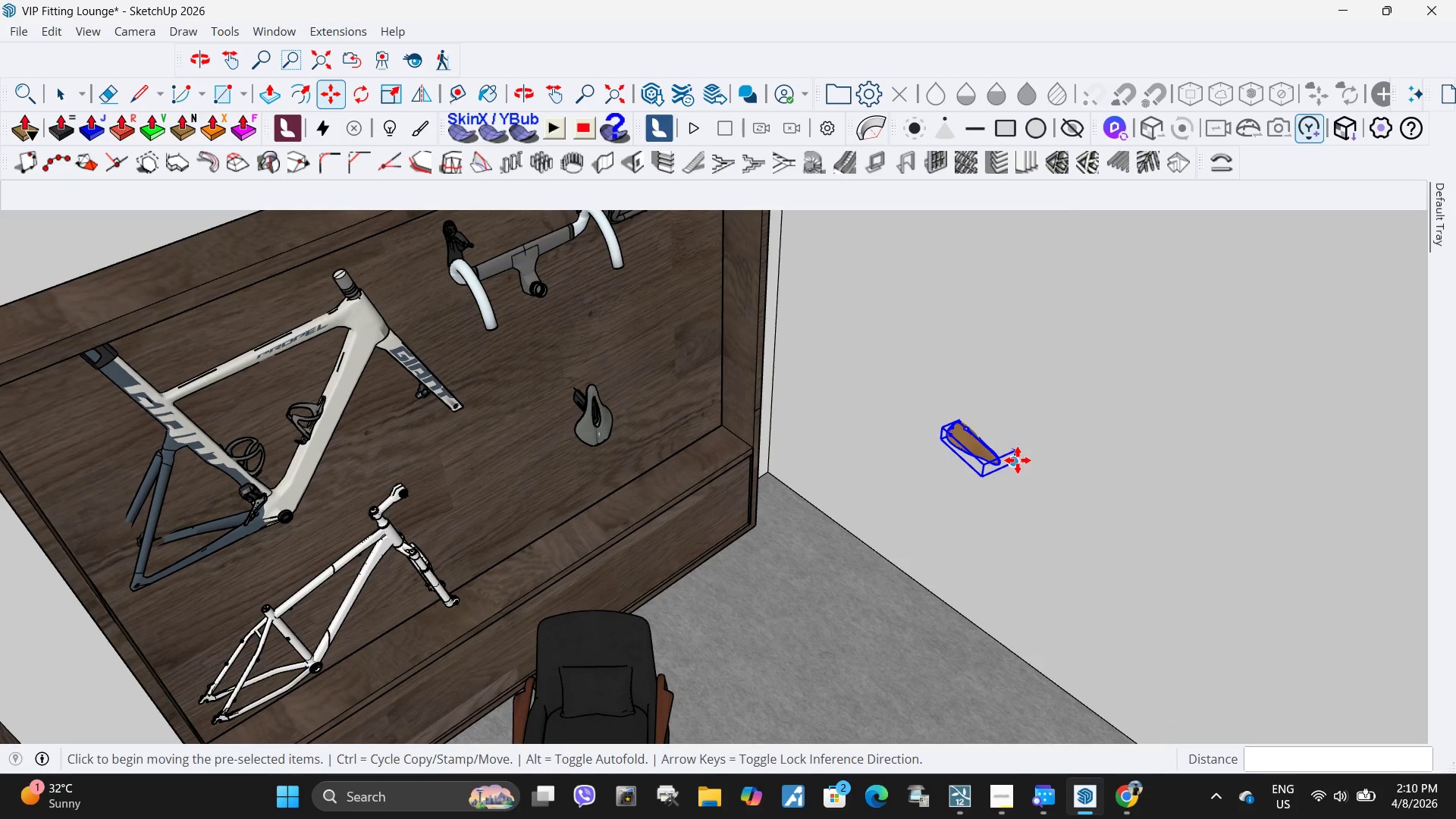 
left_click([984, 491])
 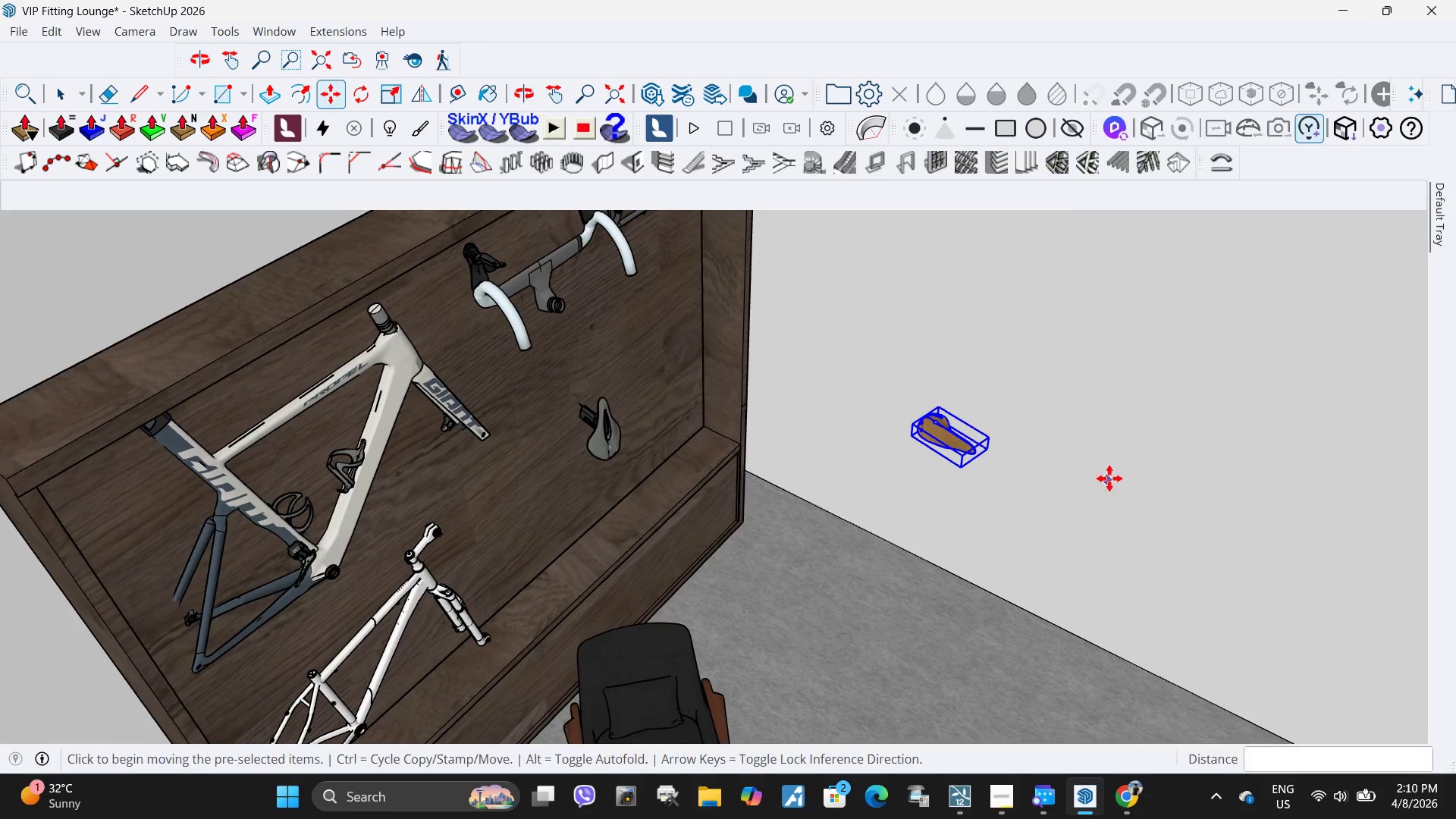 
key(Q)
 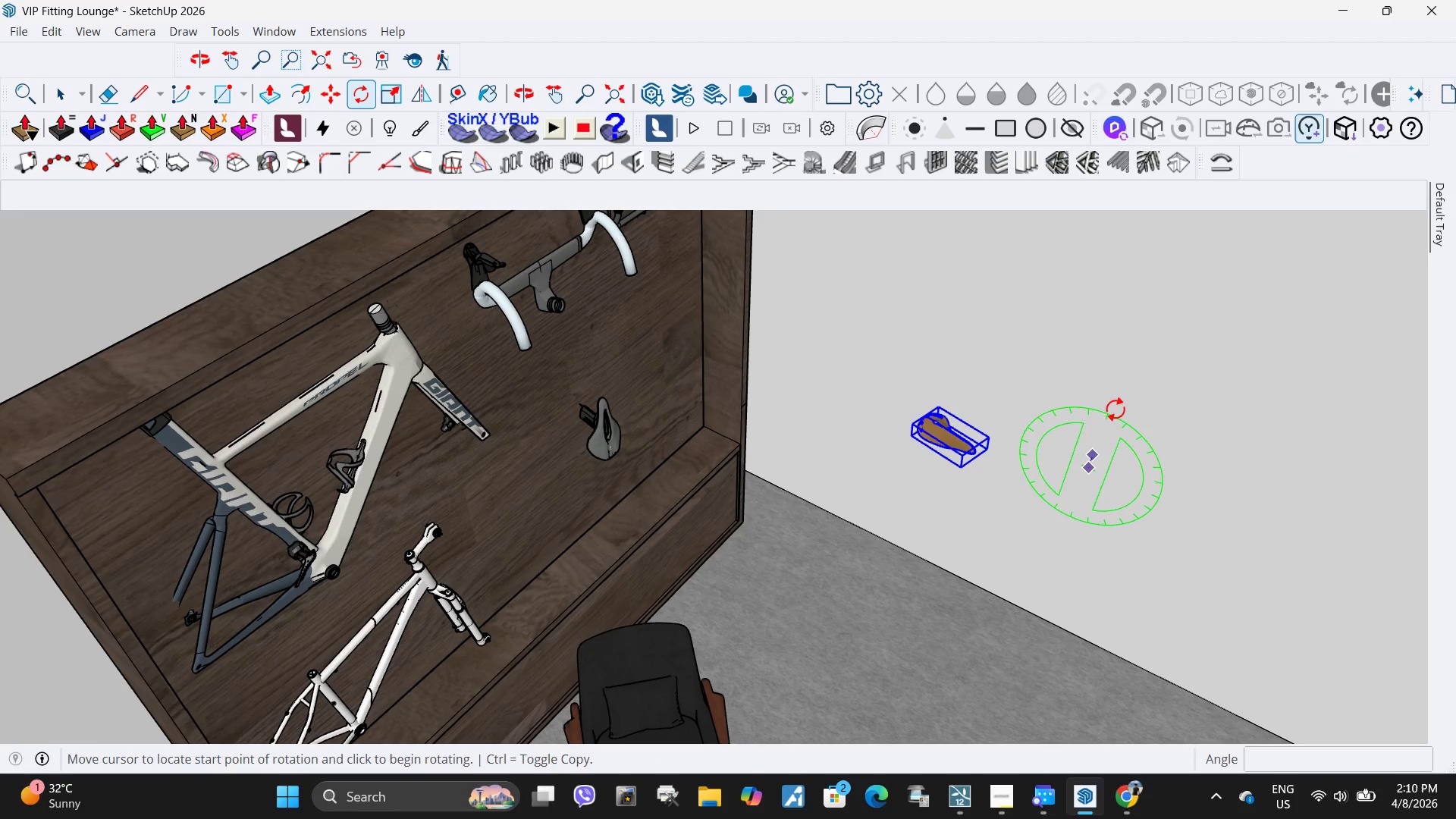 
double_click([1120, 387])
 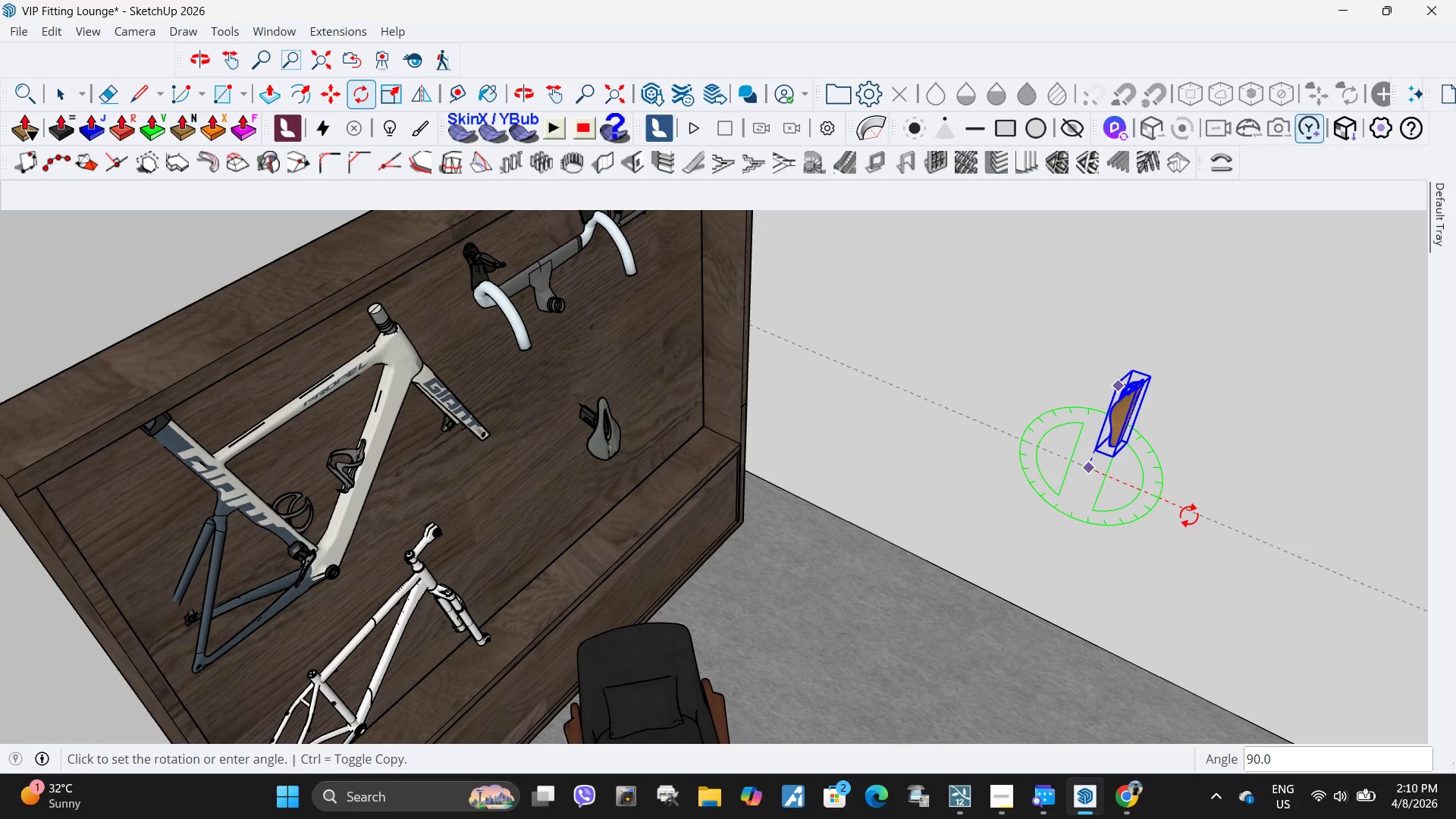 
left_click([1189, 516])
 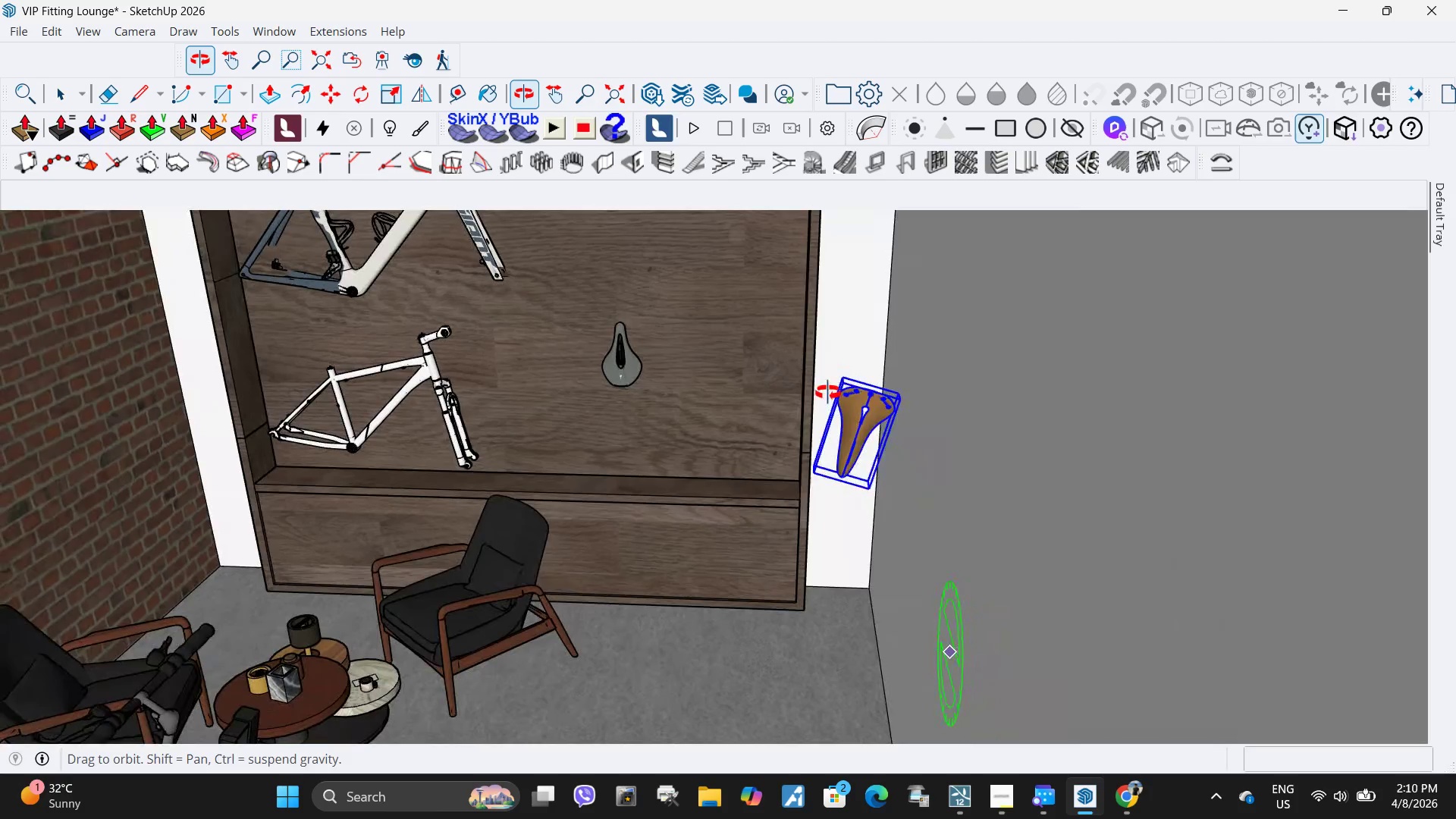 
left_click([858, 345])
 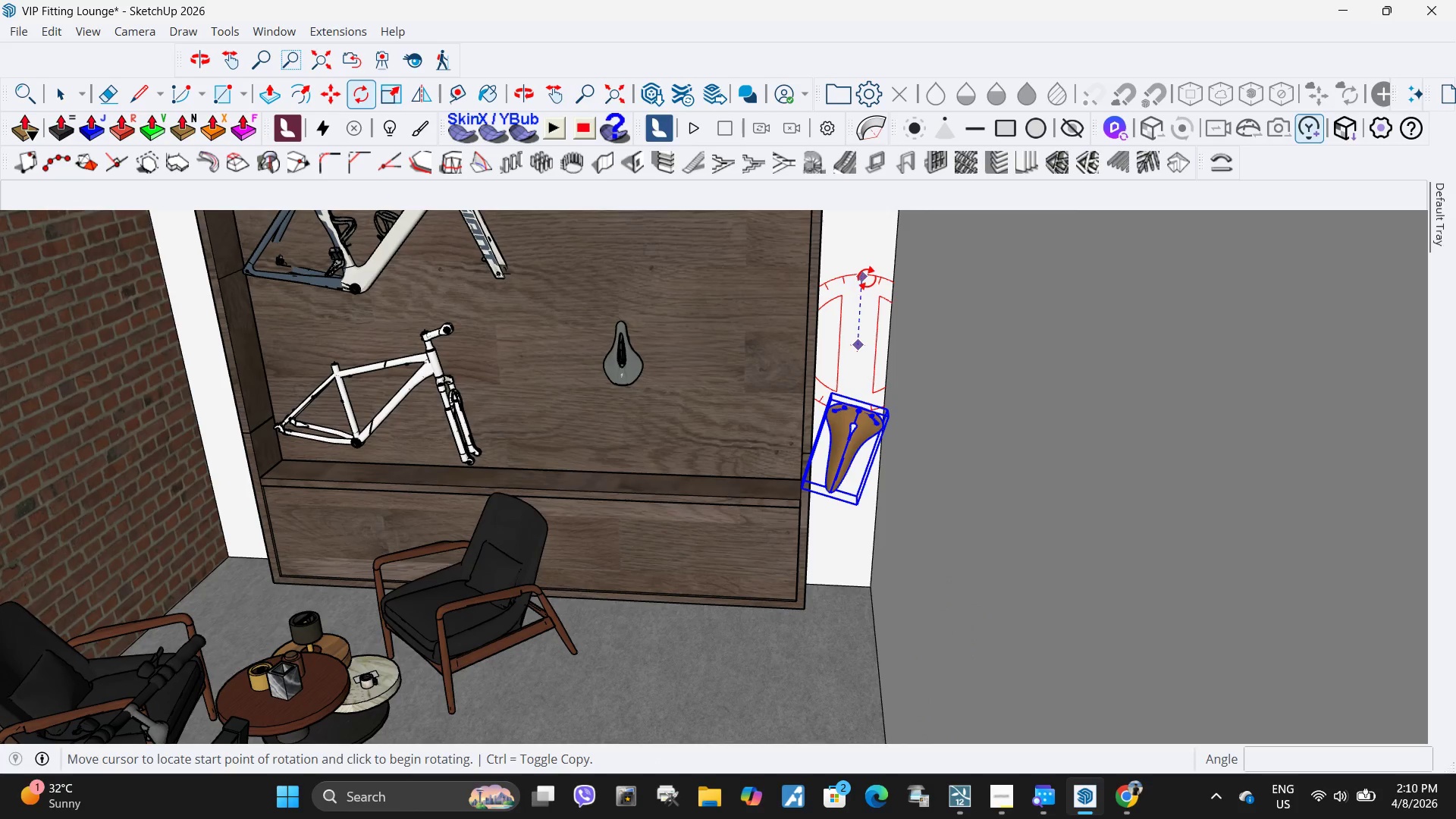 
left_click([867, 278])
 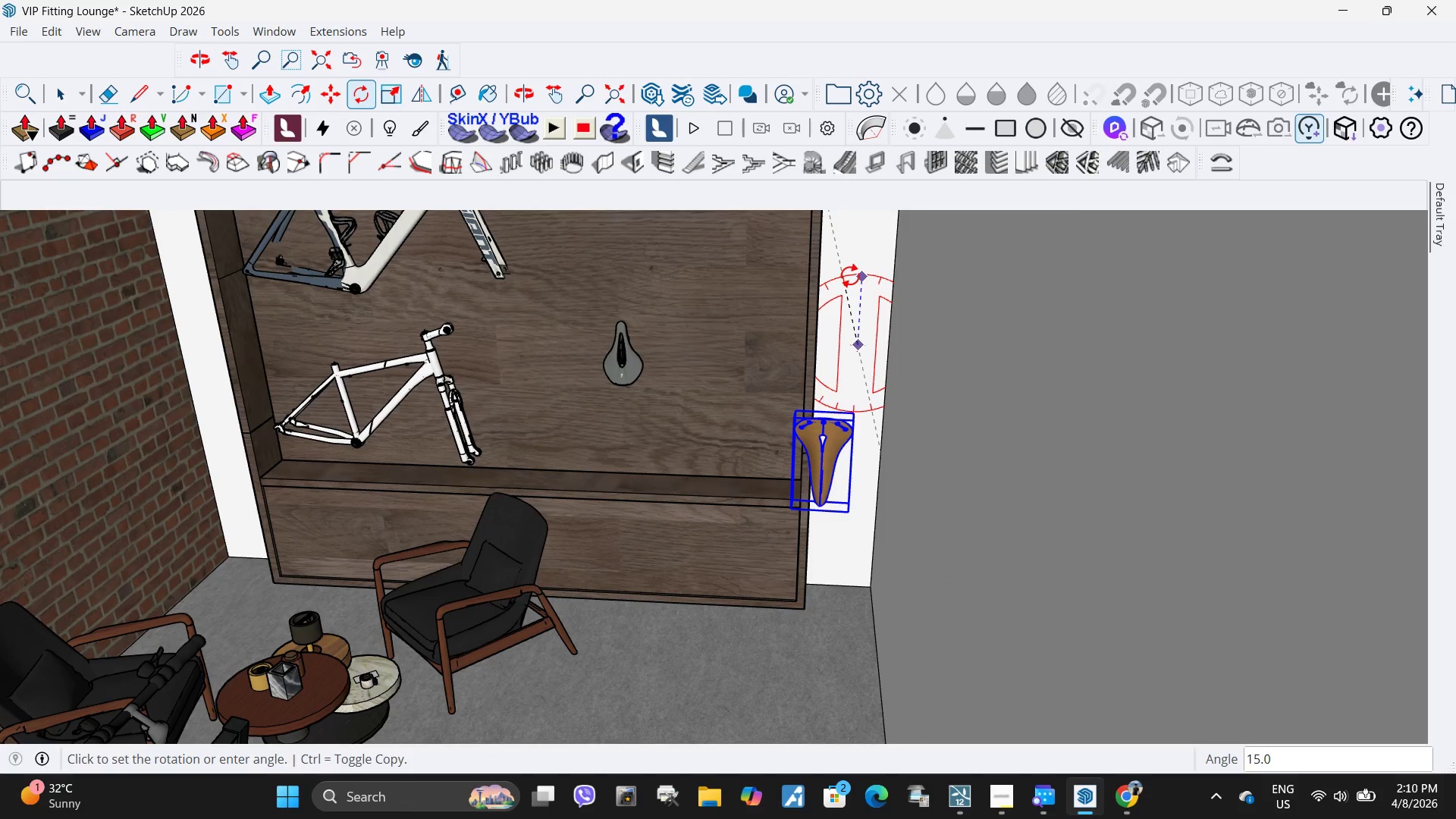 
left_click([850, 275])
 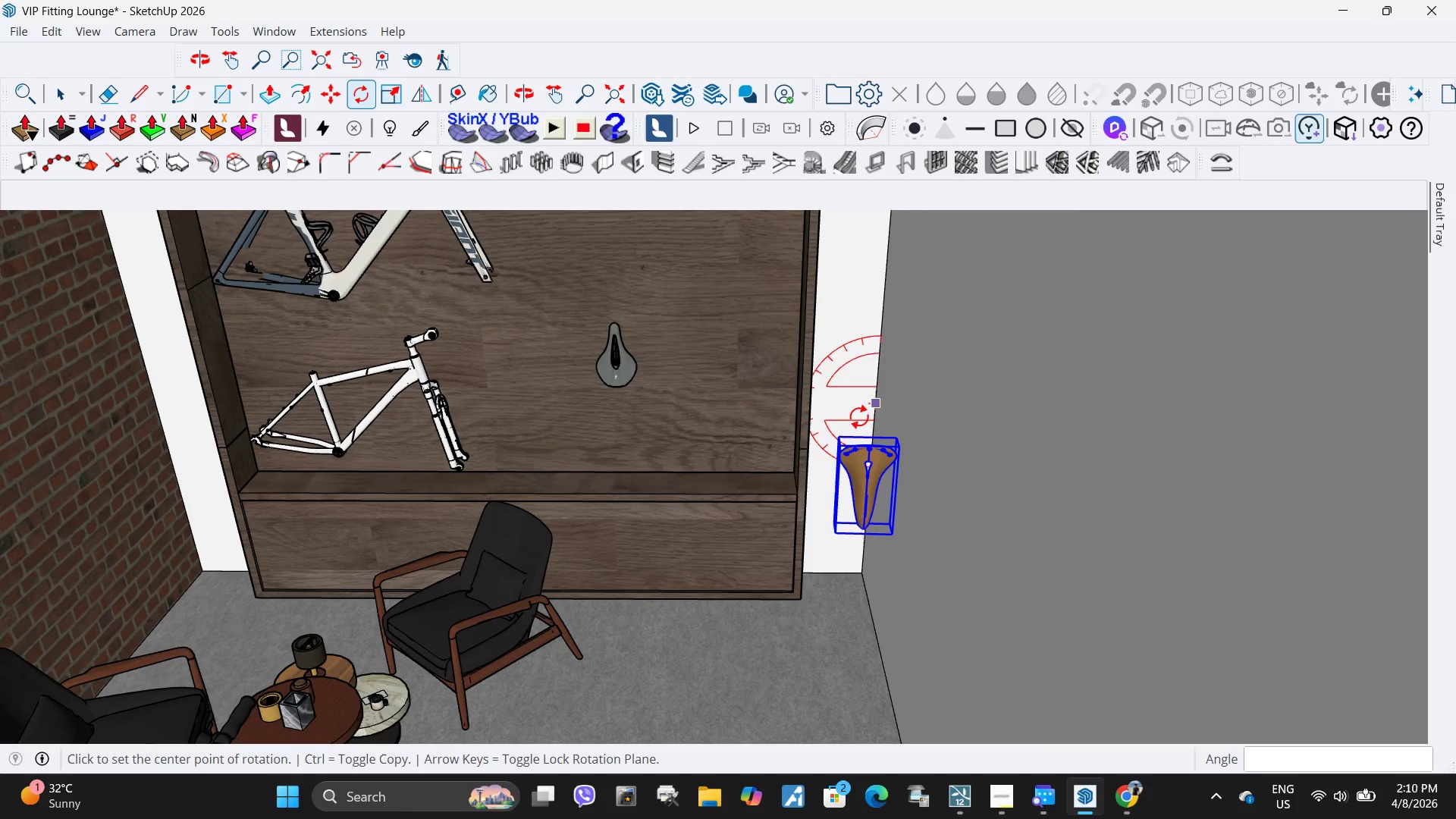 
left_click([30, 103])
 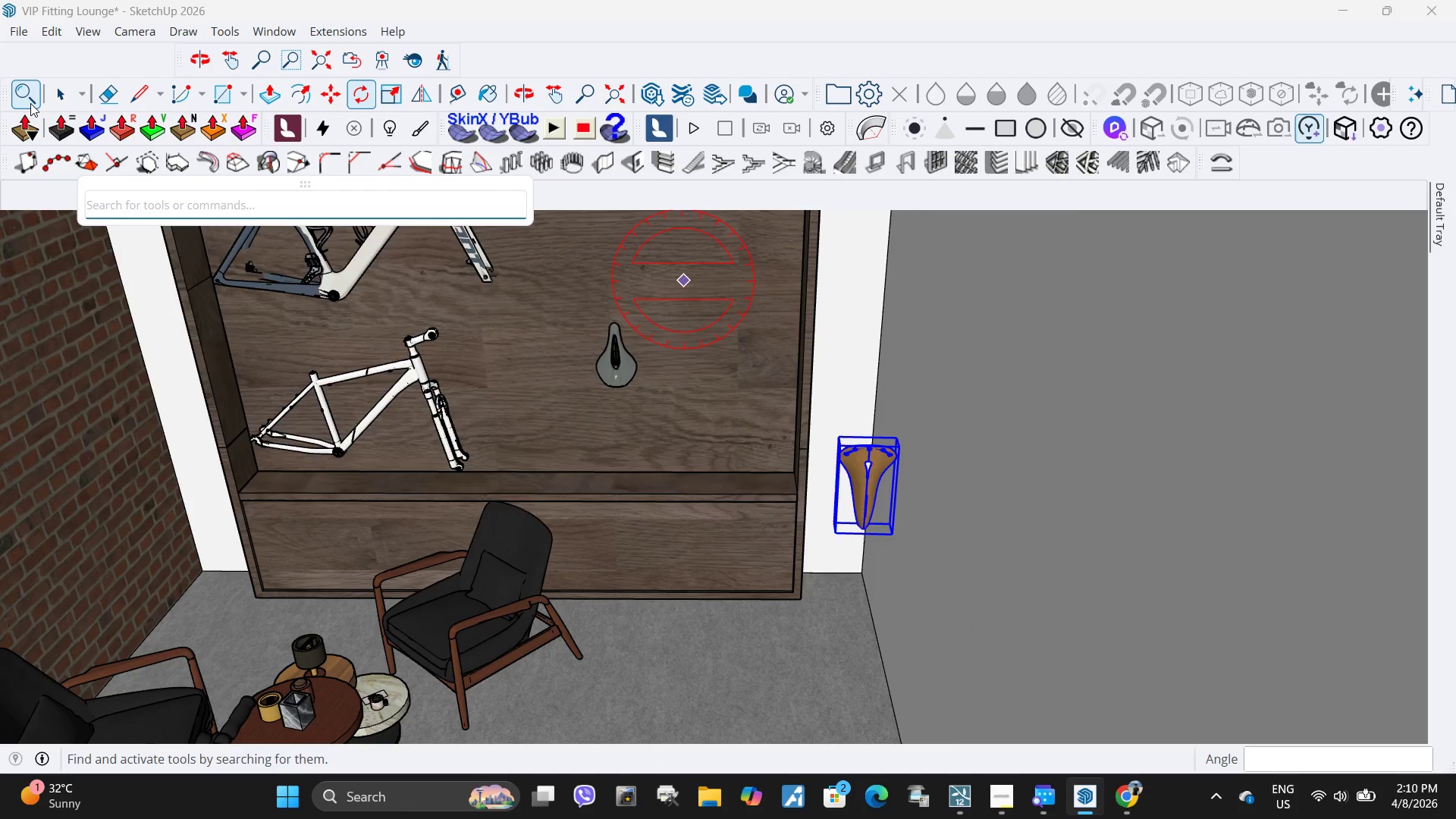 
type(flip)
 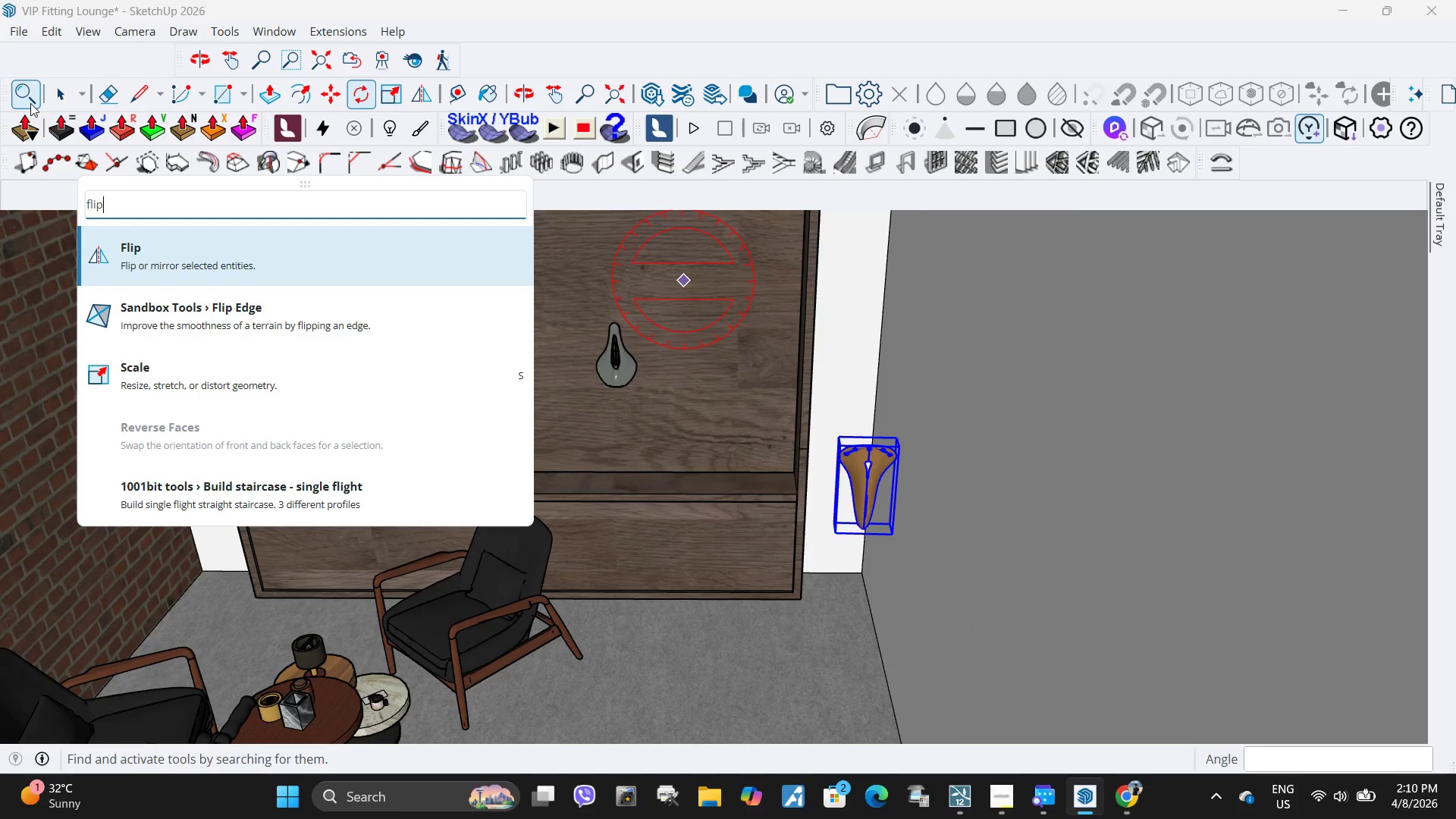 
key(Enter)
 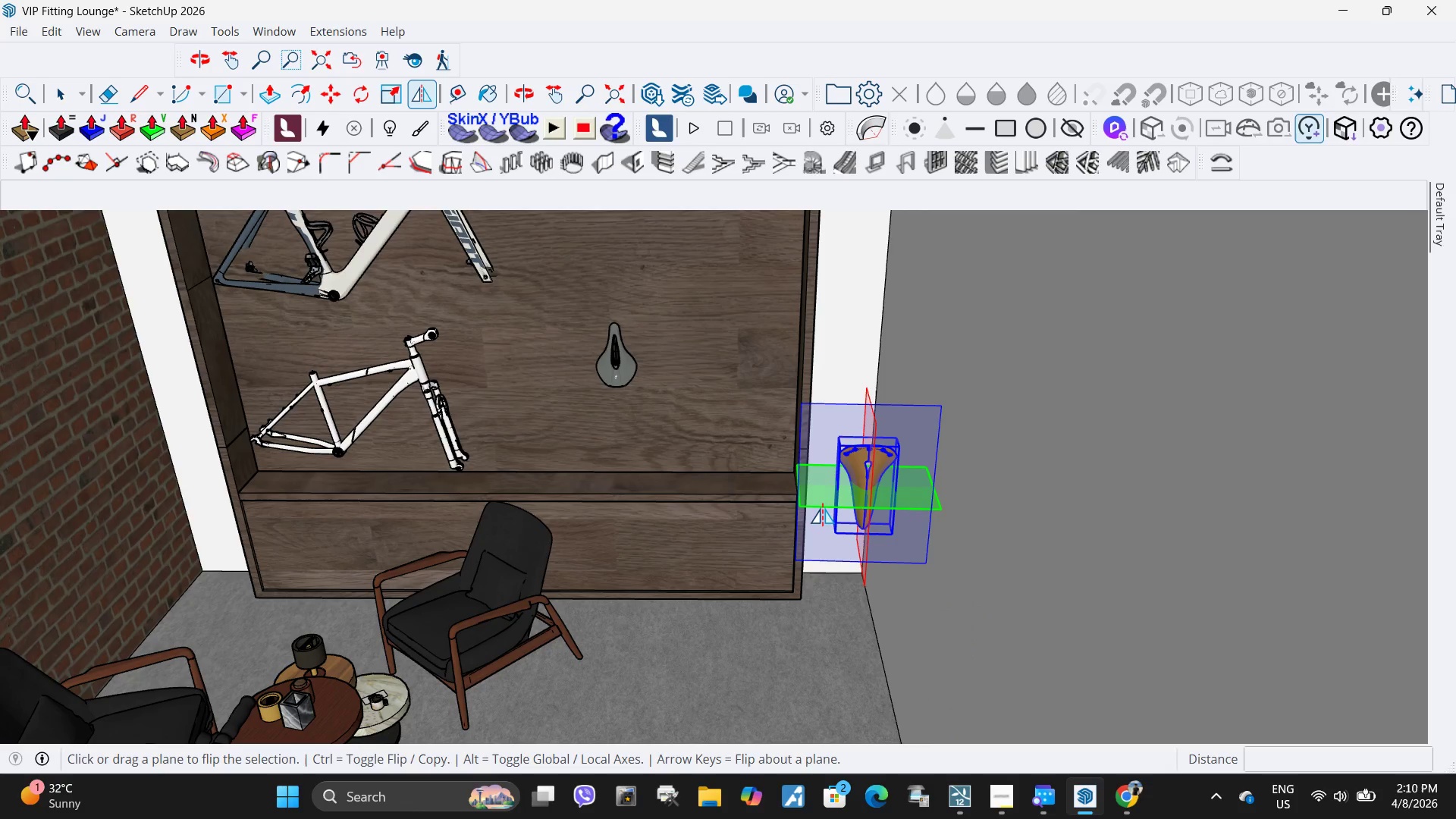 
left_click([822, 506])
 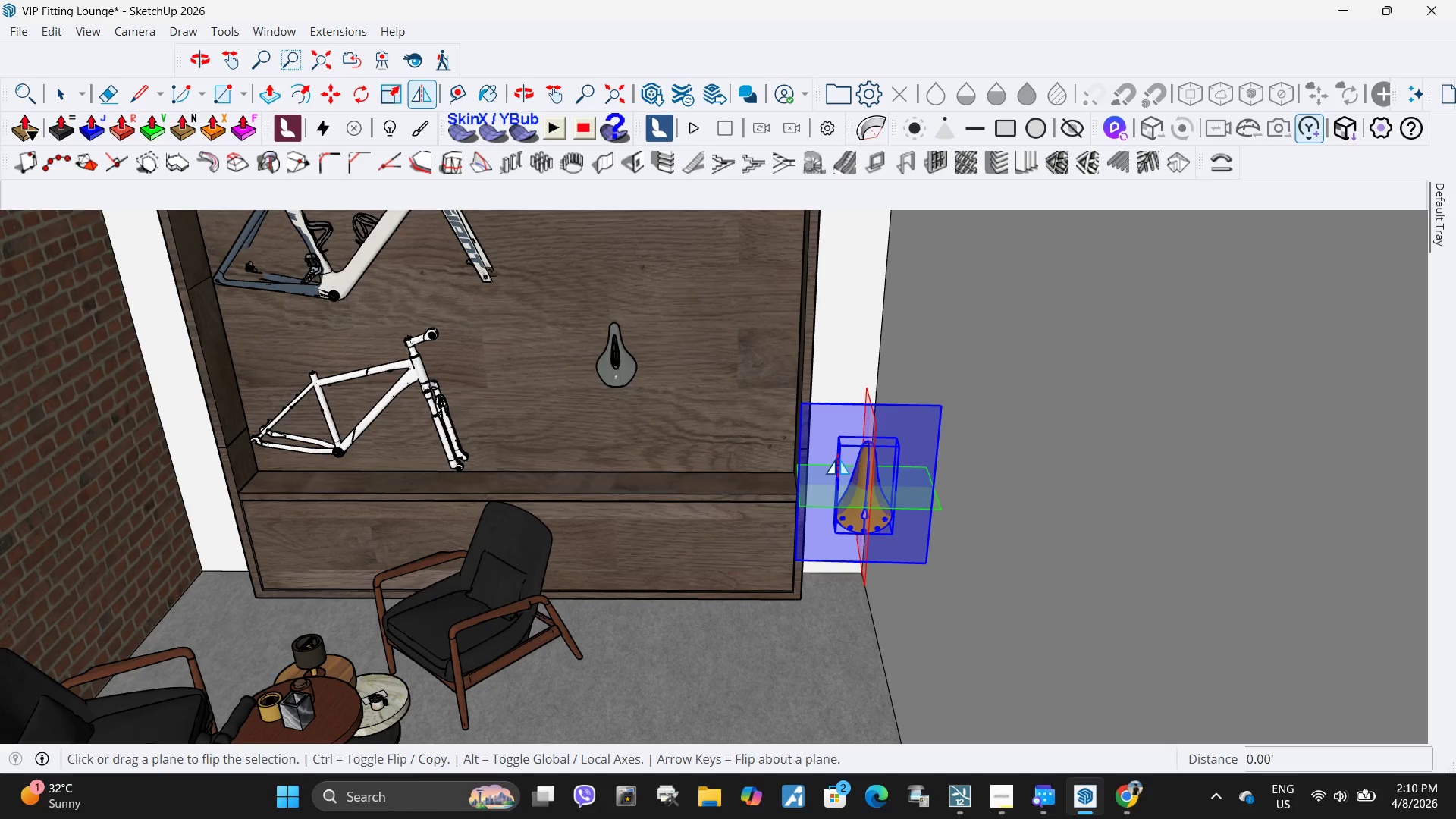 
key(Escape)
 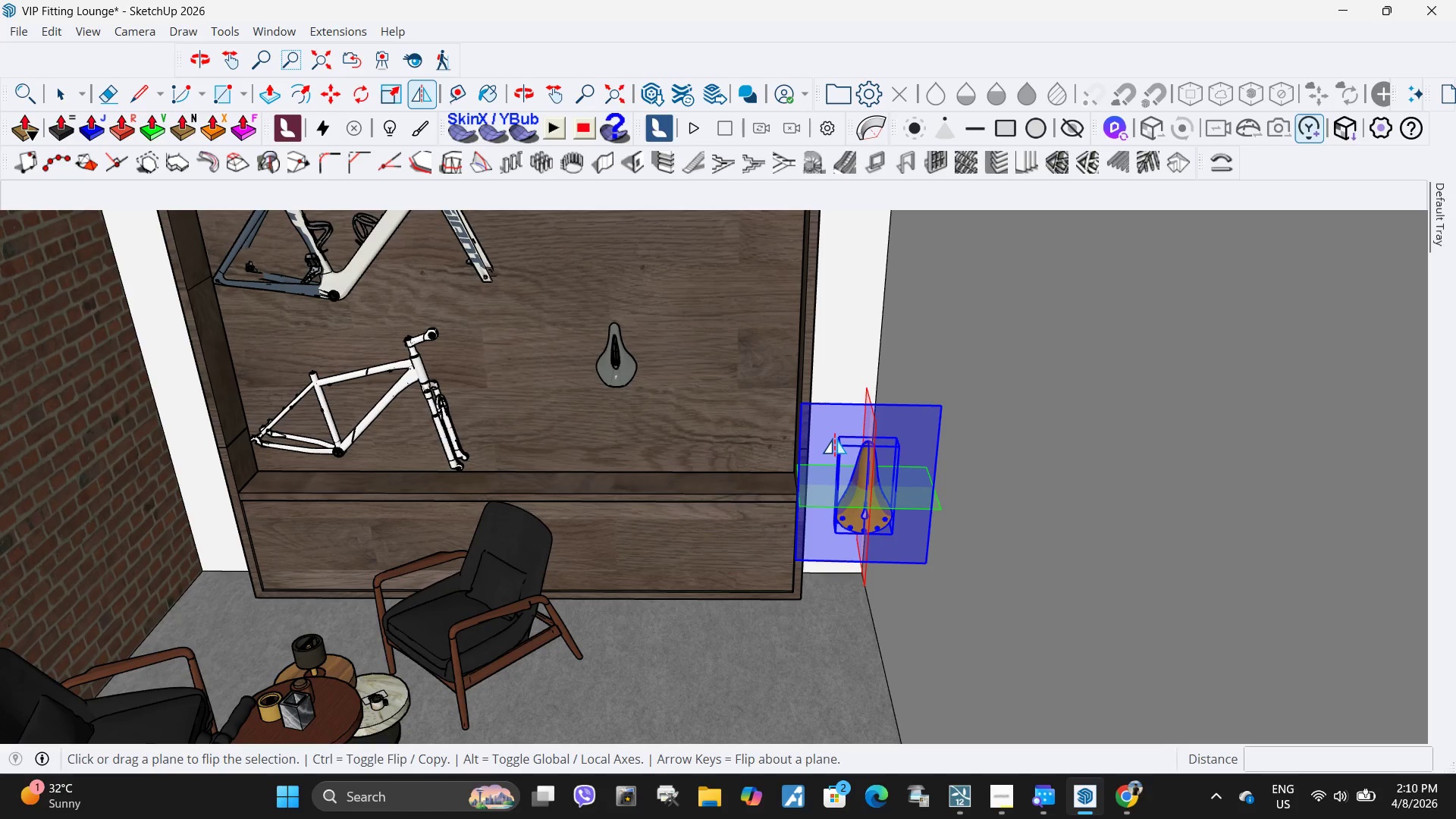 
key(M)
 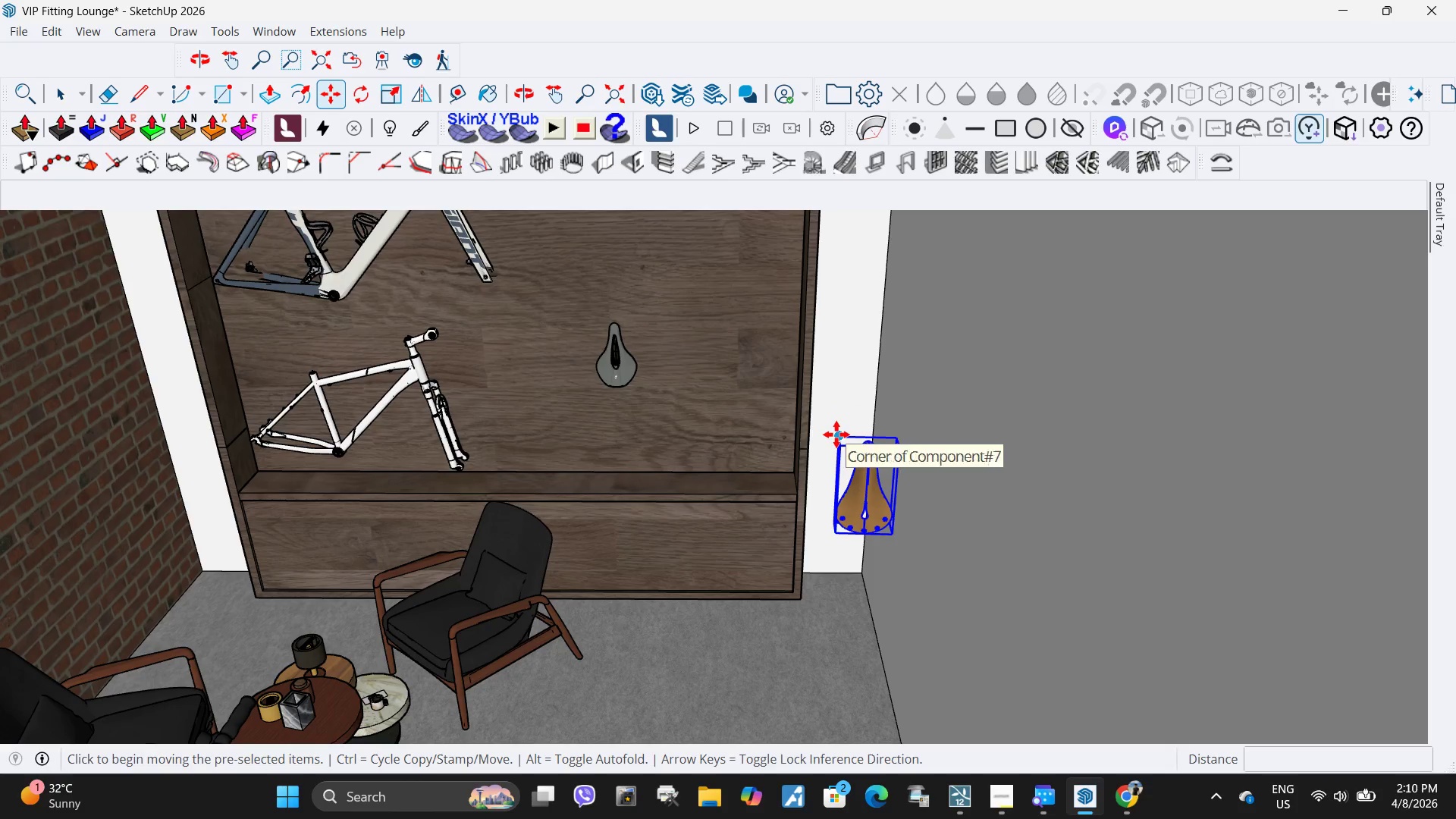 
double_click([836, 435])
 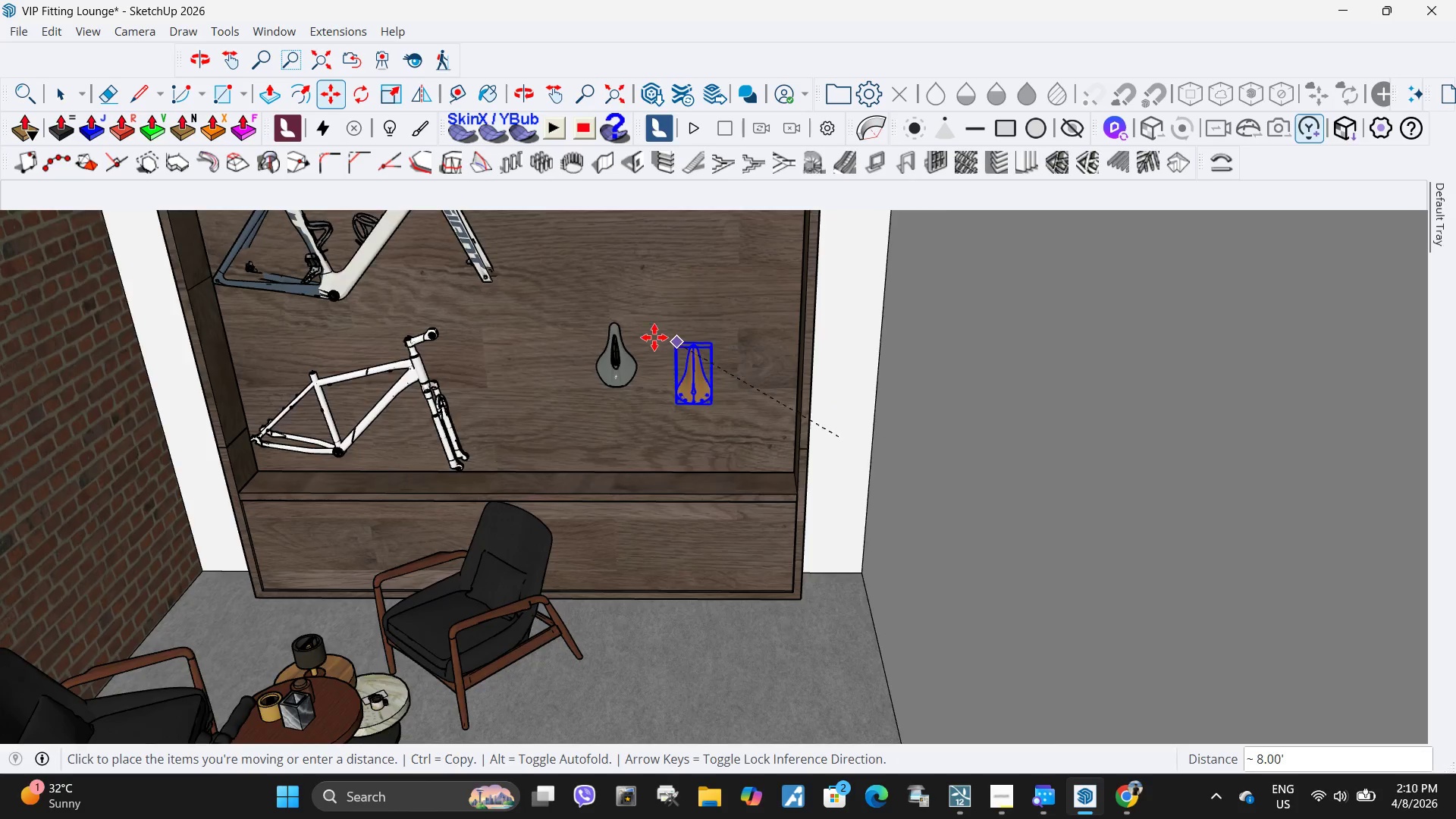 
scroll: coordinate [656, 328], scroll_direction: up, amount: 4.0
 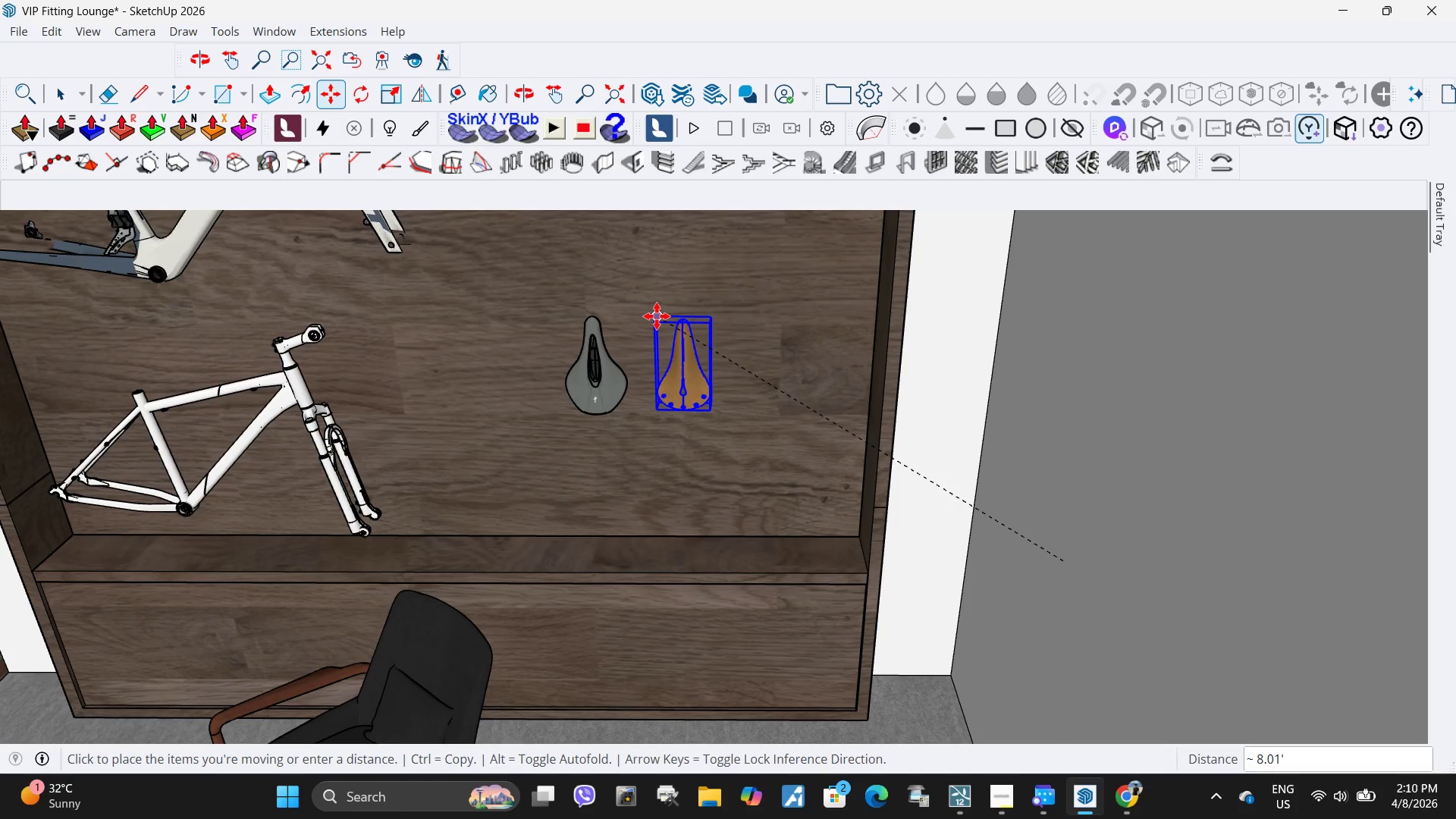 
left_click([657, 316])
 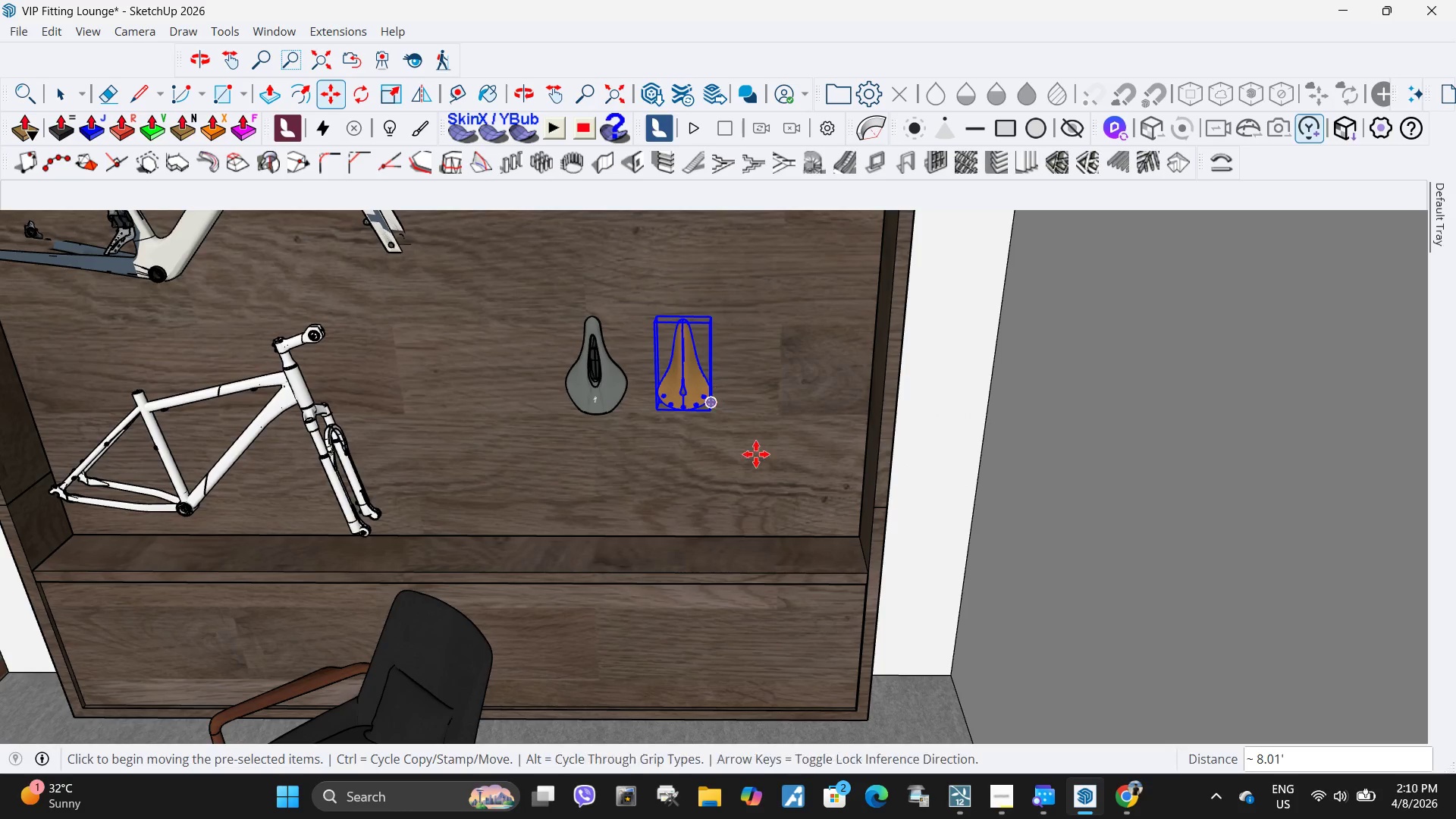 
key(Space)
 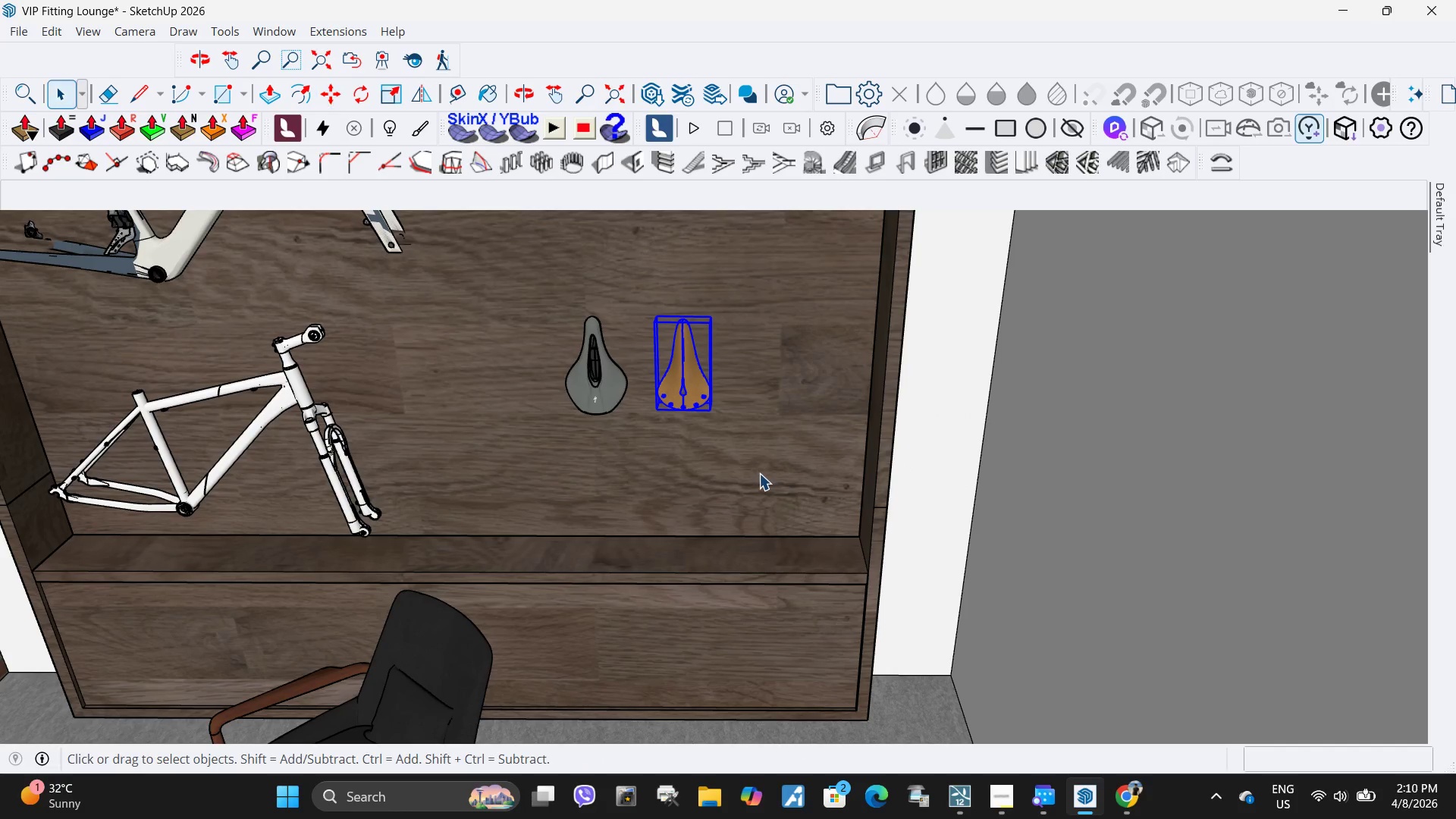 
left_click([759, 473])
 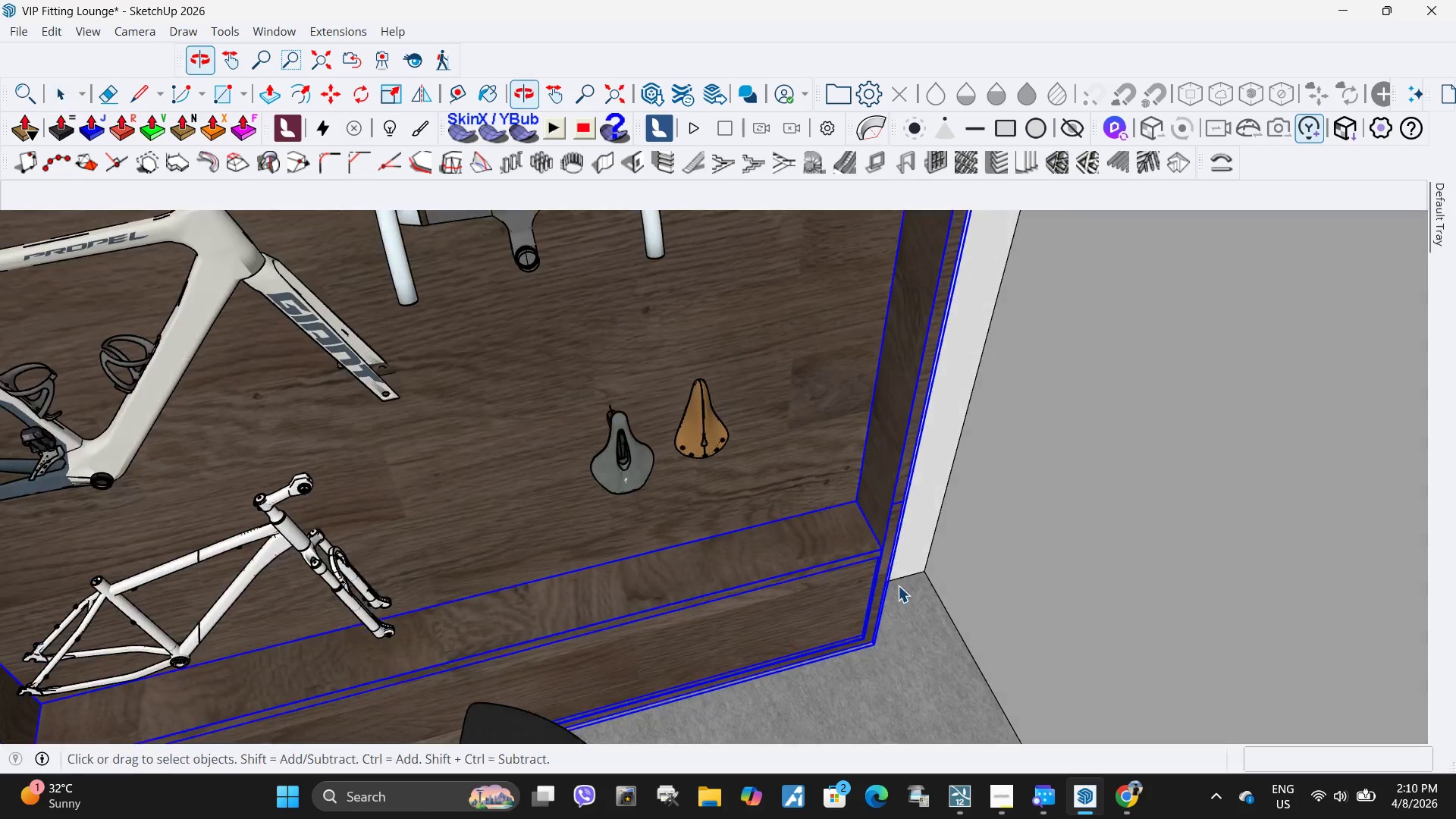 
scroll: coordinate [898, 585], scroll_direction: down, amount: 6.0
 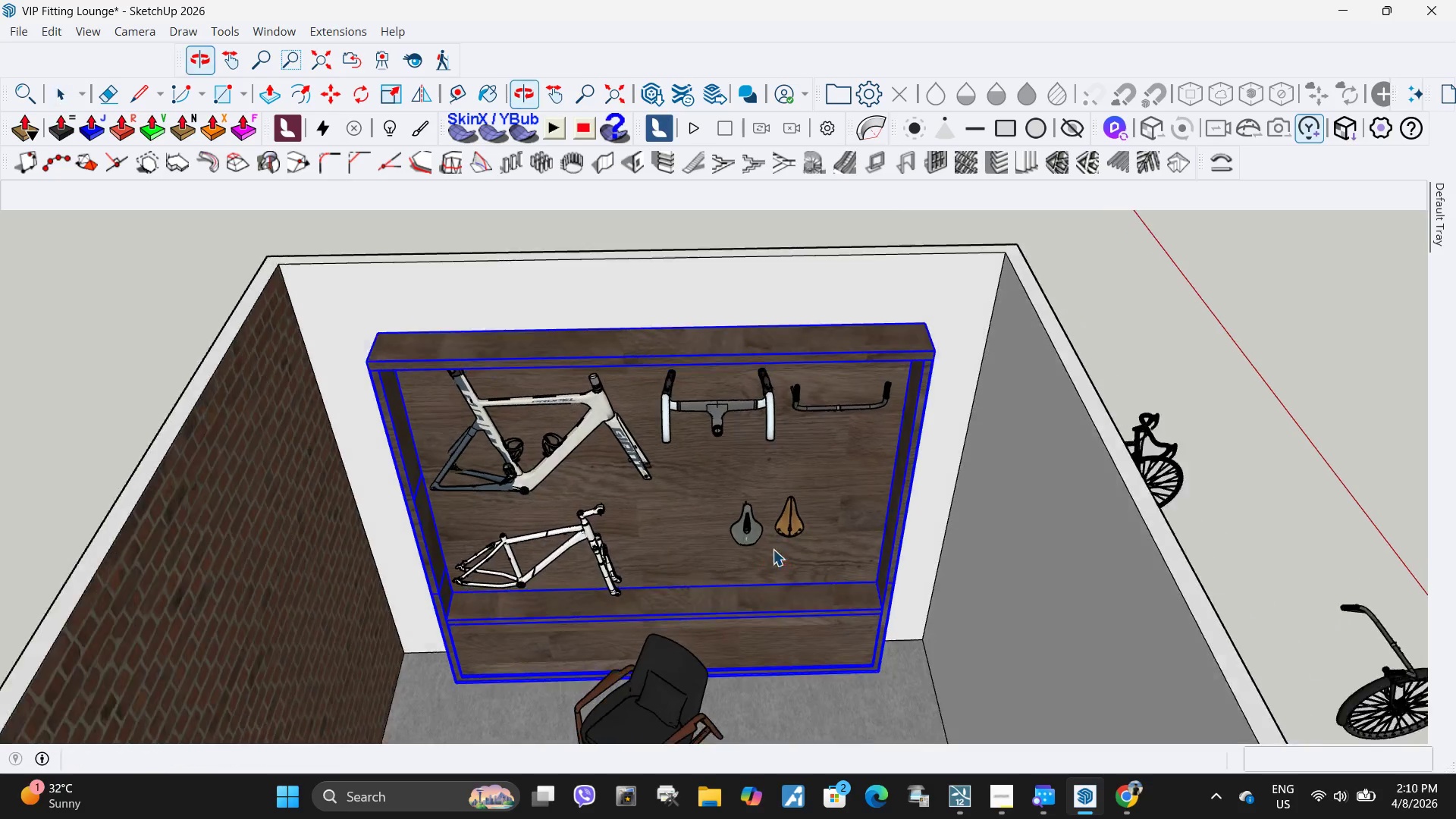 
left_click([794, 516])
 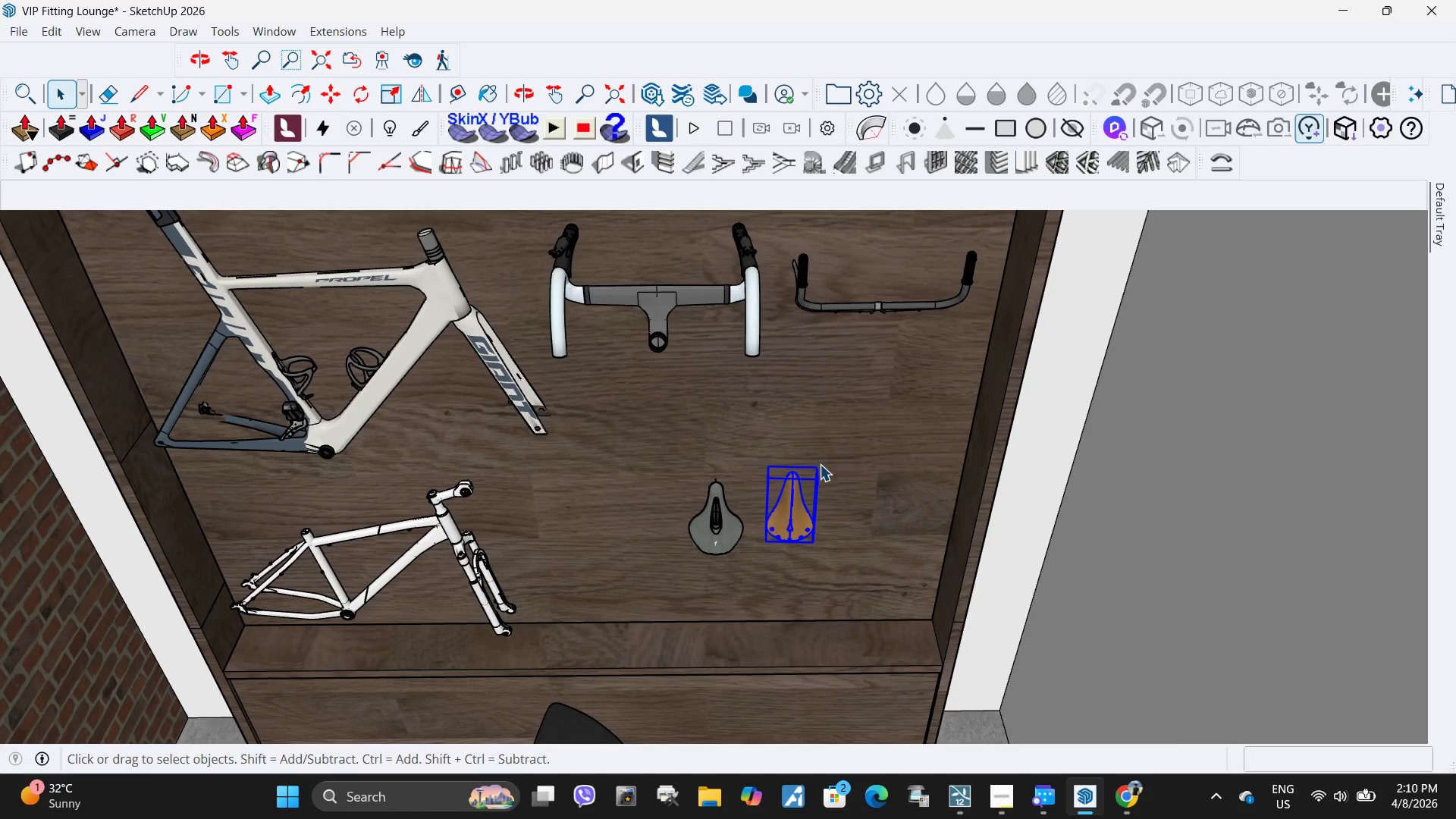 
scroll: coordinate [789, 519], scroll_direction: up, amount: 5.0
 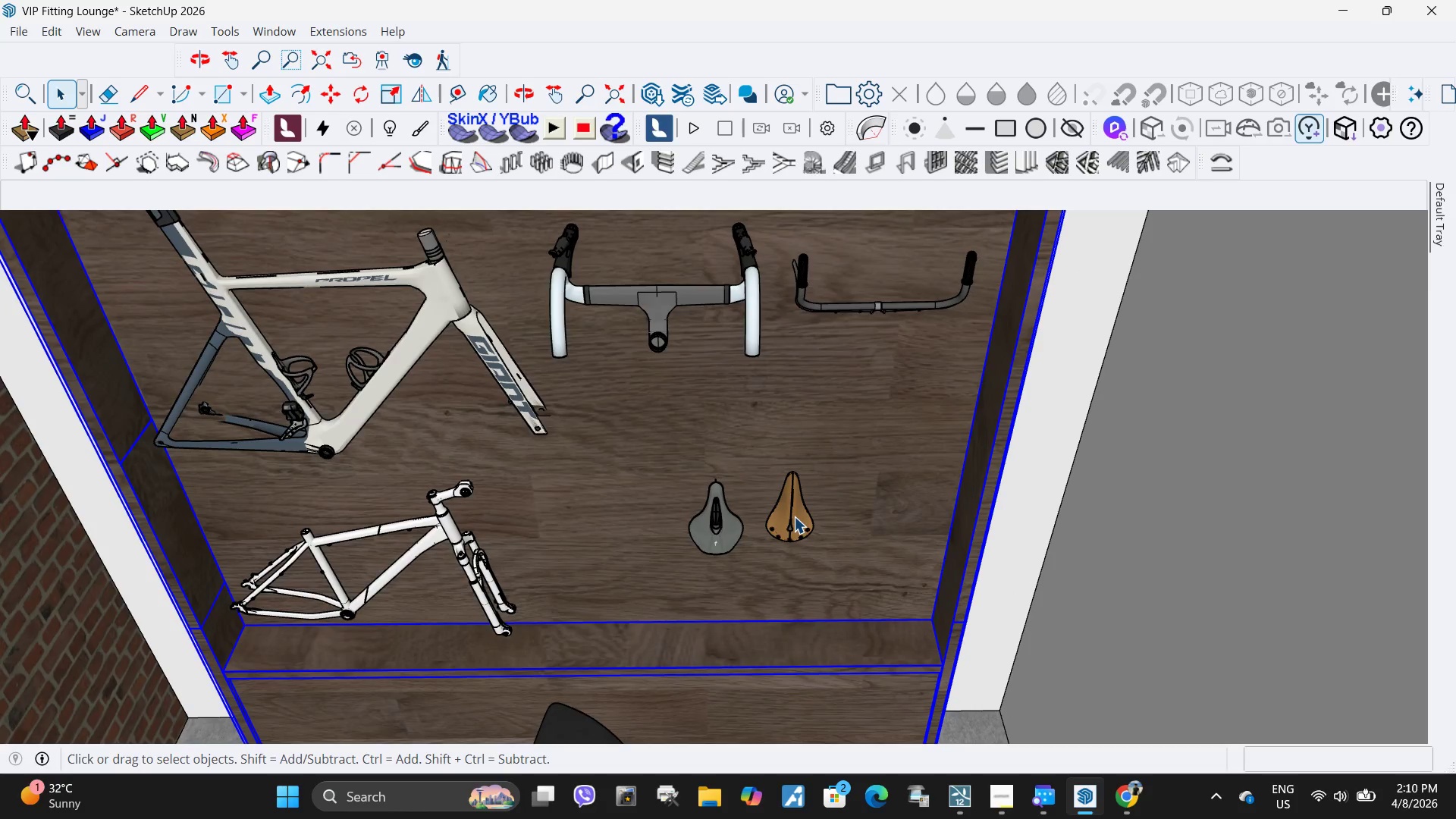 
key(M)
 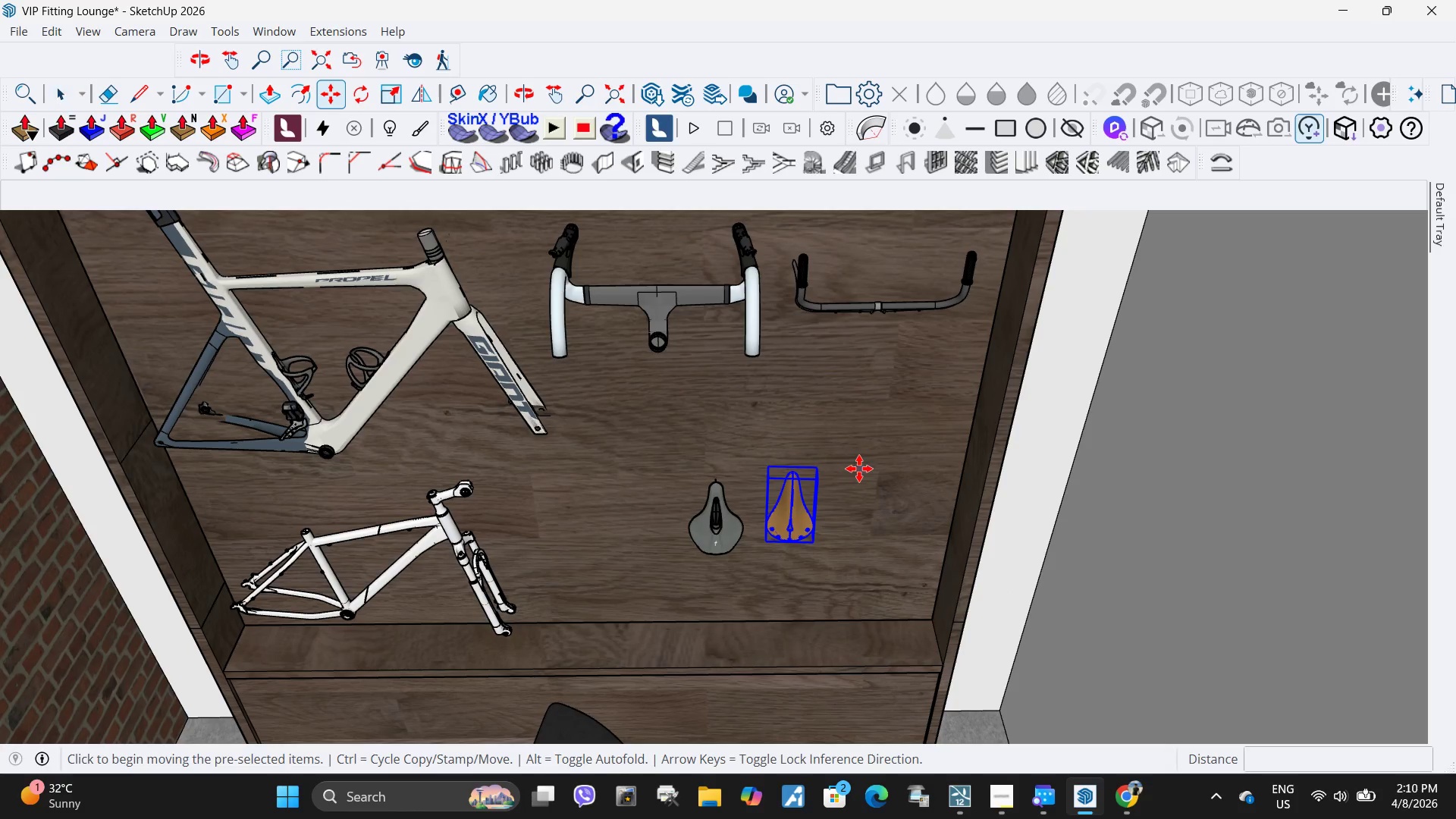 
left_click([859, 469])
 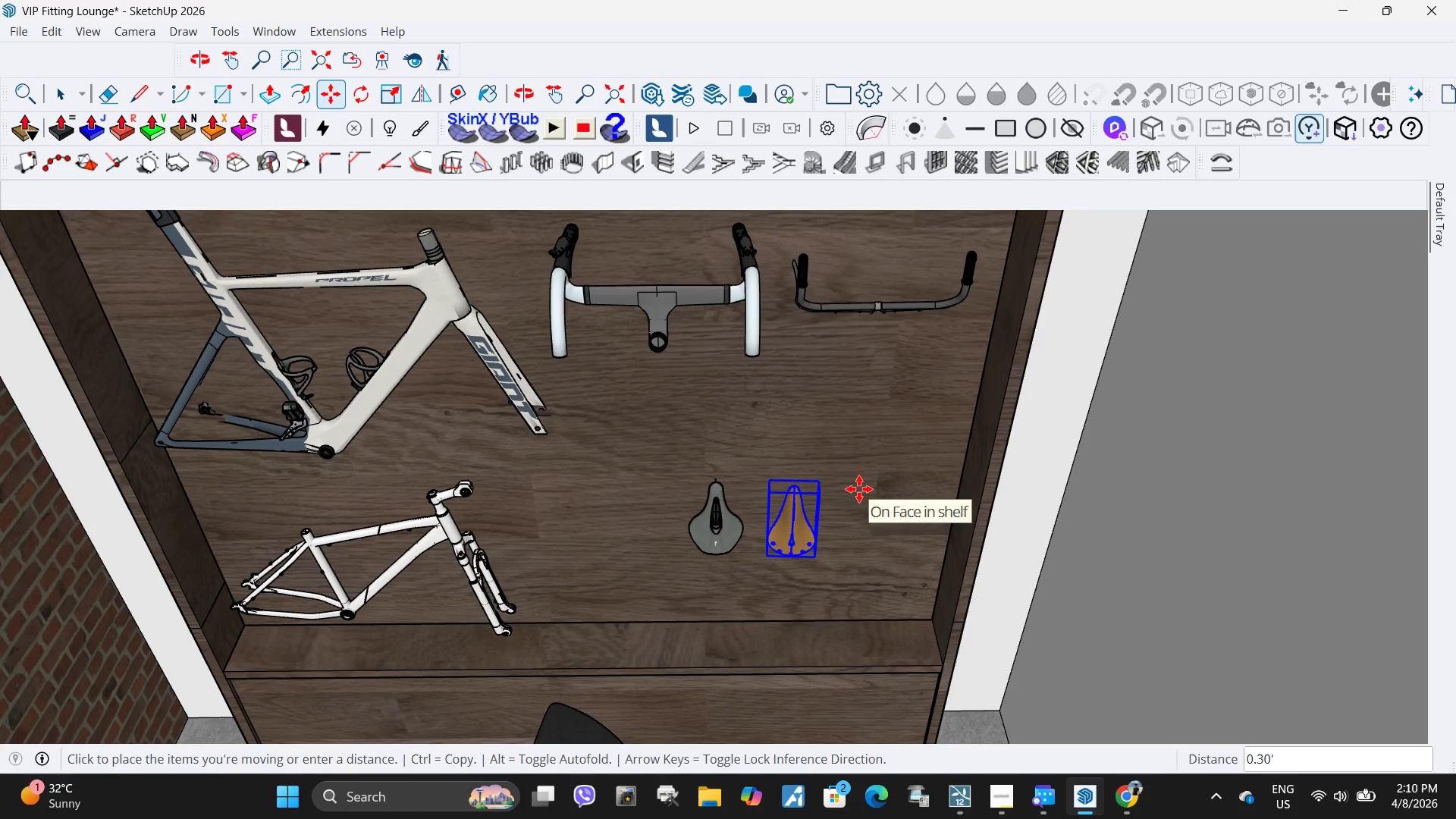 
key(Escape)
 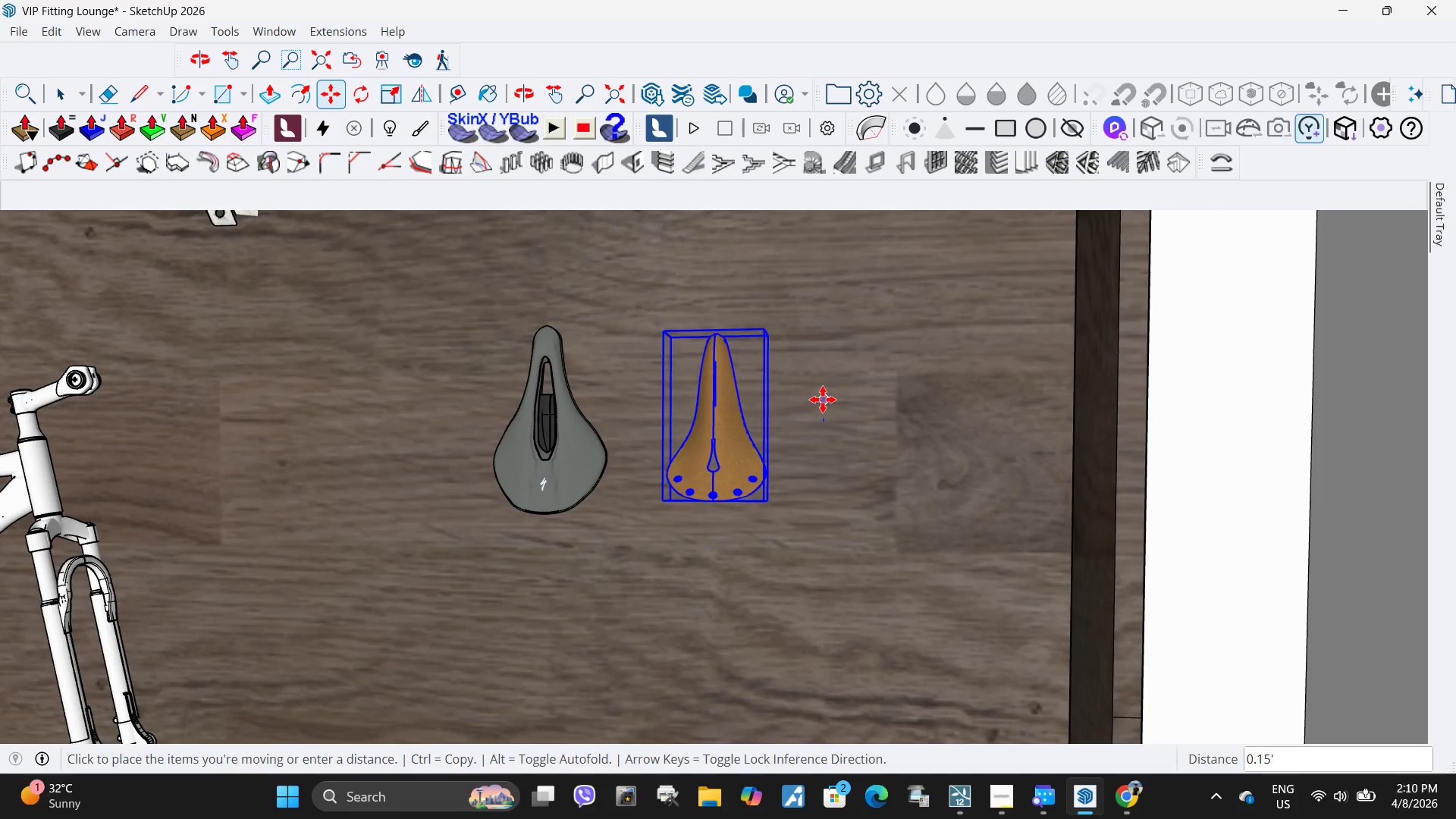 
scroll: coordinate [852, 482], scroll_direction: up, amount: 7.0
 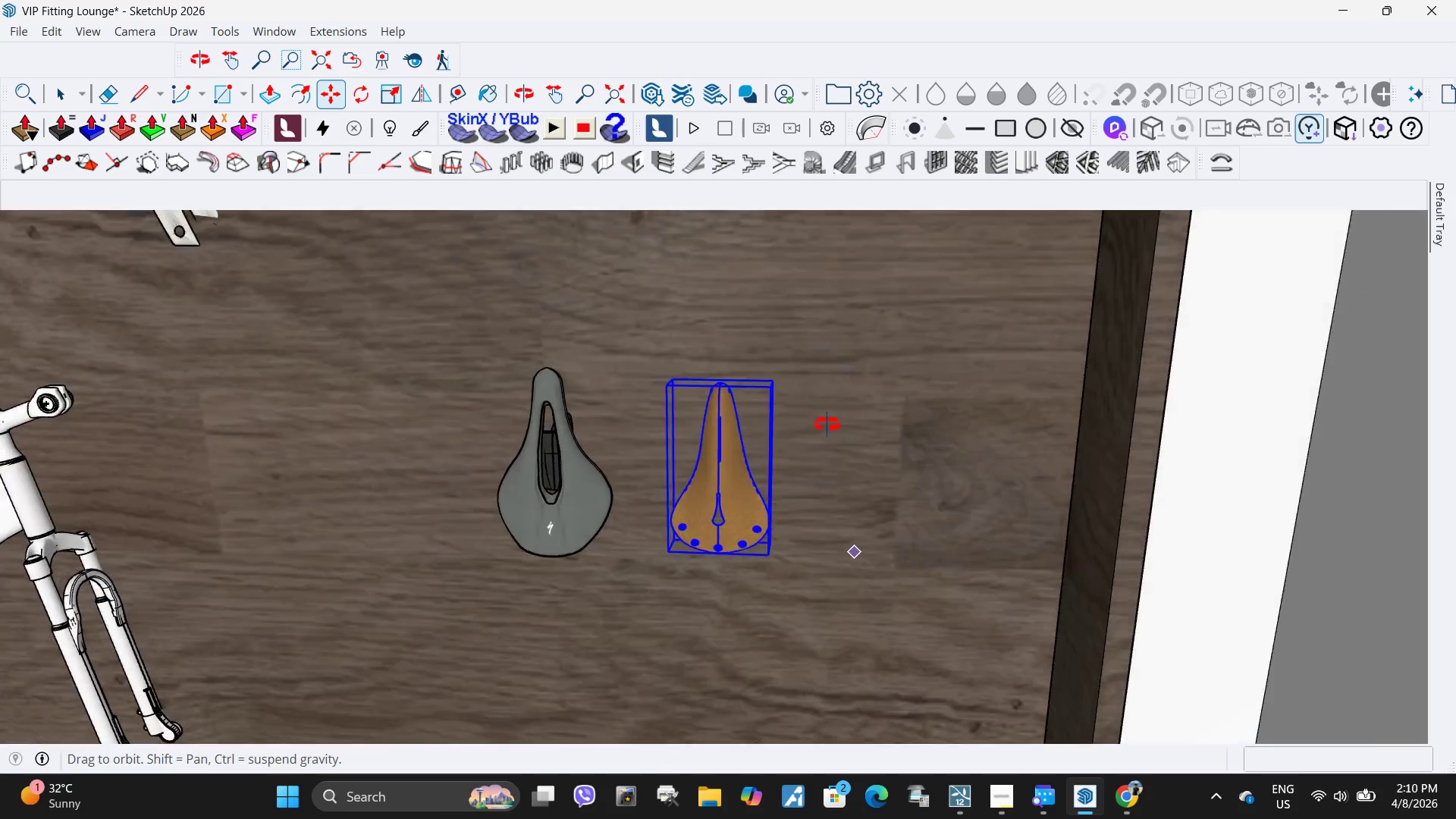 
left_click([822, 400])
 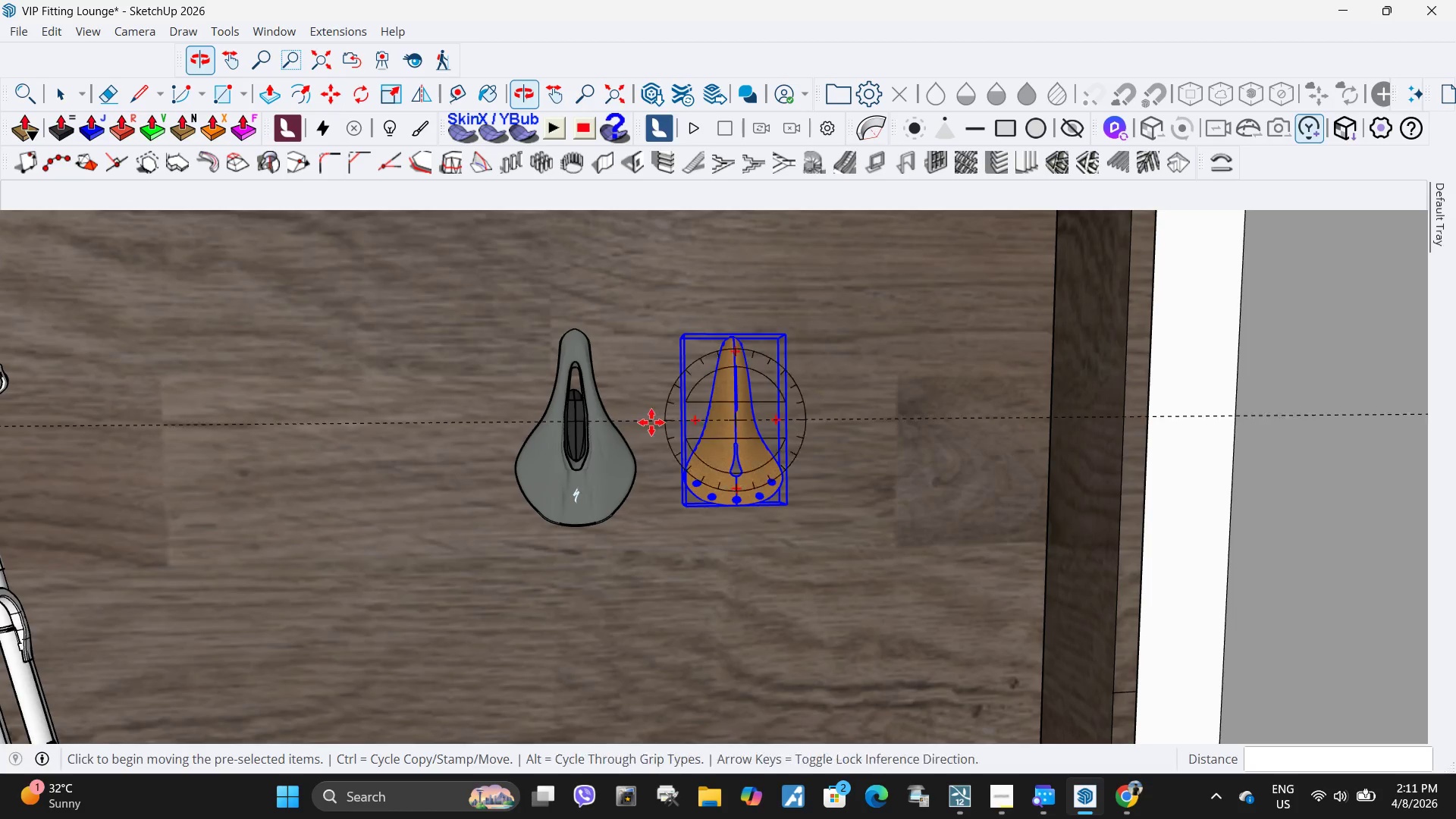 
key(Space)
 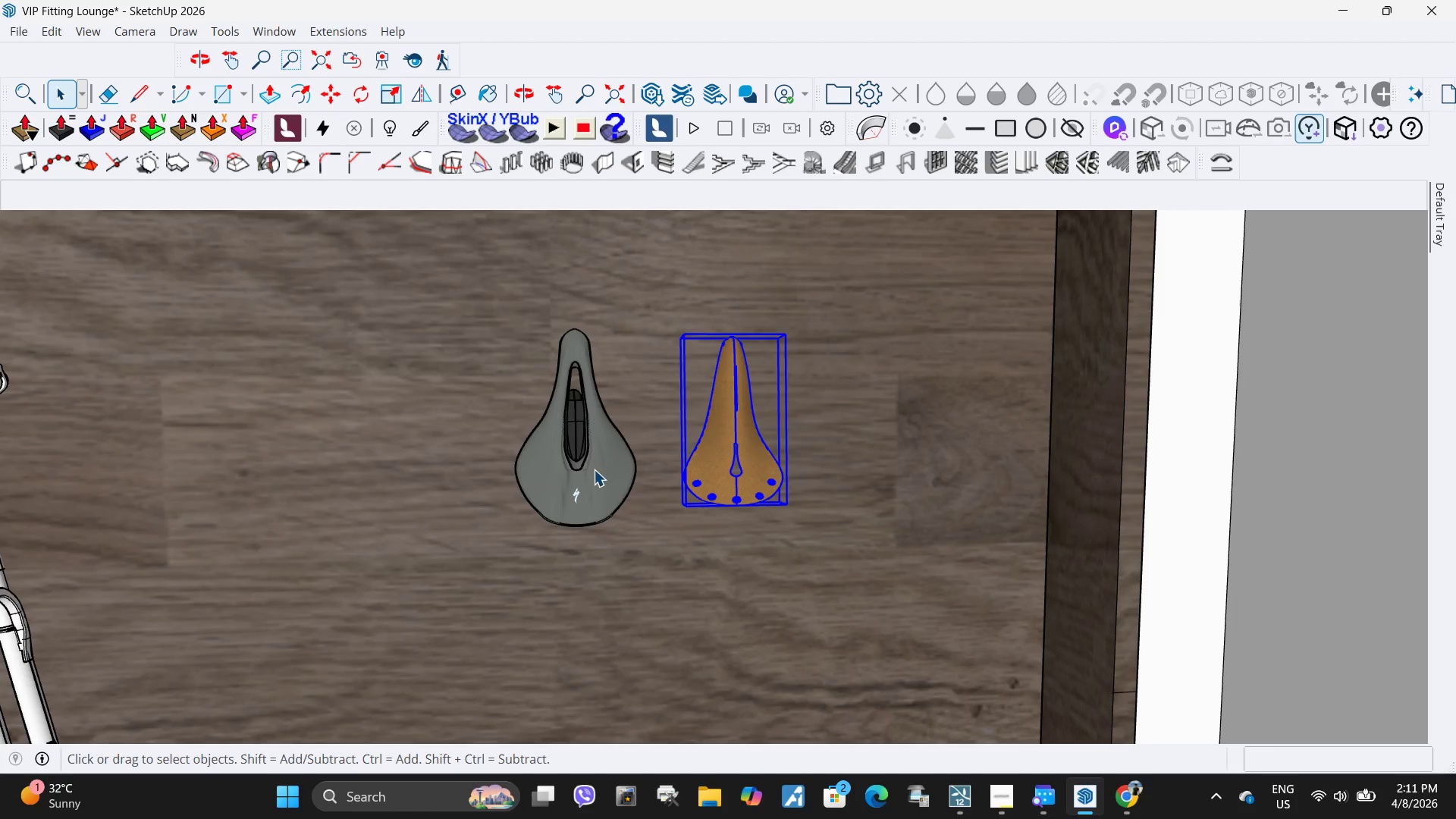 
left_click([594, 469])
 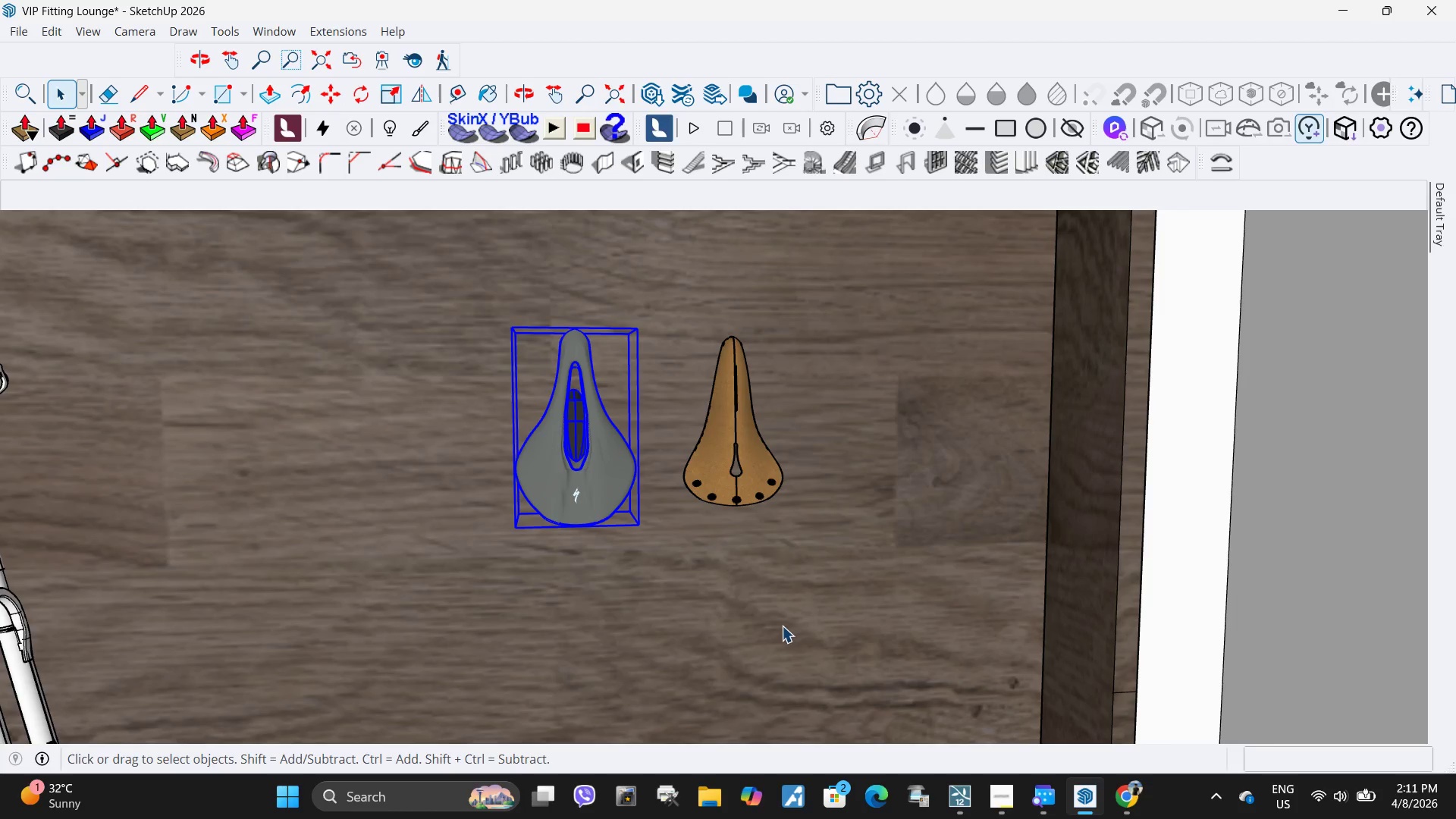 
key(M)
 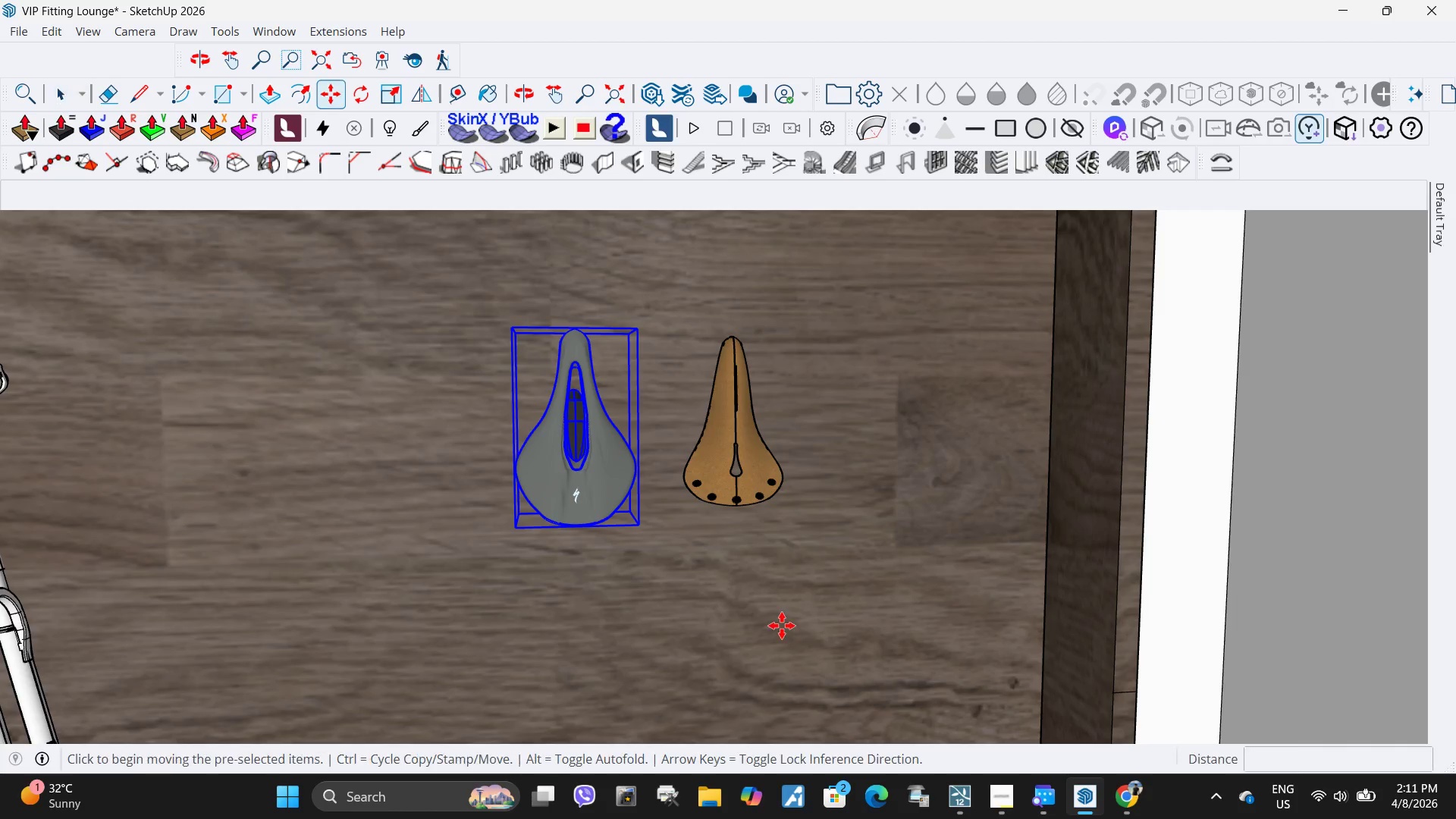 
left_click_drag(start_coordinate=[782, 626], to_coordinate=[778, 628])
 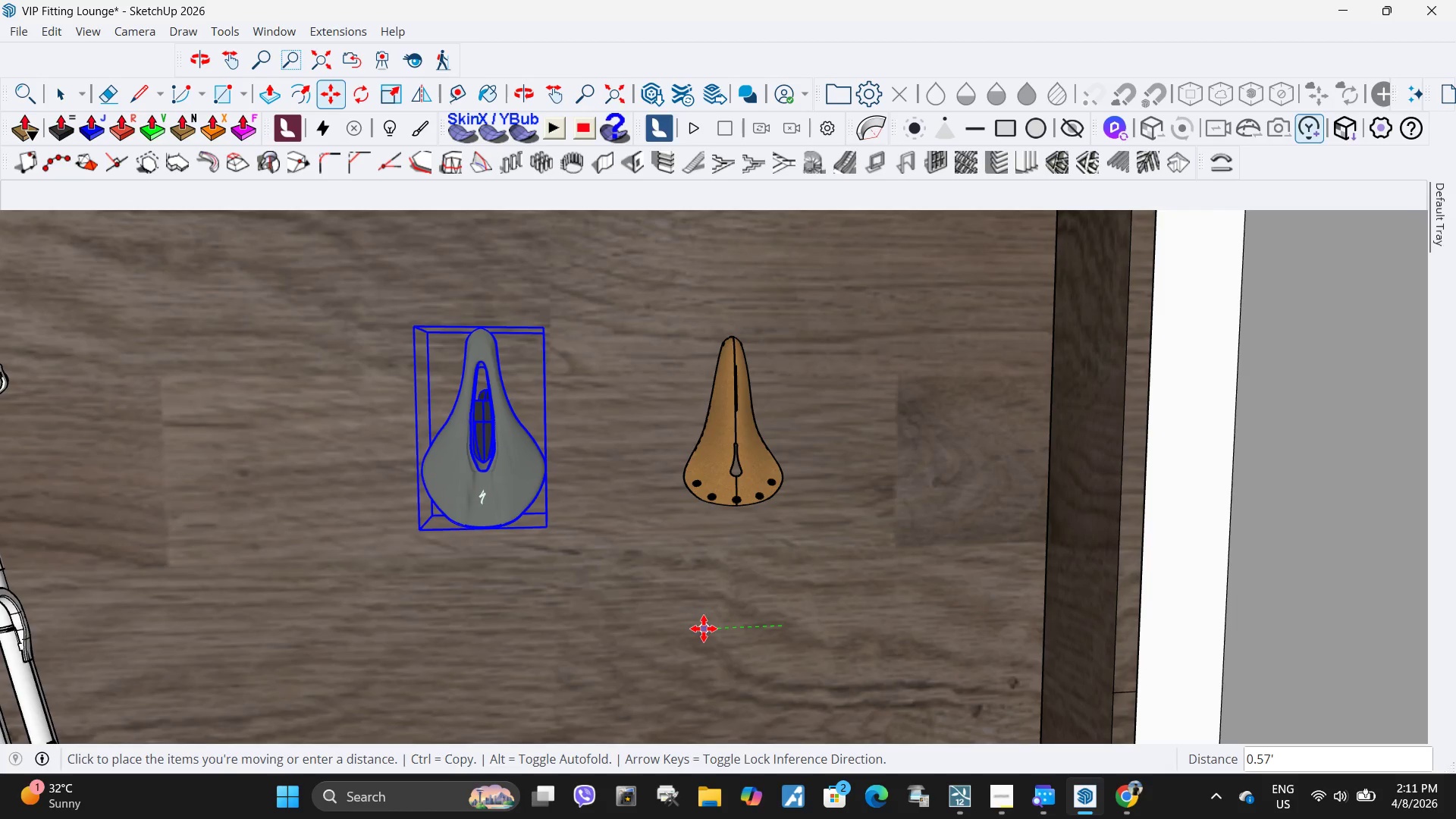 
left_click([703, 627])
 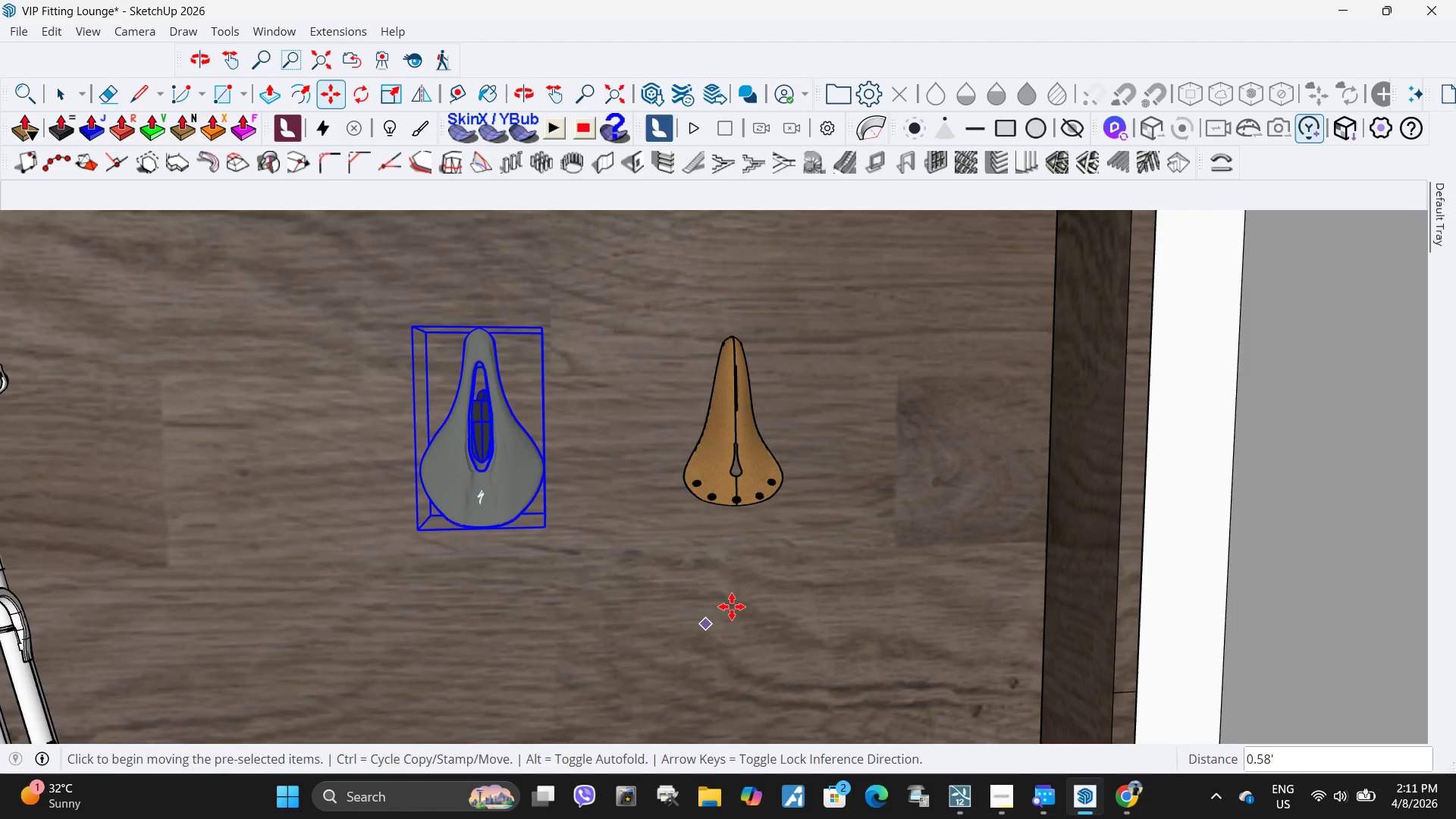 
key(Space)
 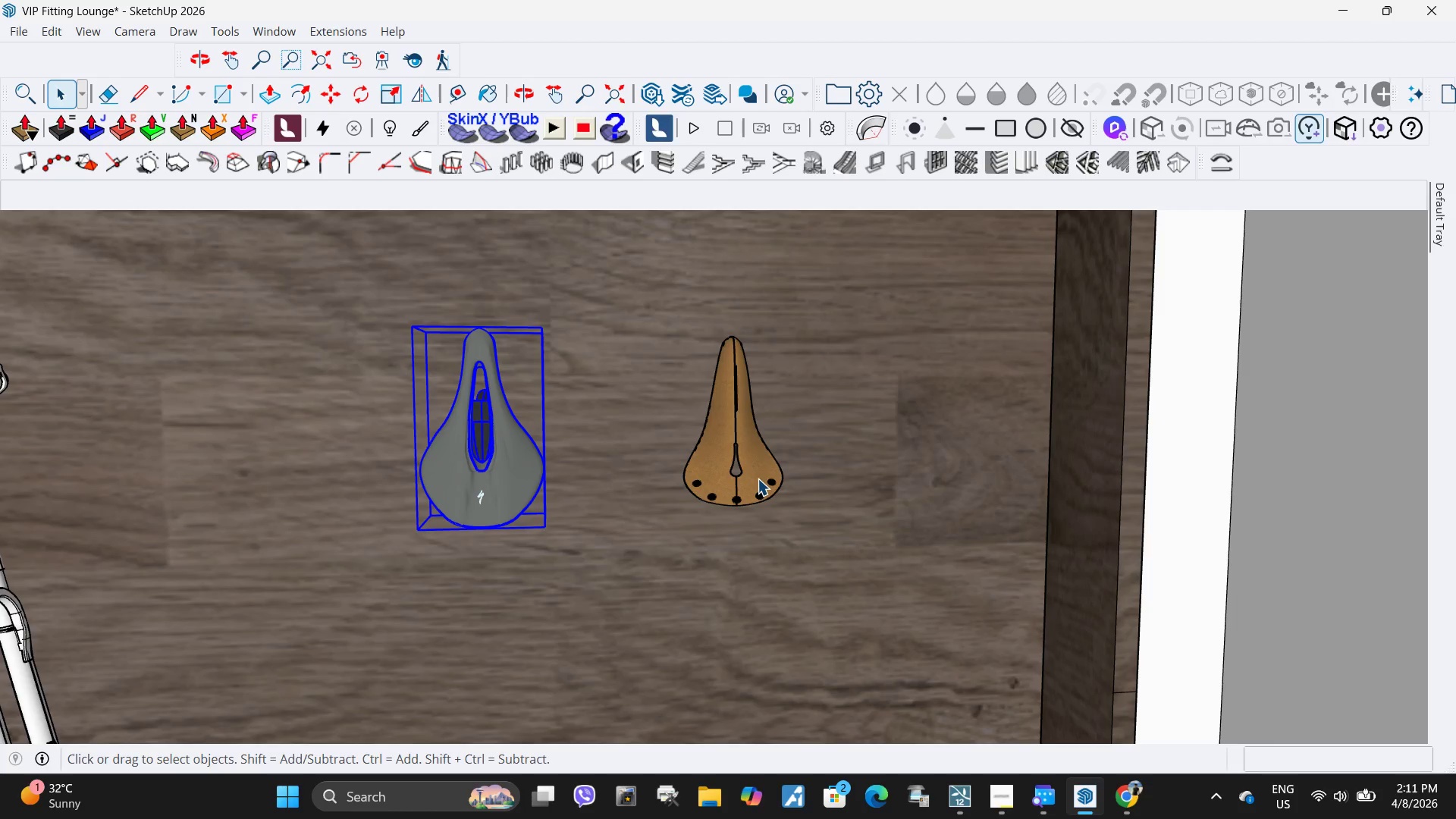 
double_click([758, 479])
 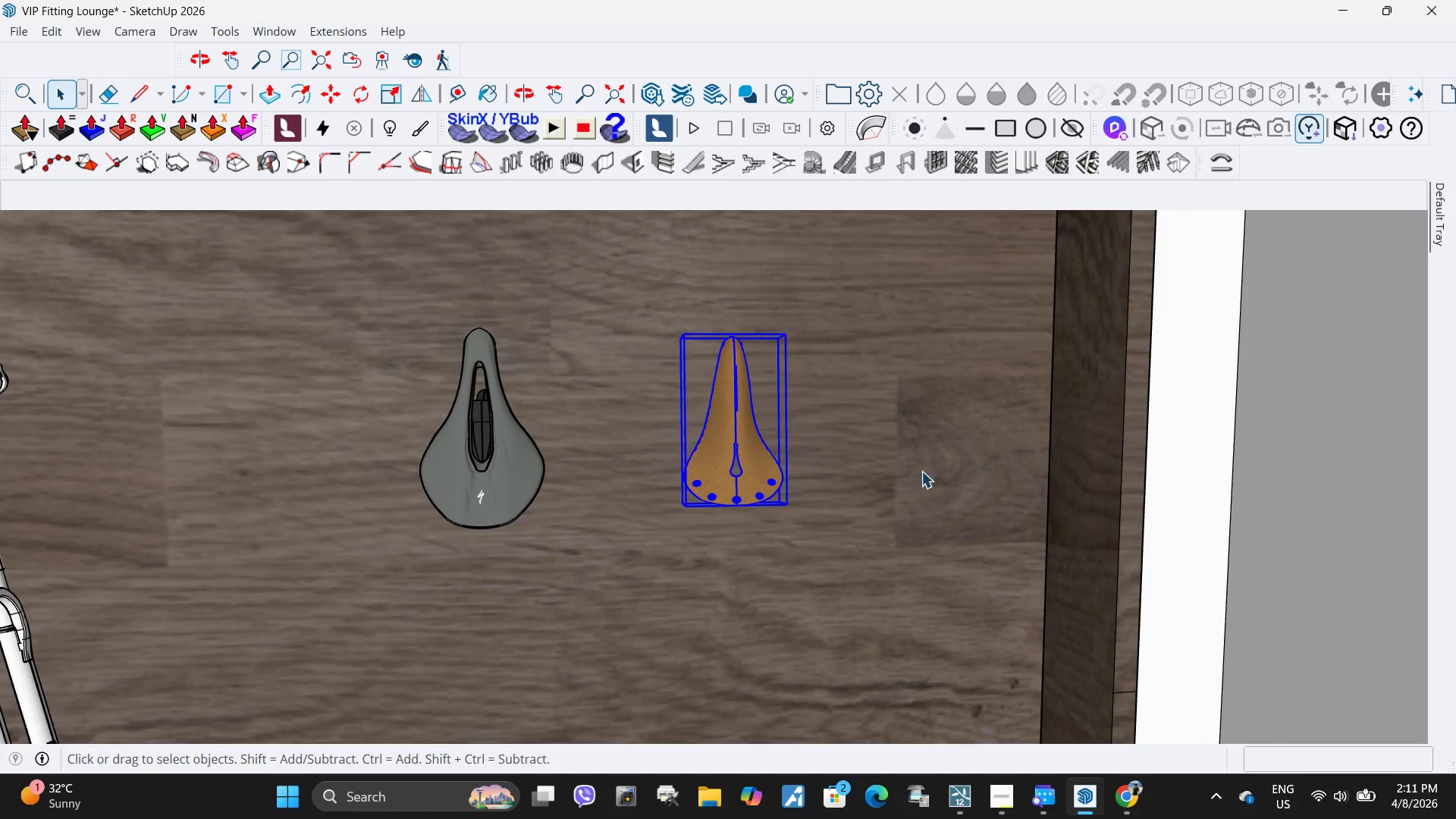 
key(M)
 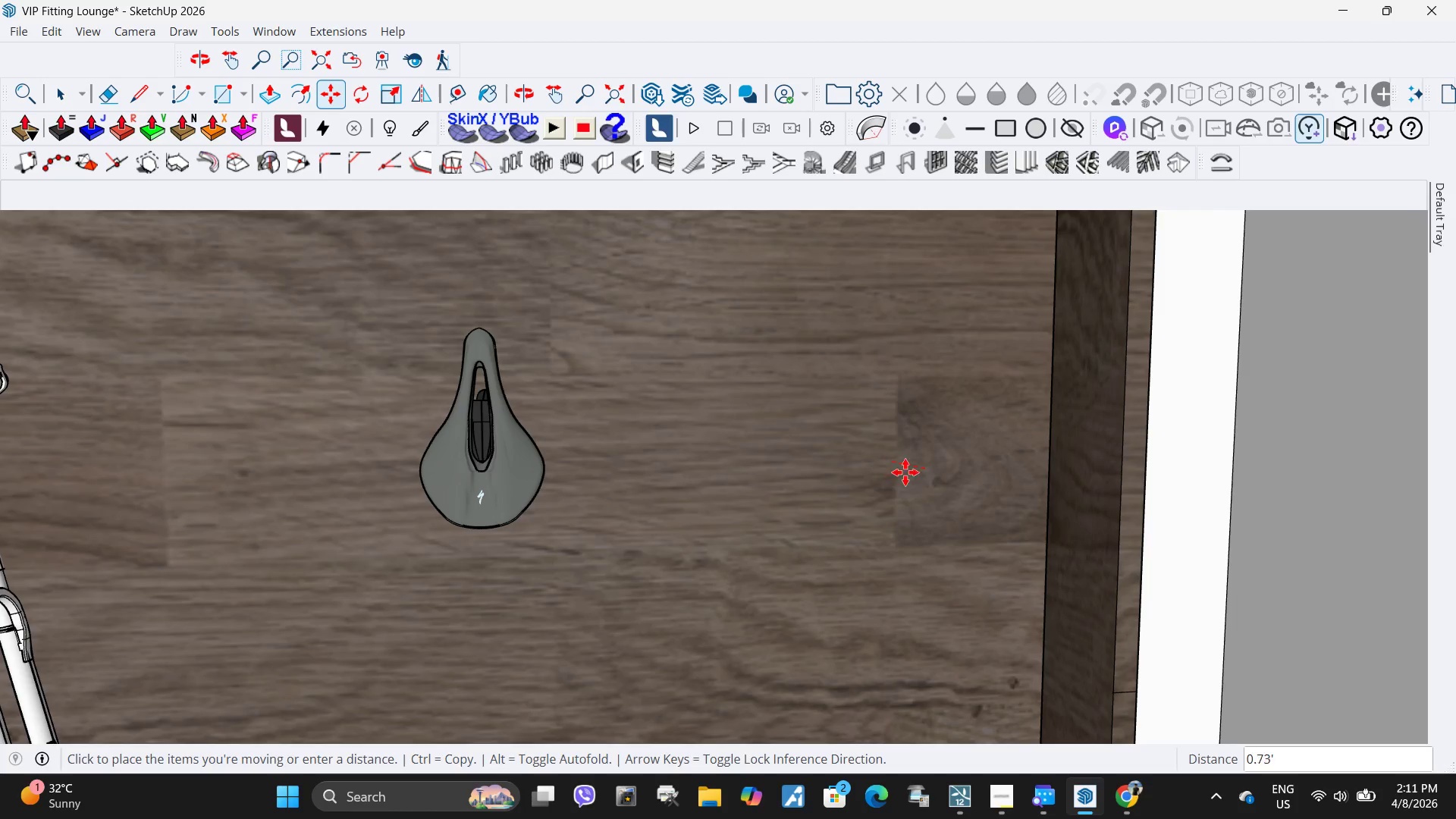 
key(Escape)
 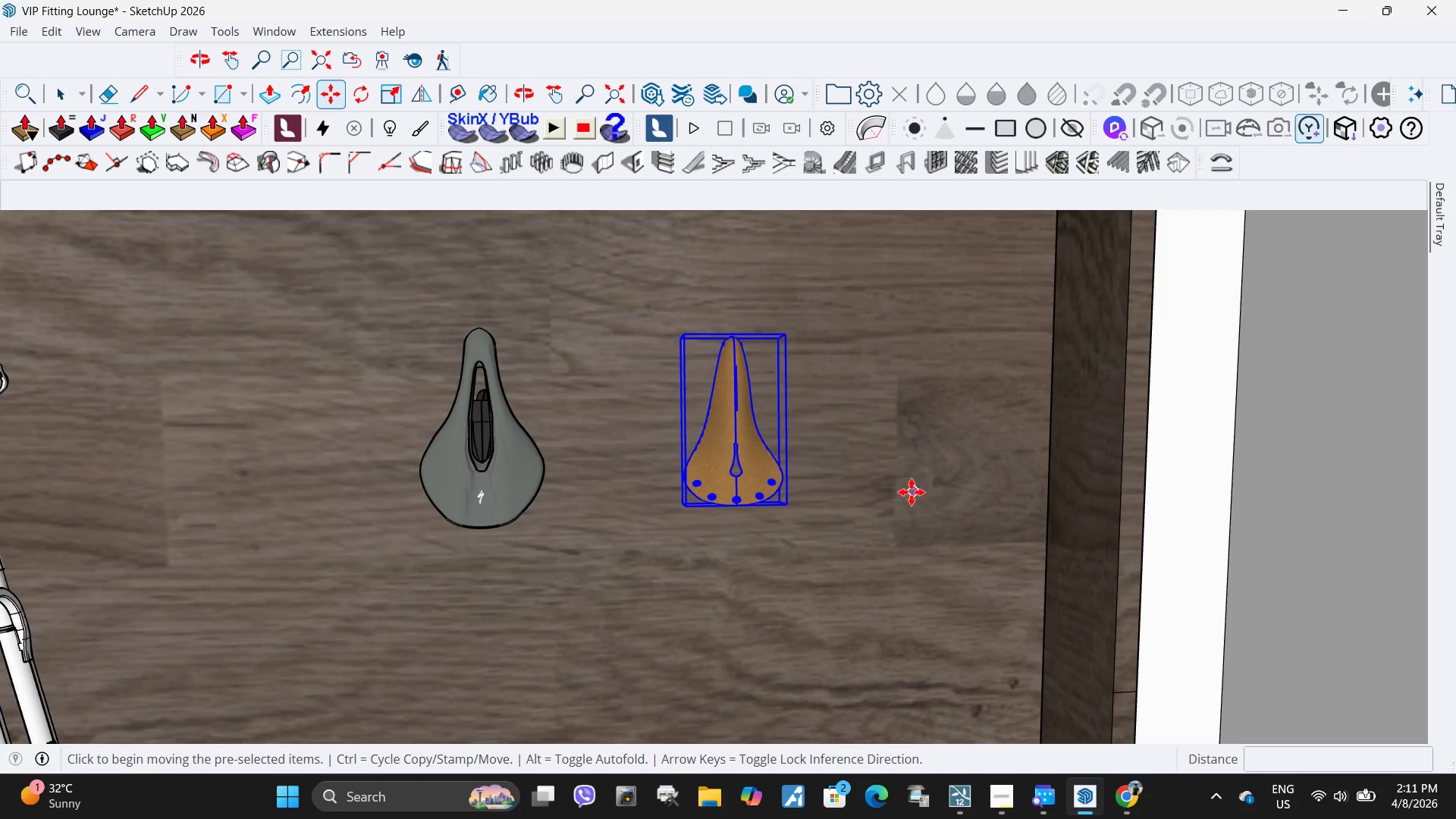 
left_click([912, 492])
 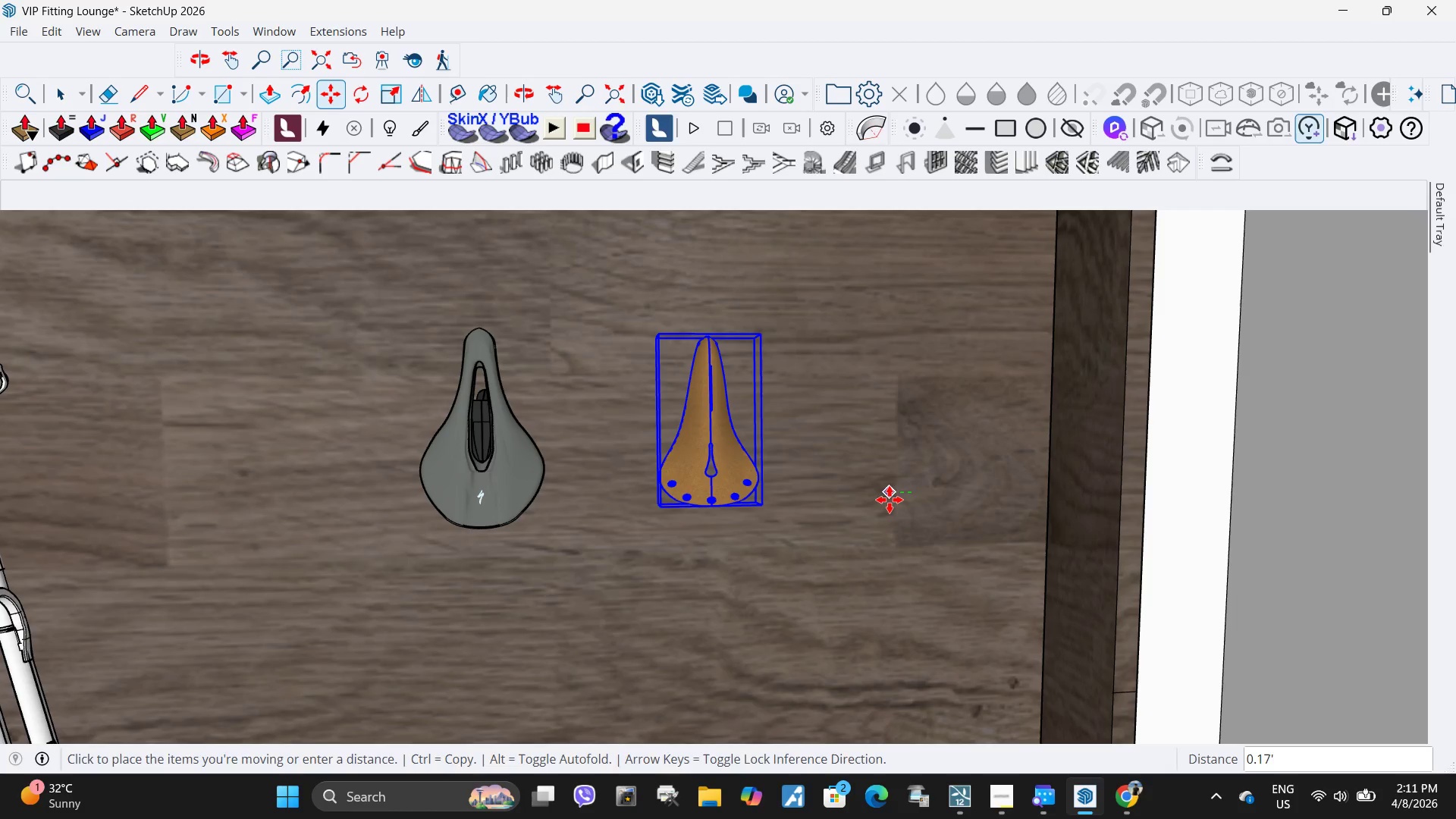 
left_click([890, 500])
 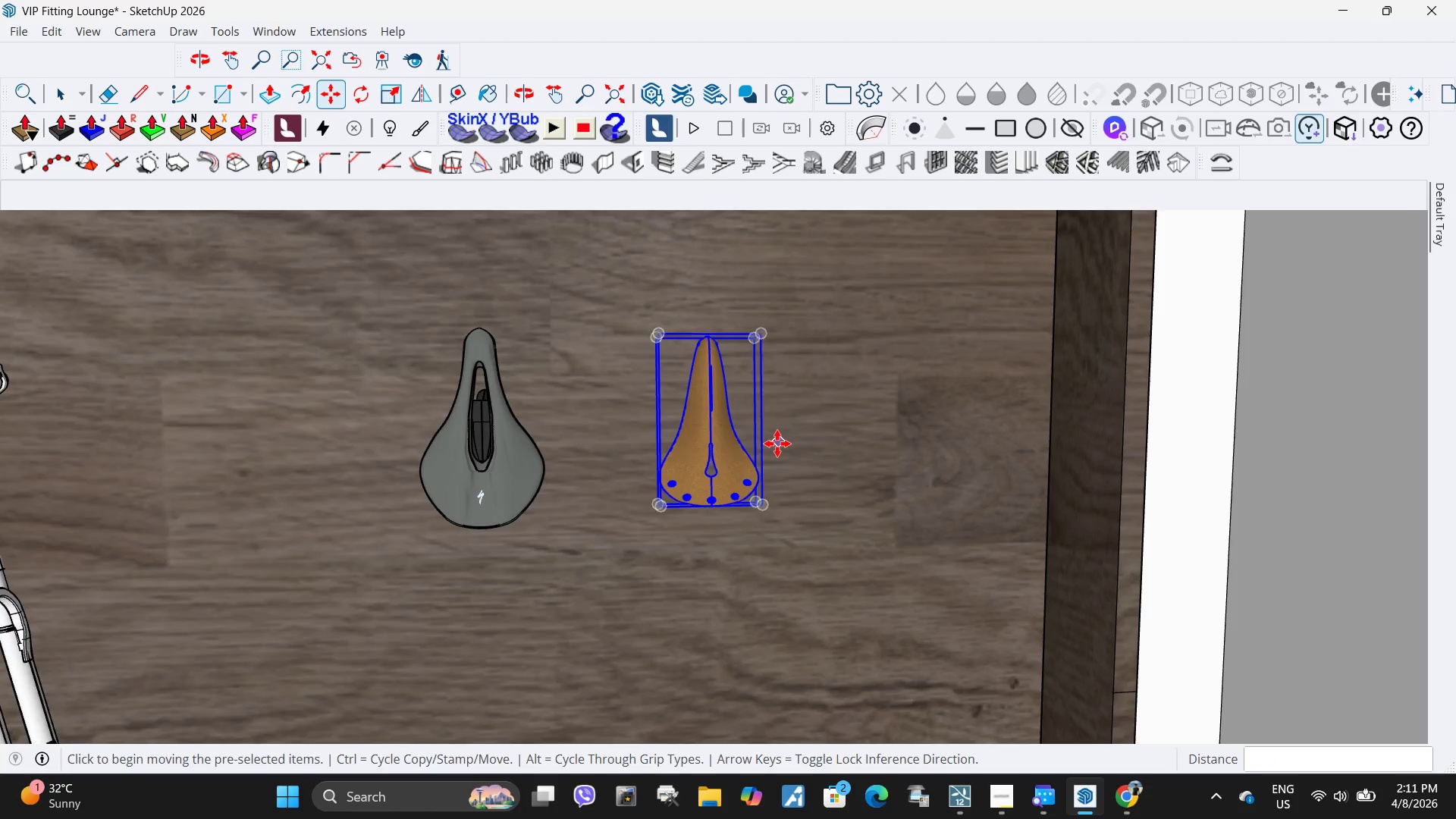 
key(Space)
 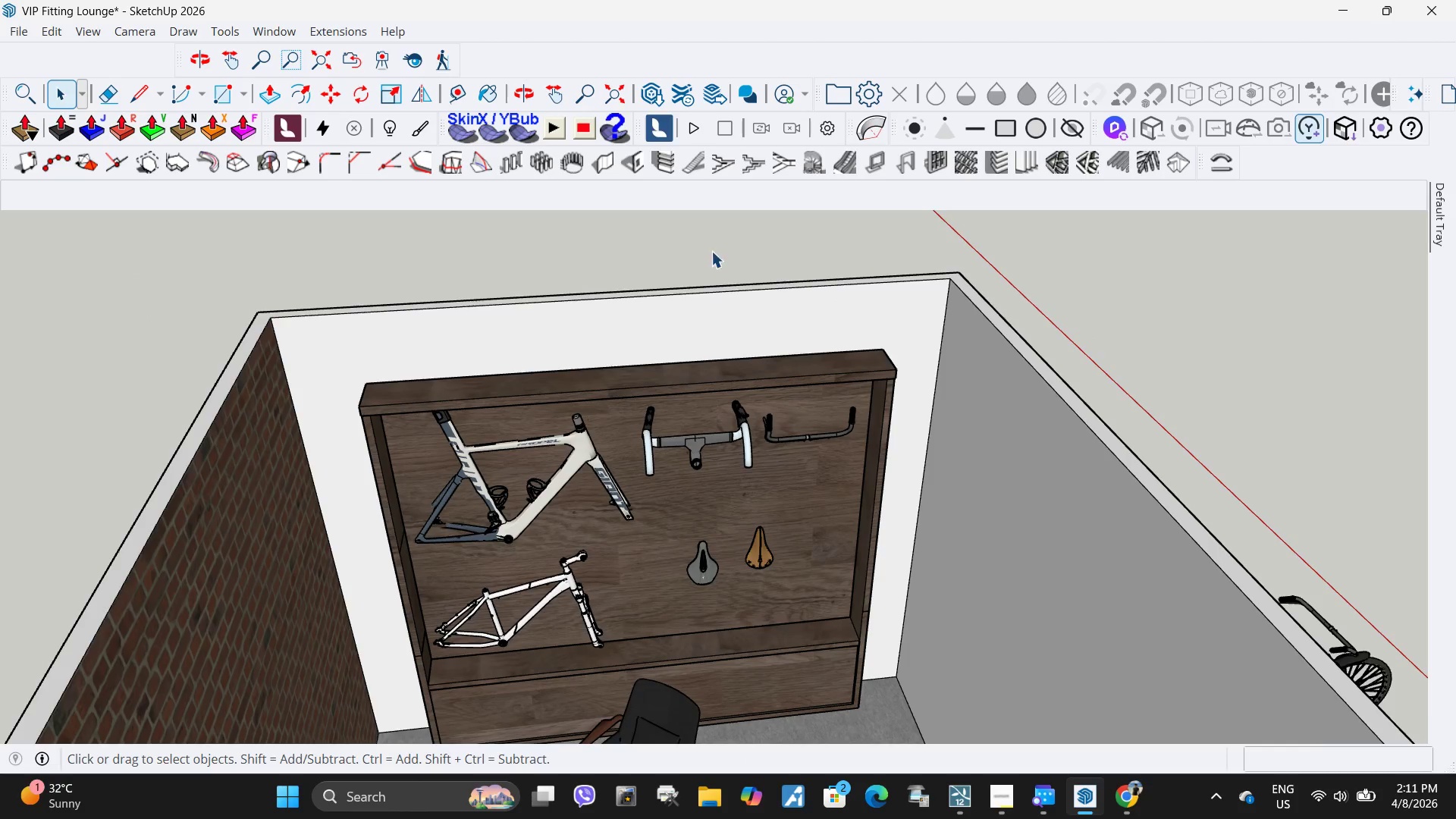 
scroll: coordinate [460, 312], scroll_direction: down, amount: 17.0
 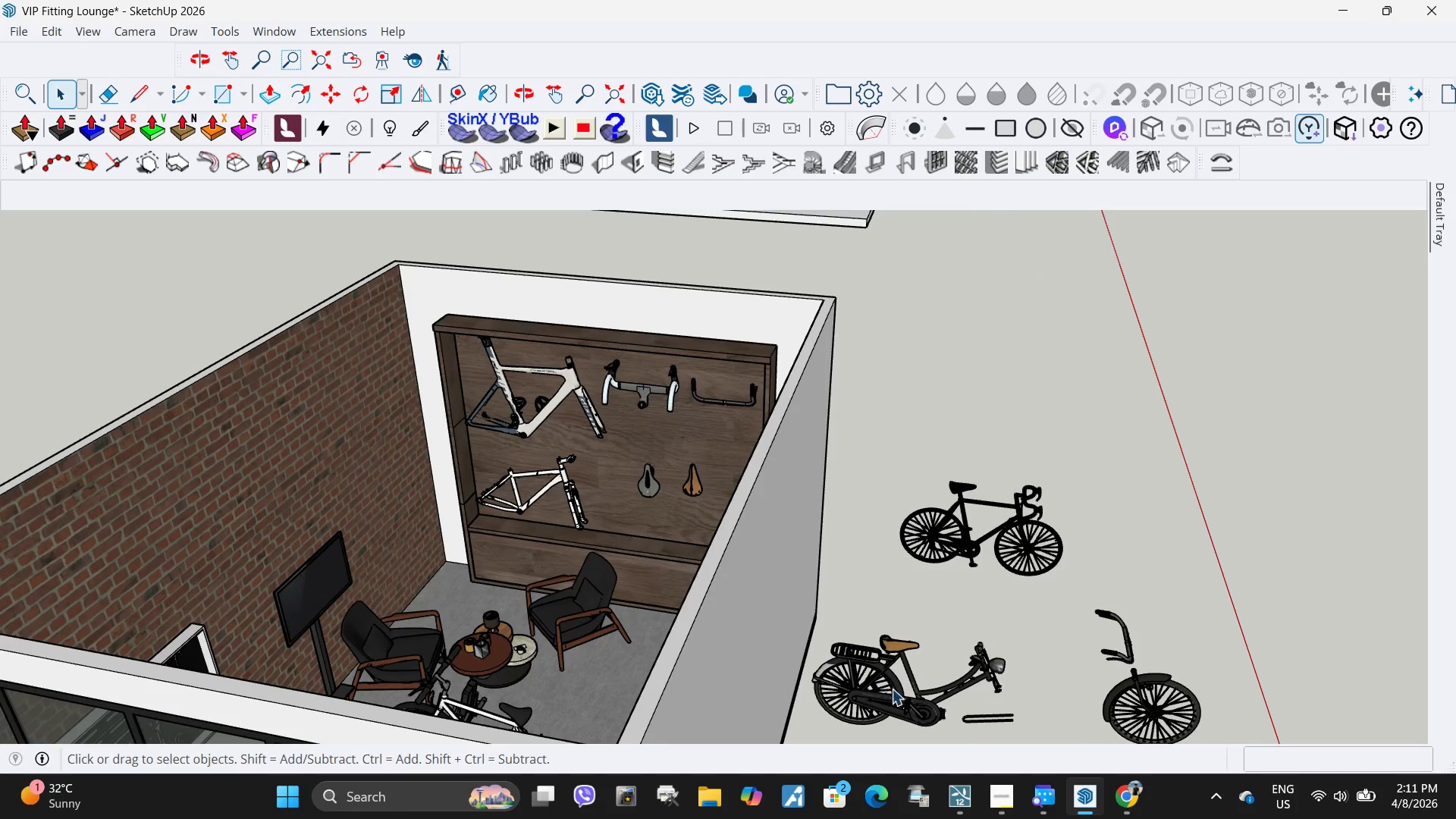 
double_click([881, 698])
 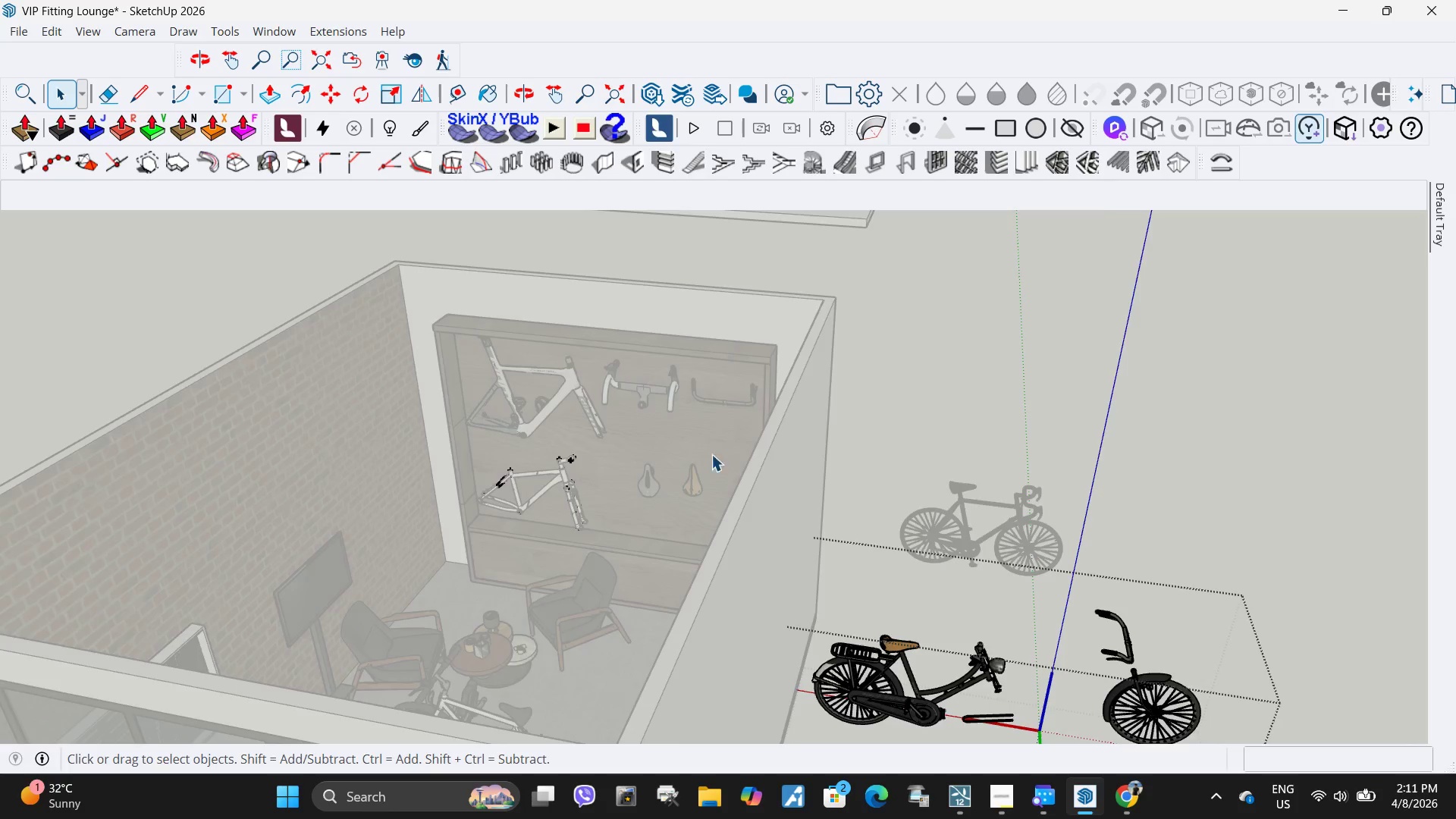 
scroll: coordinate [830, 612], scroll_direction: up, amount: 5.0
 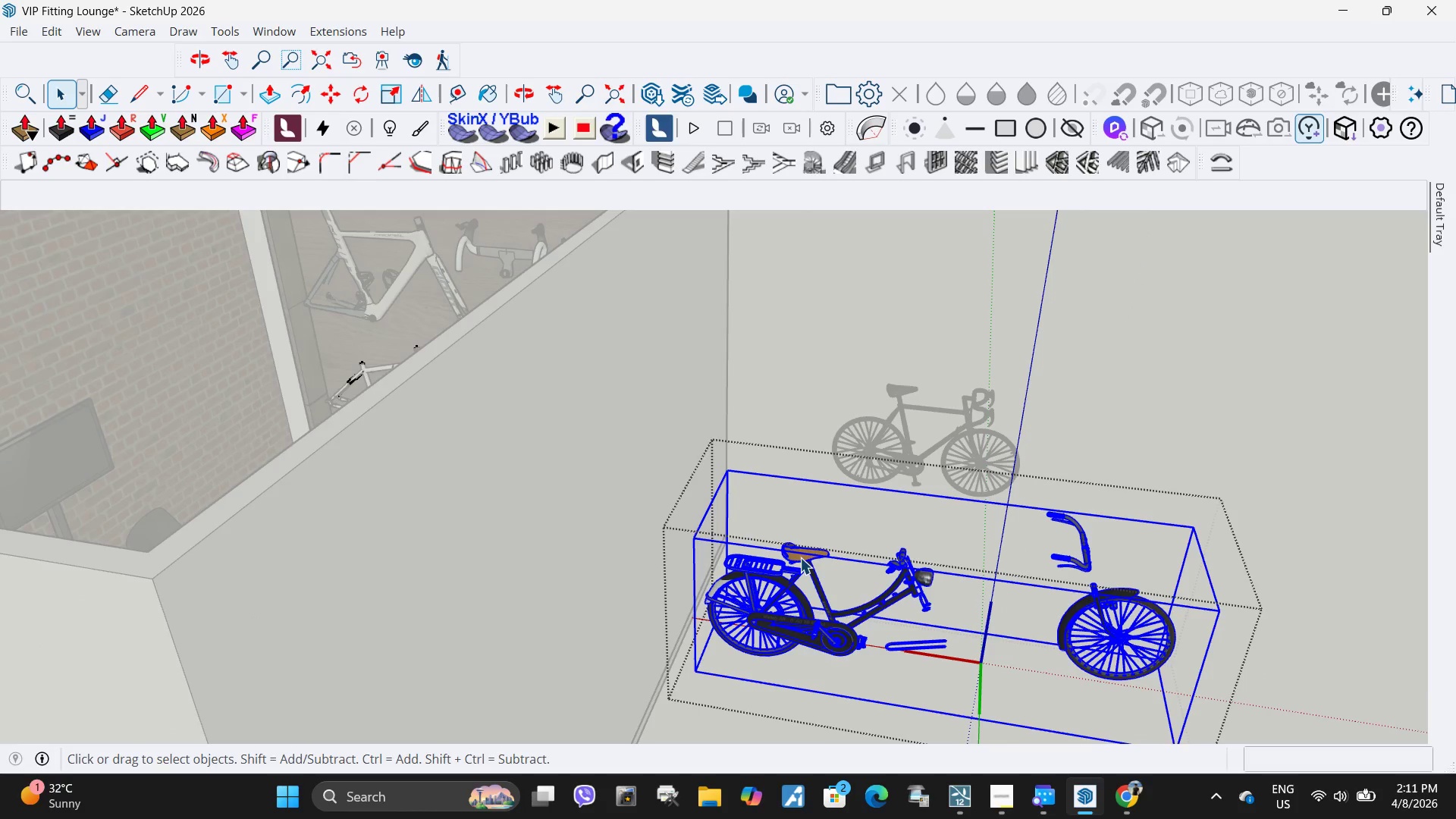 
double_click([800, 557])
 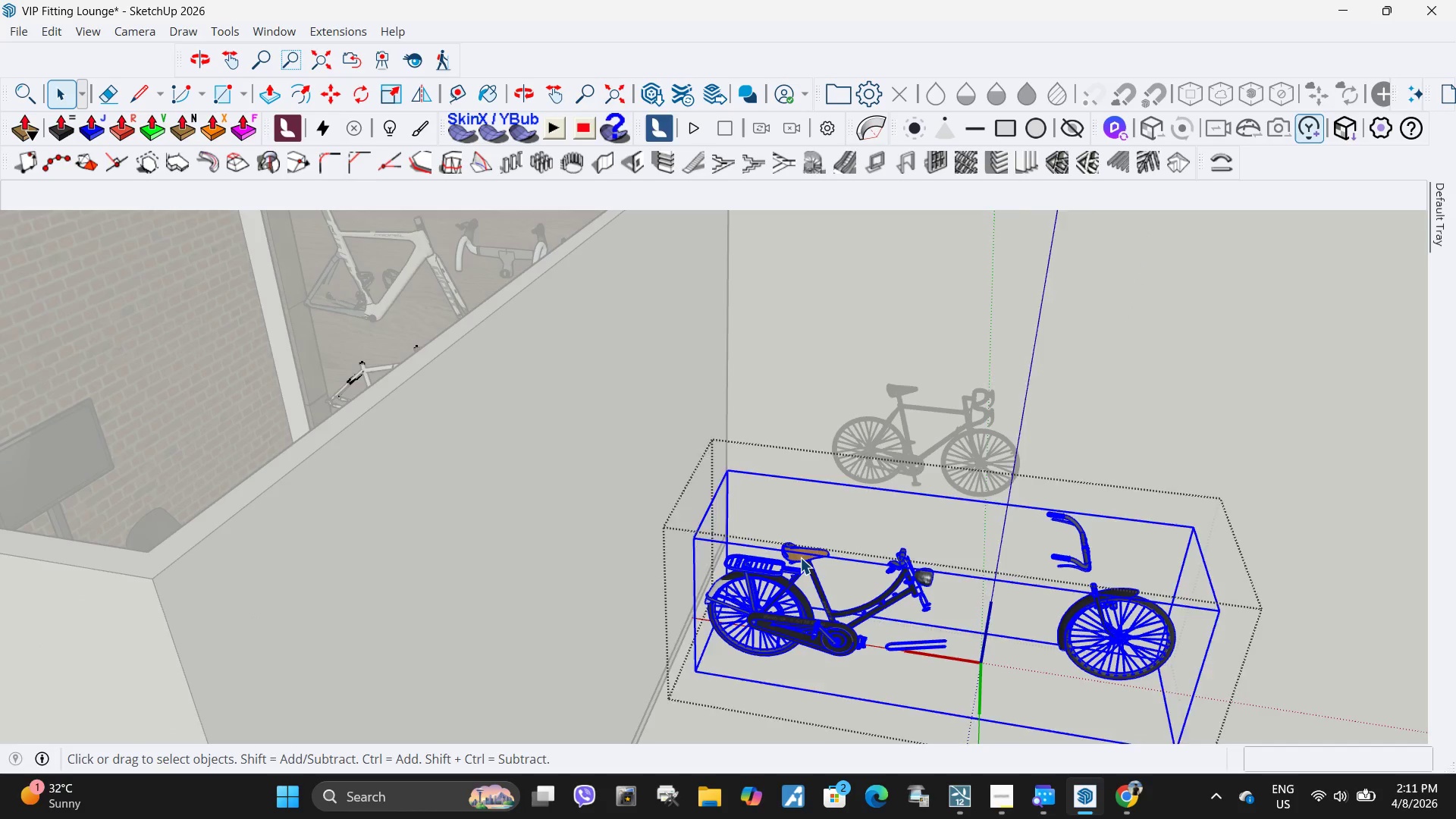 
triple_click([800, 557])
 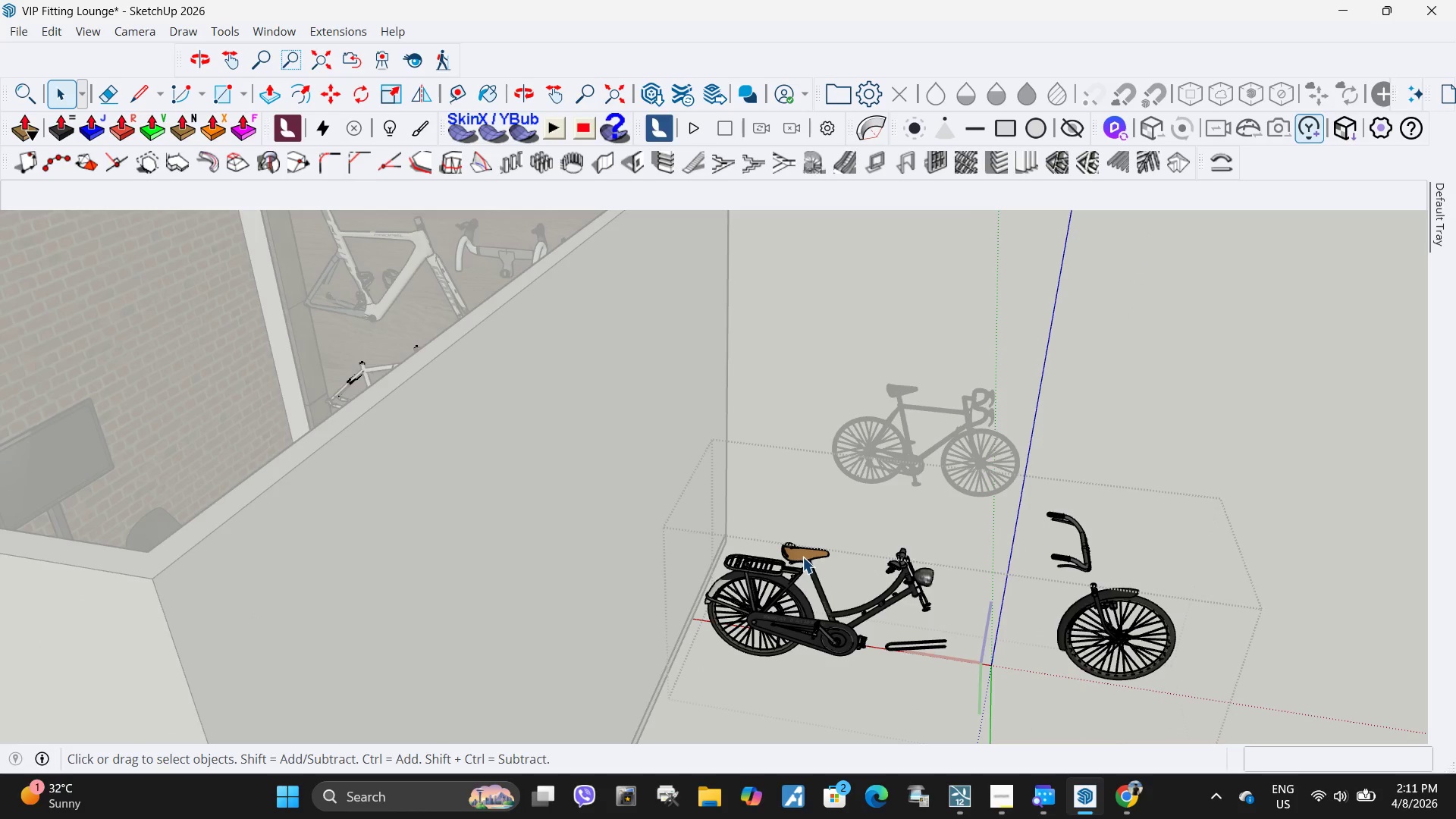 
triple_click([802, 557])
 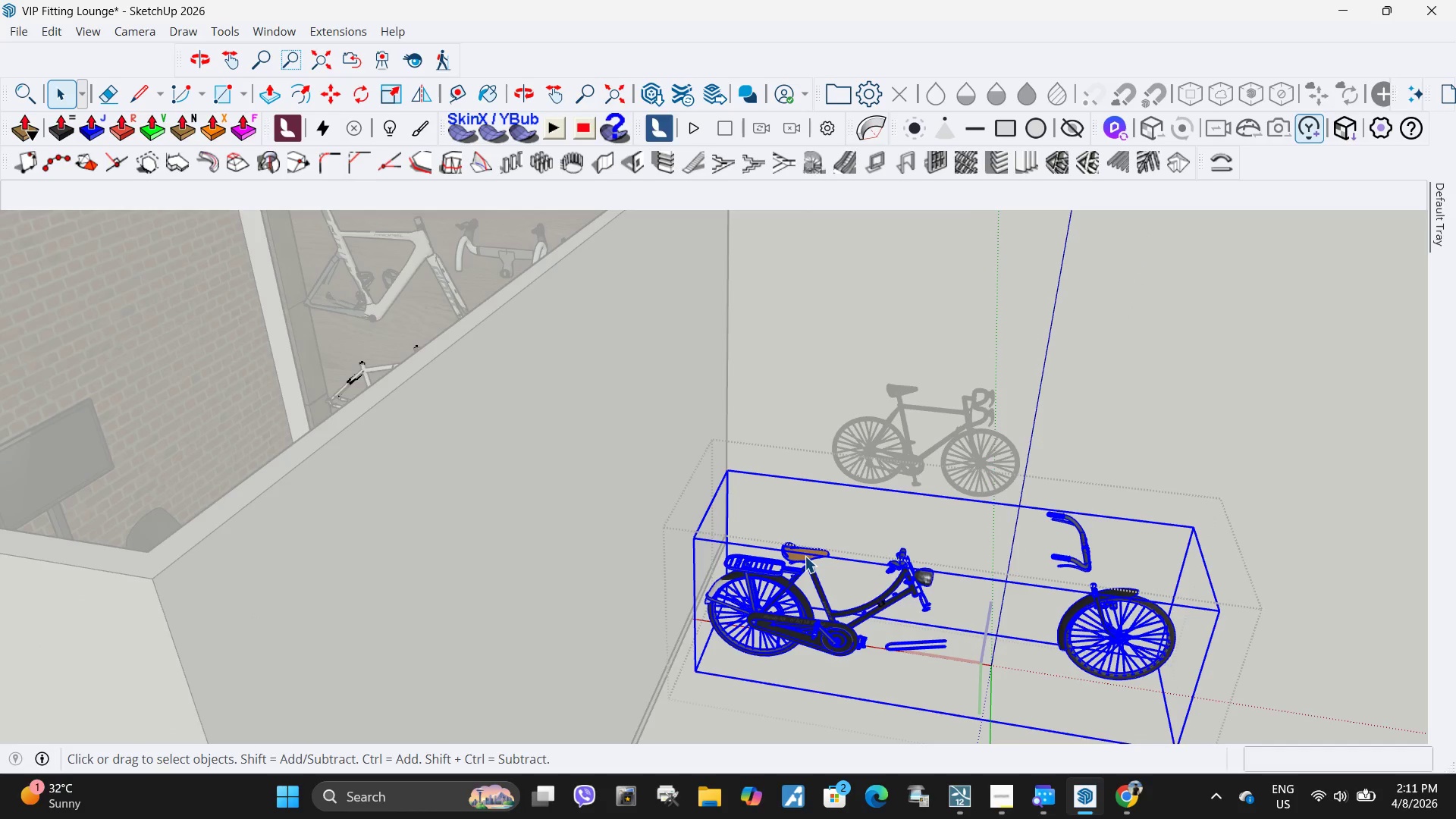 
triple_click([805, 556])
 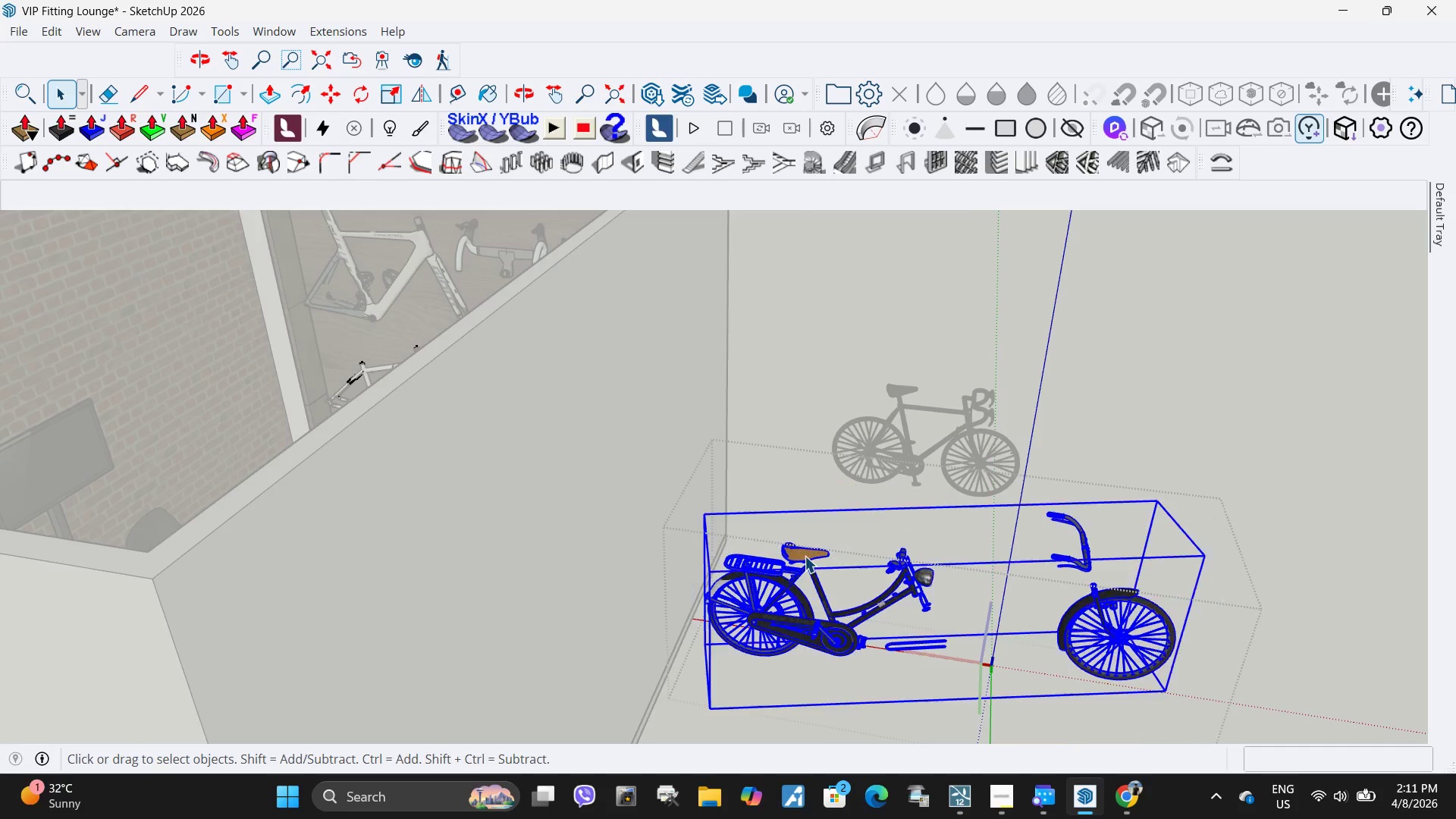 
triple_click([805, 556])
 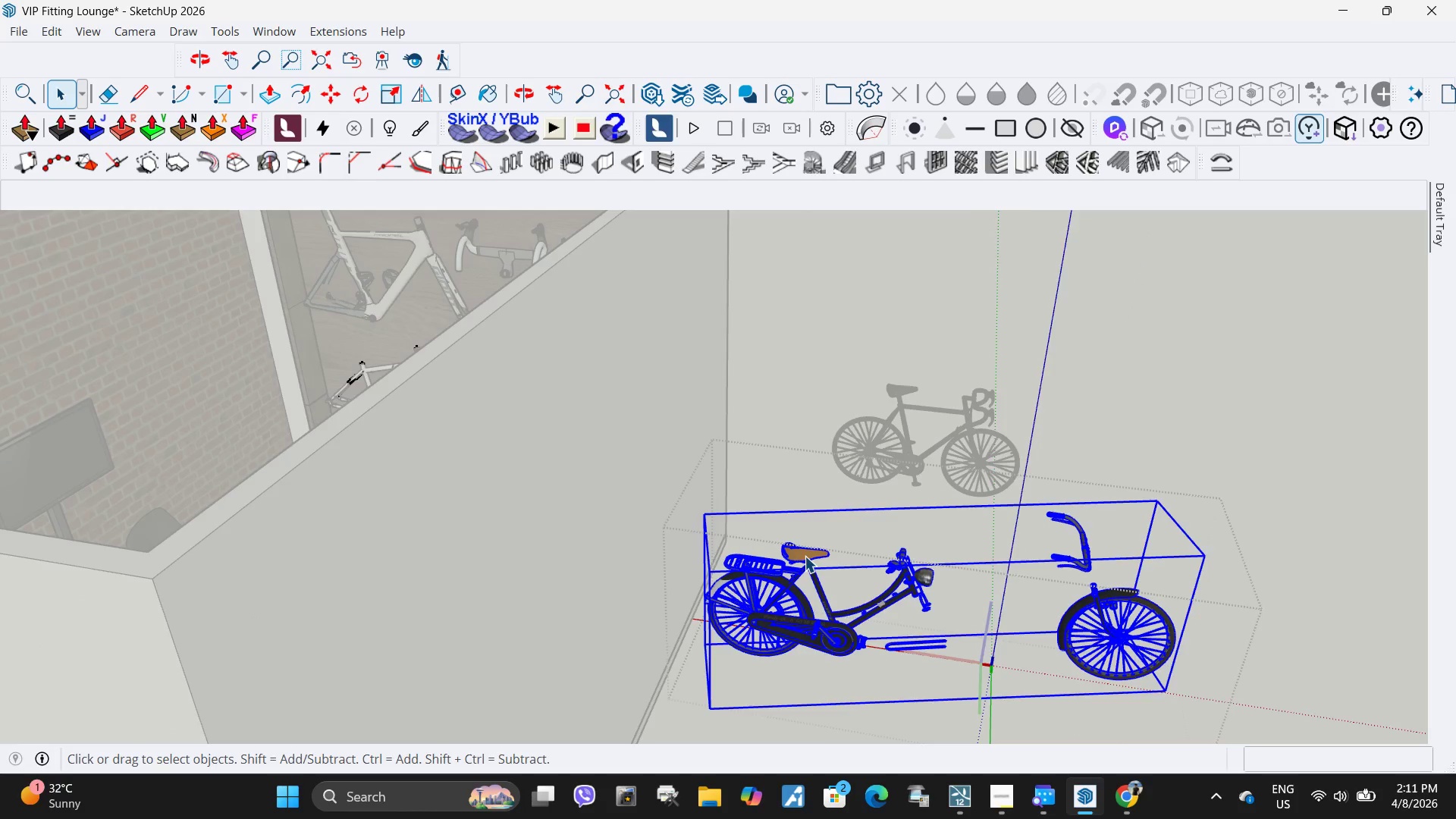 
triple_click([805, 556])
 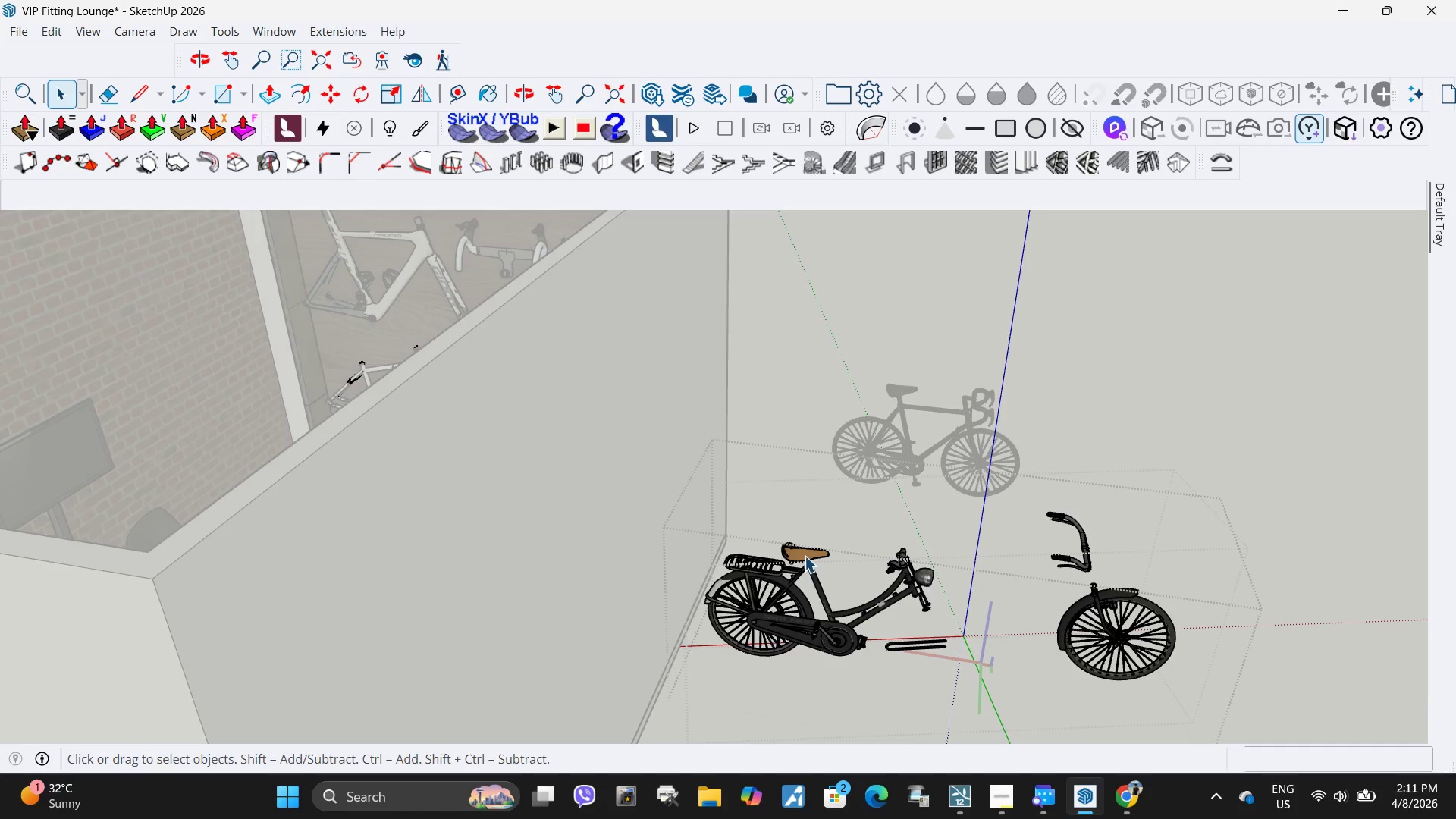 
triple_click([805, 556])
 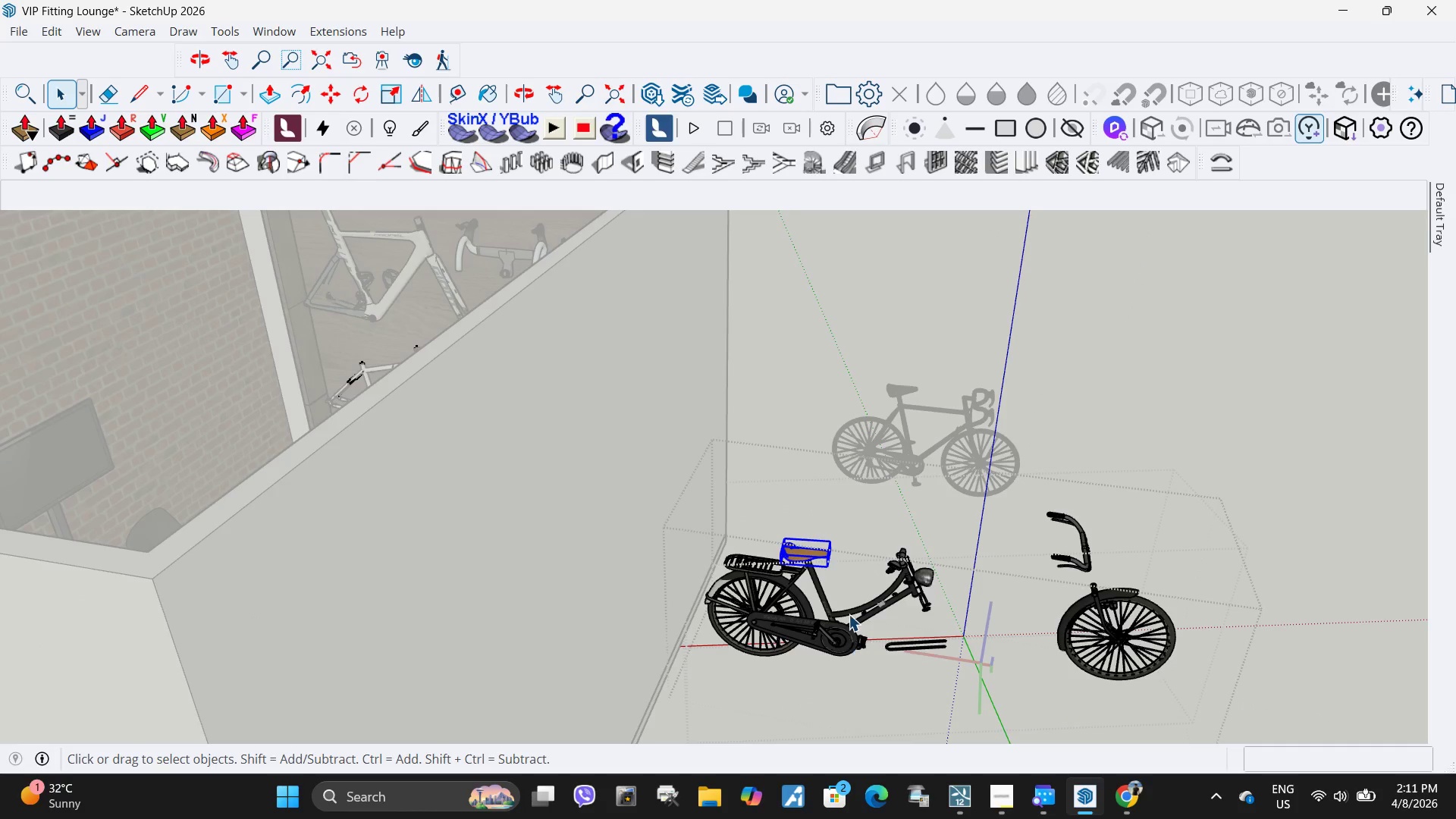 
left_click([855, 622])
 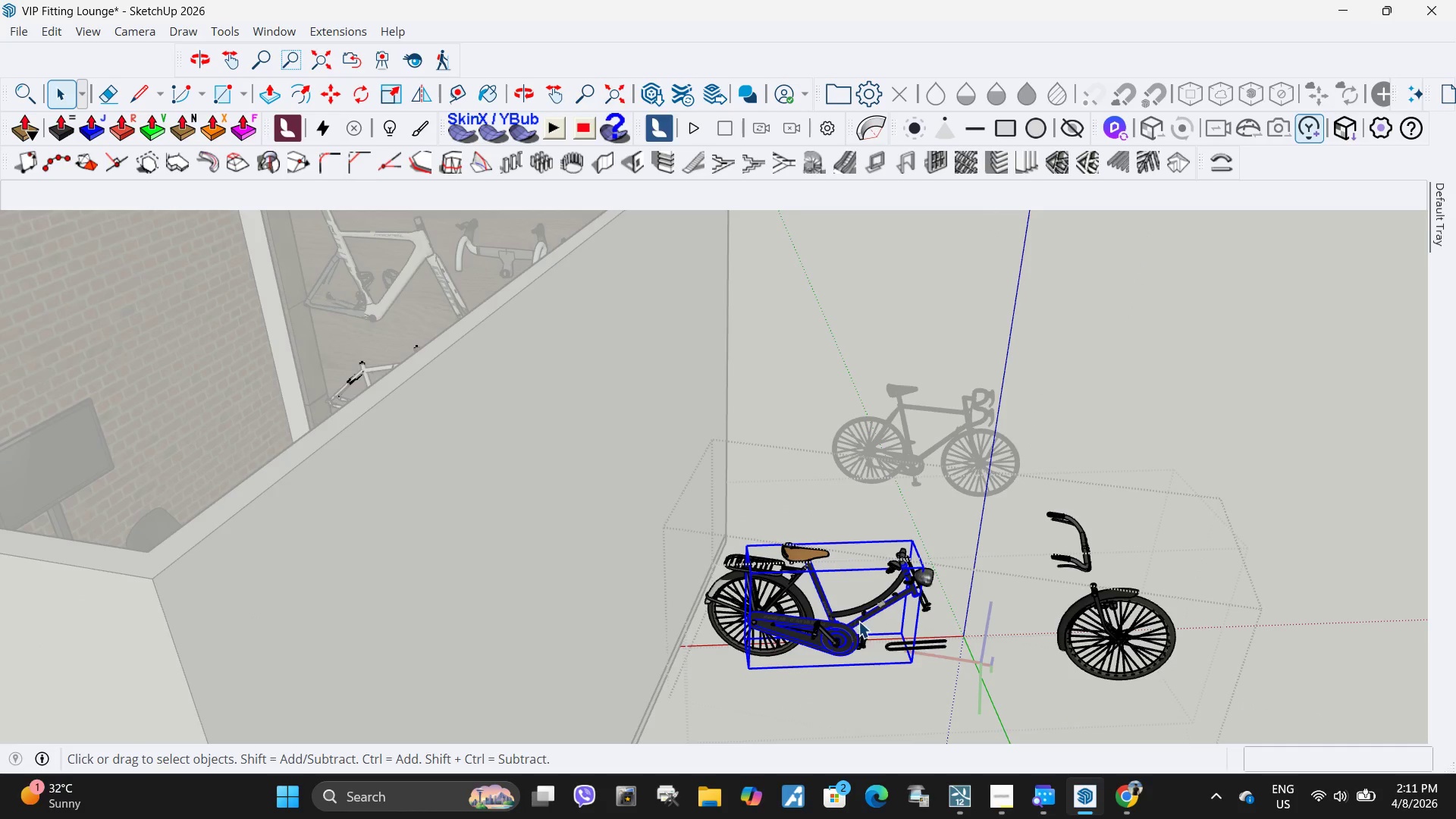 
scroll: coordinate [892, 612], scroll_direction: up, amount: 11.0
 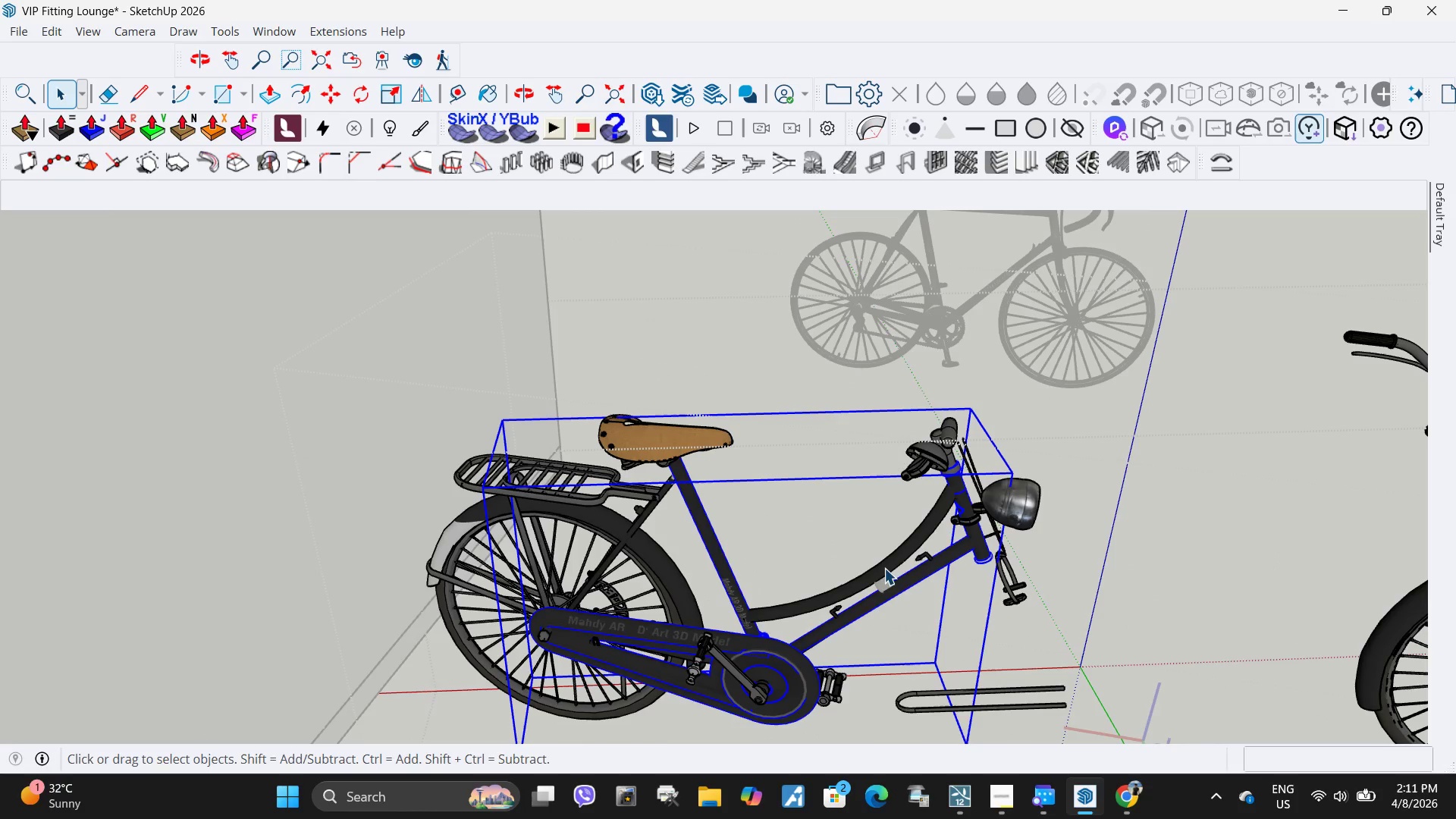 
hold_key(key=ControlLeft, duration=0.78)
left_click([884, 567])
 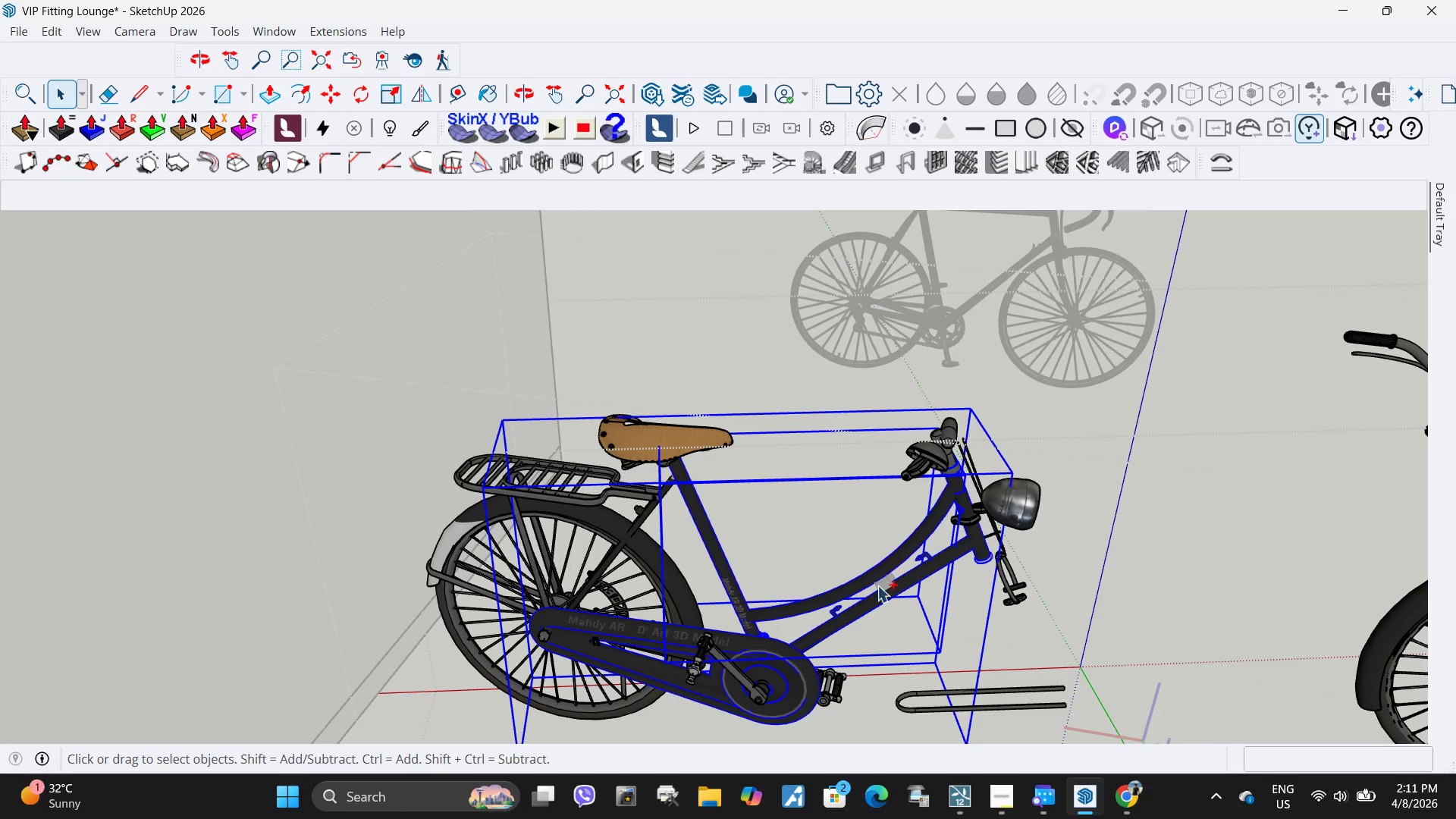 
hold_key(key=ControlLeft, duration=7.95)
 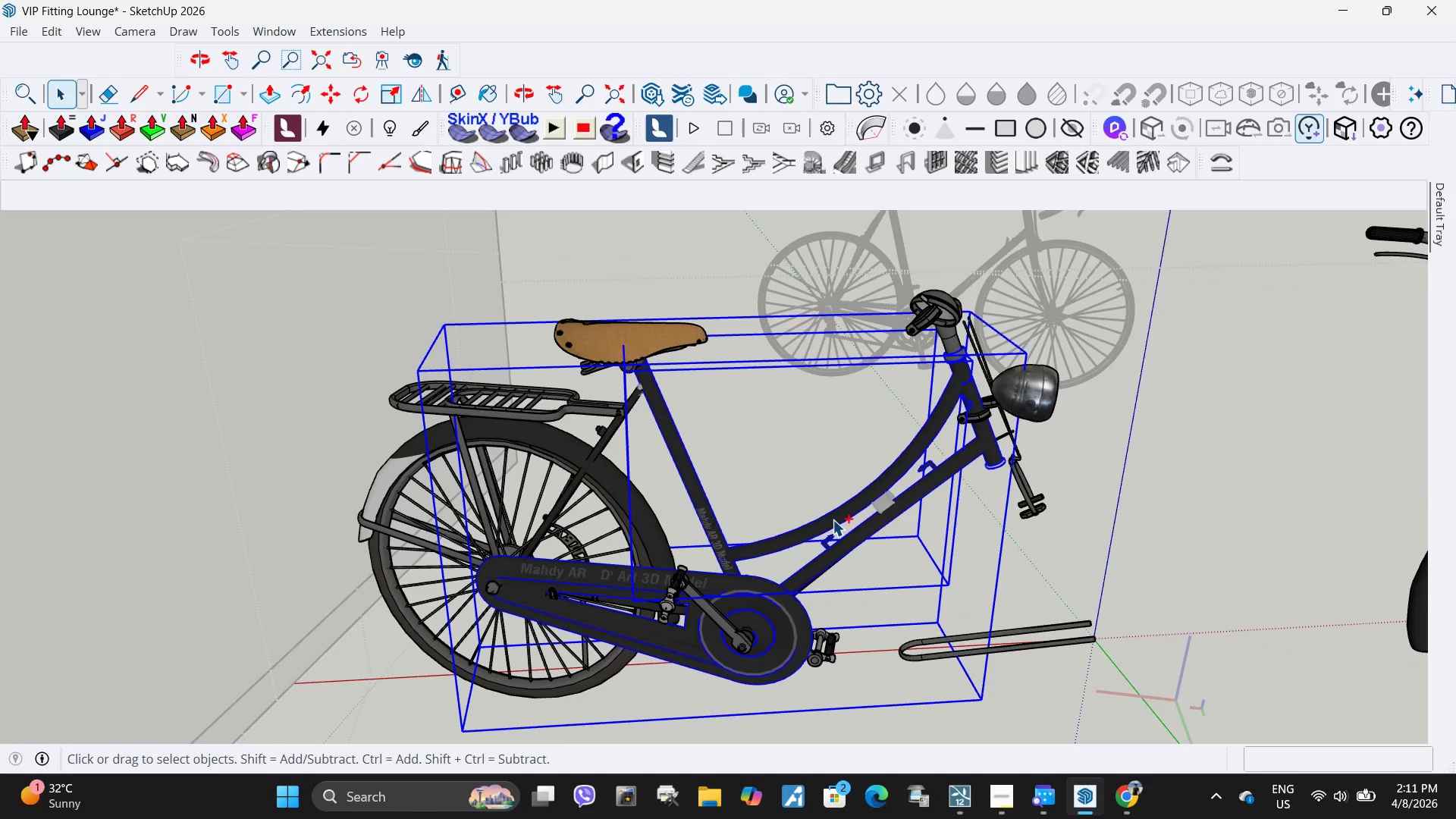 
key(Escape)
 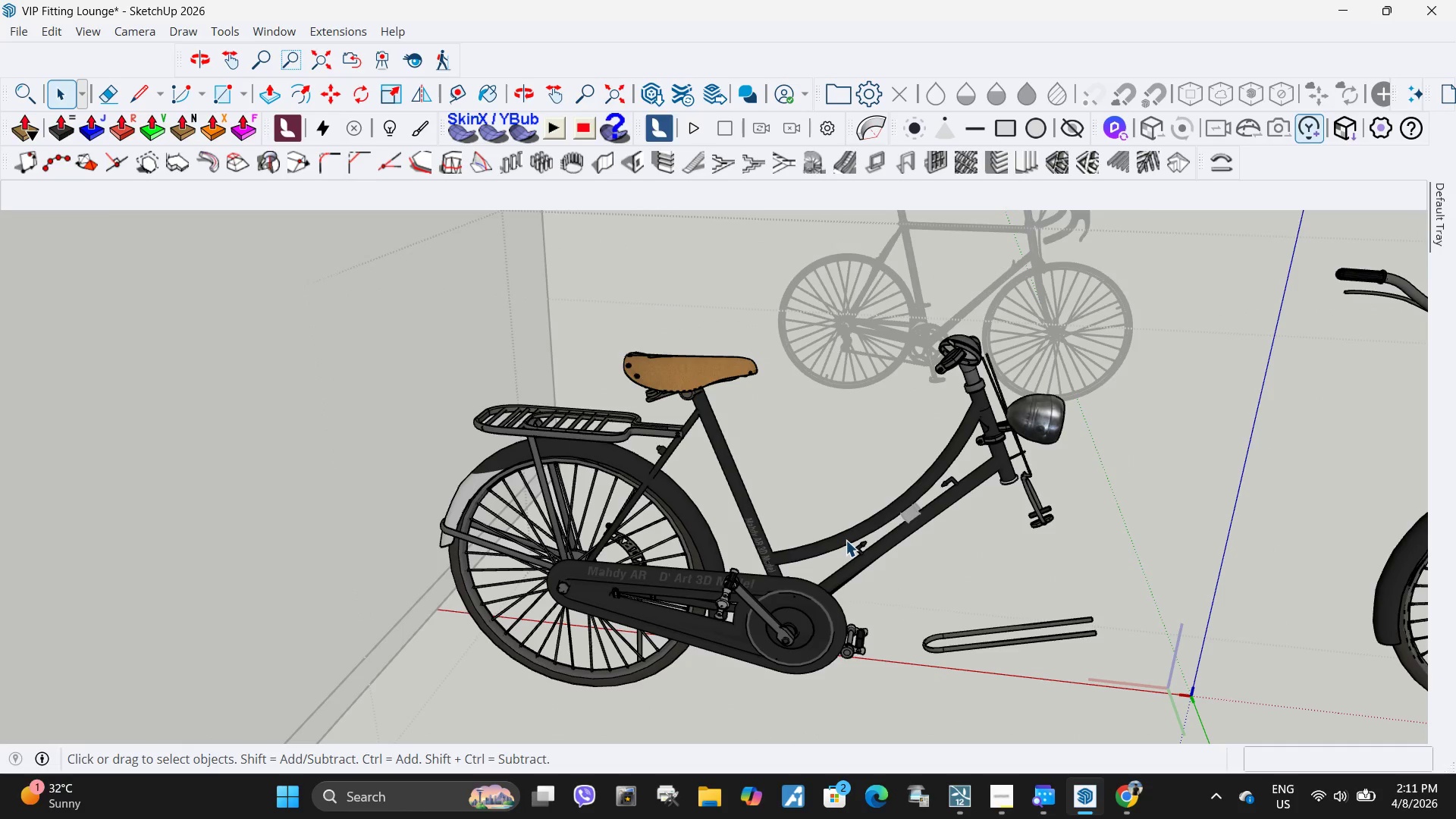 
left_click([846, 540])
 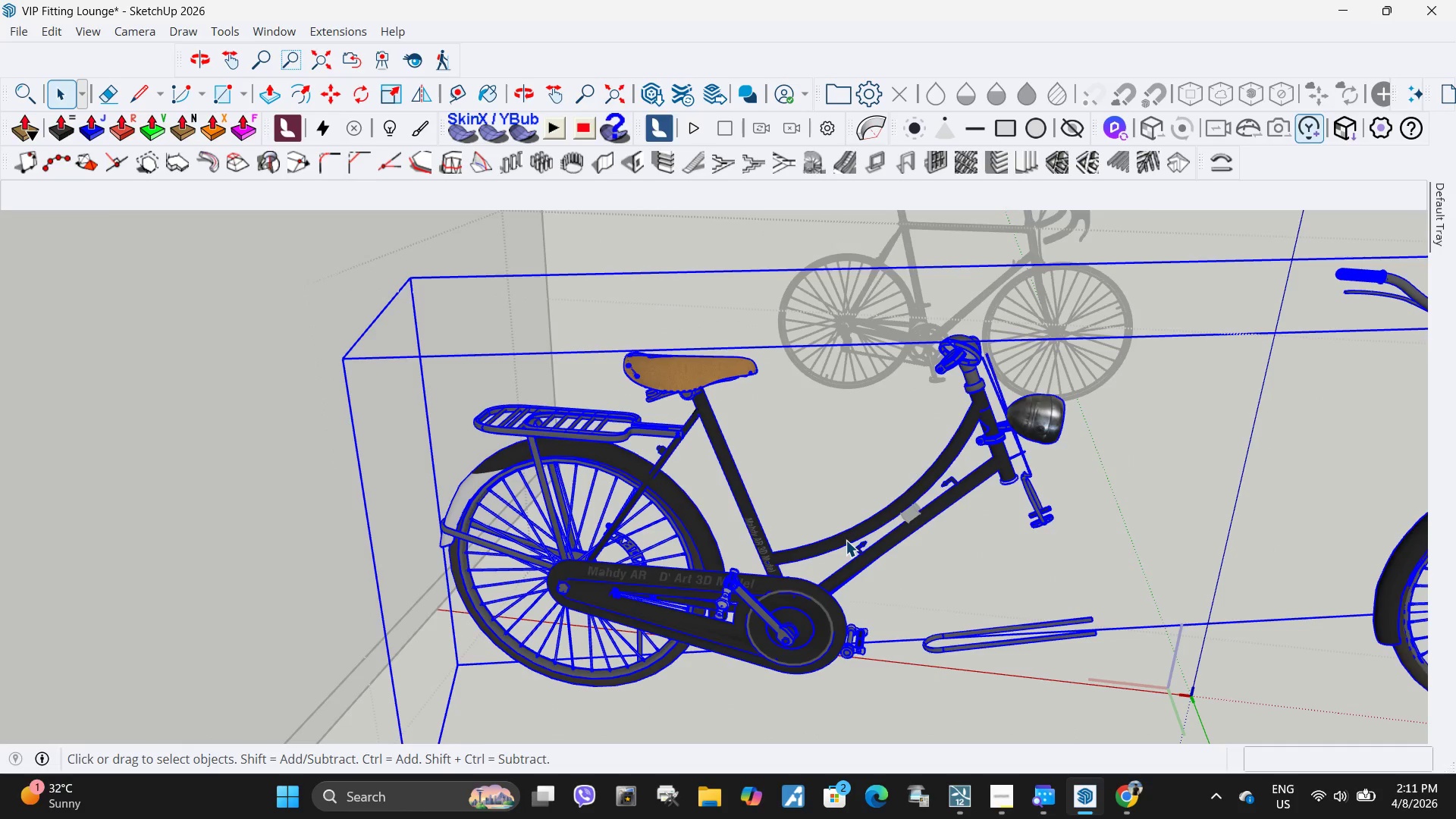 
double_click([846, 540])
 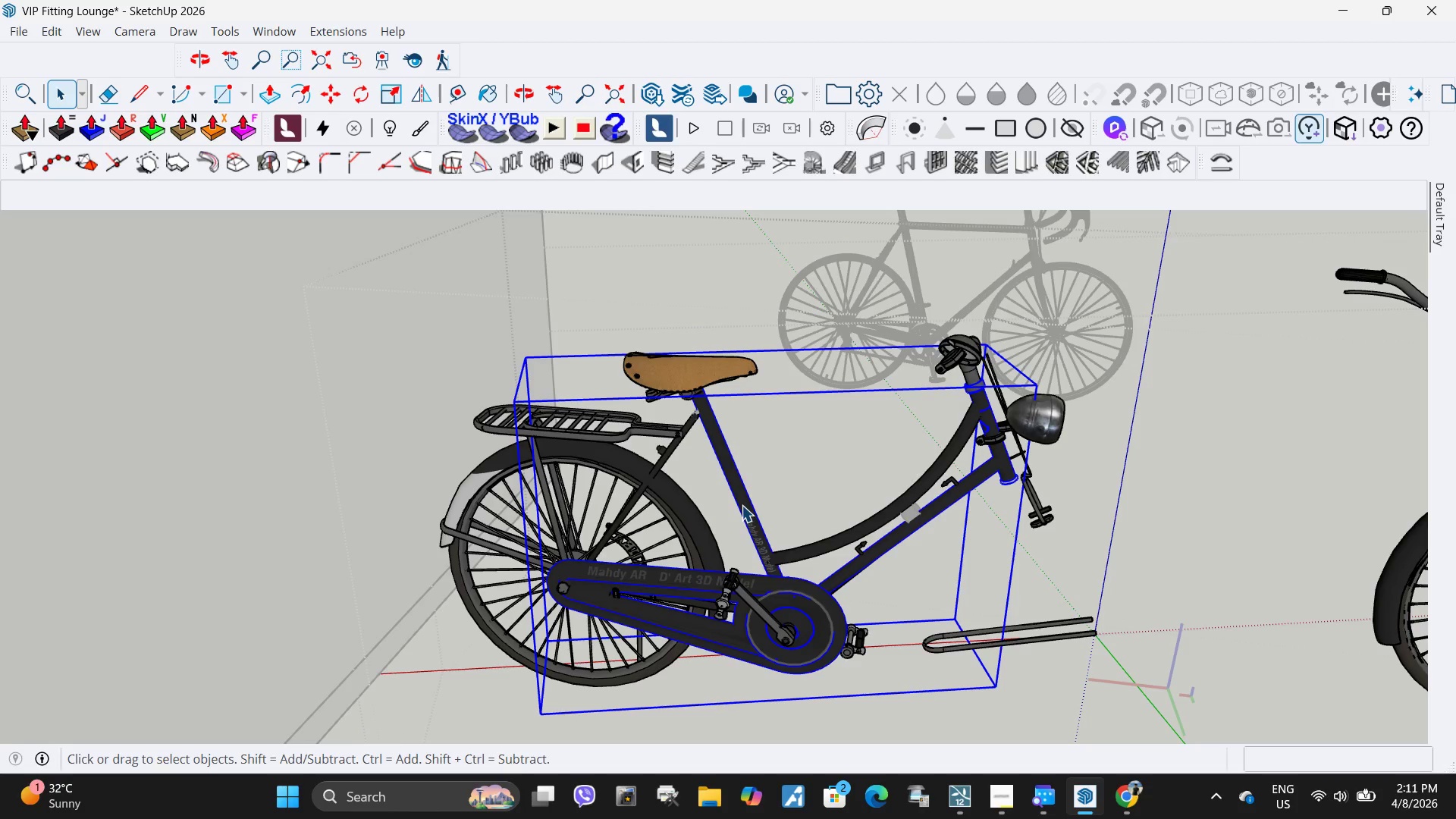 
double_click([742, 505])
 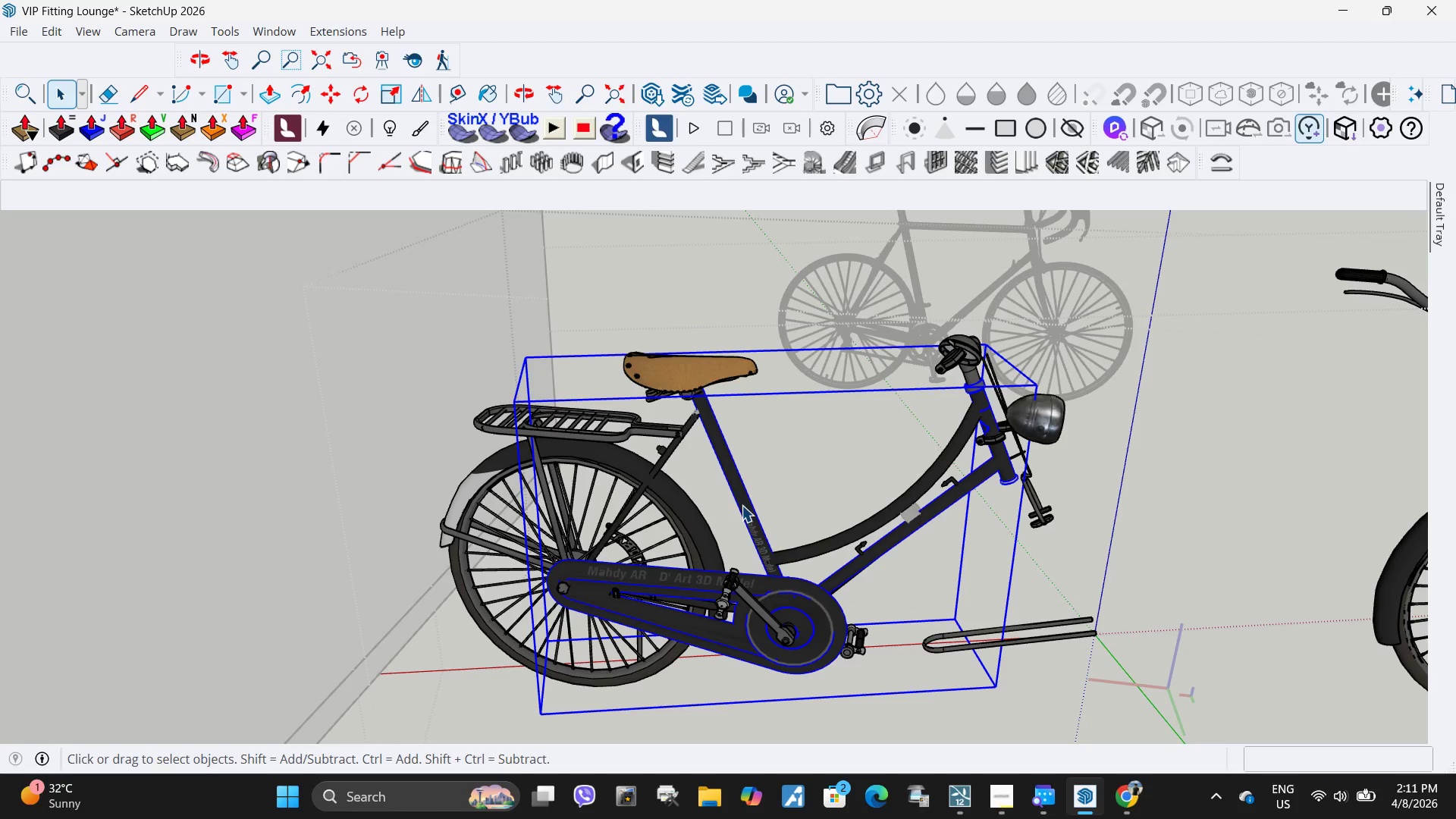 
key(M)
 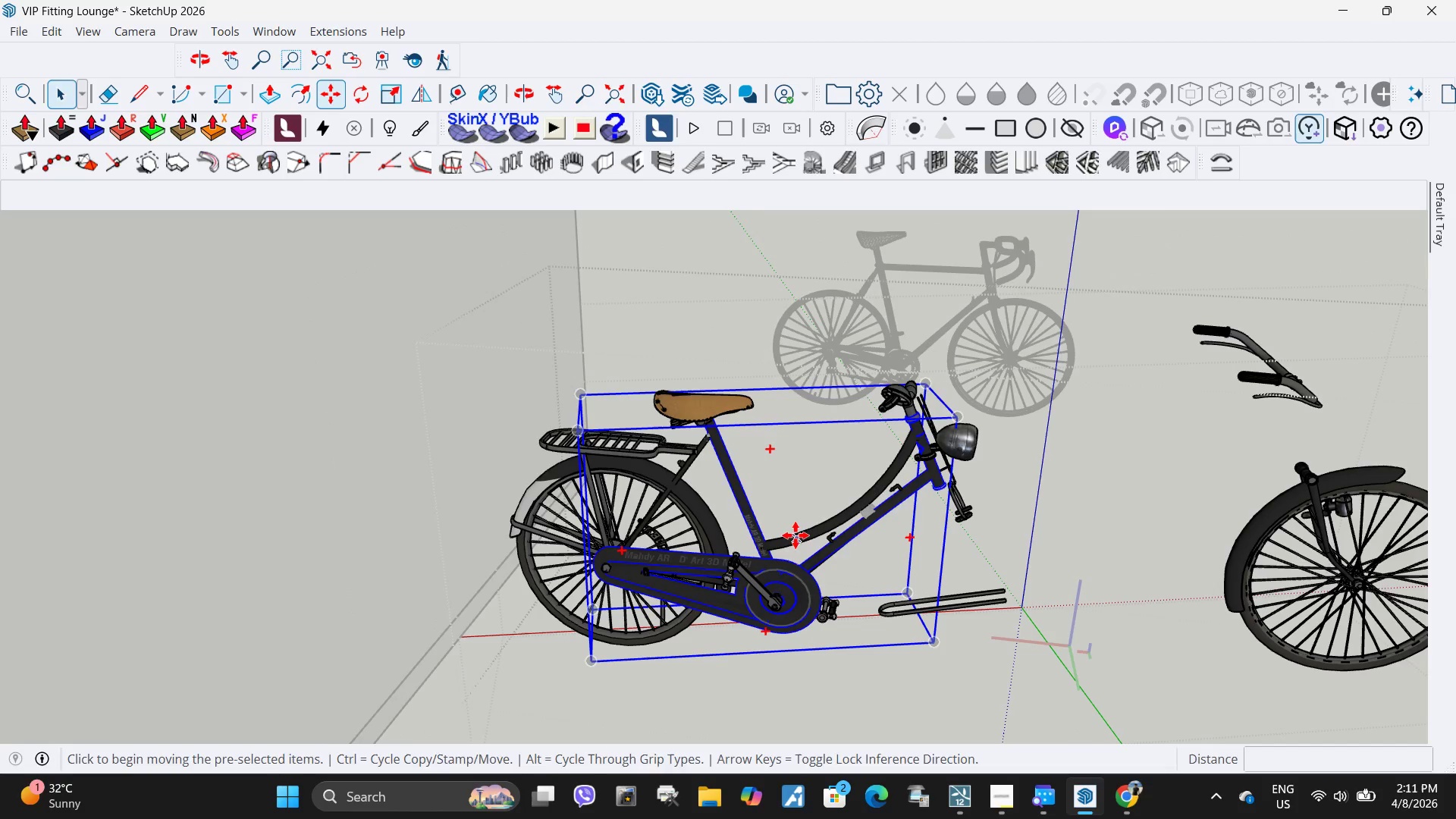 
left_click([795, 535])
 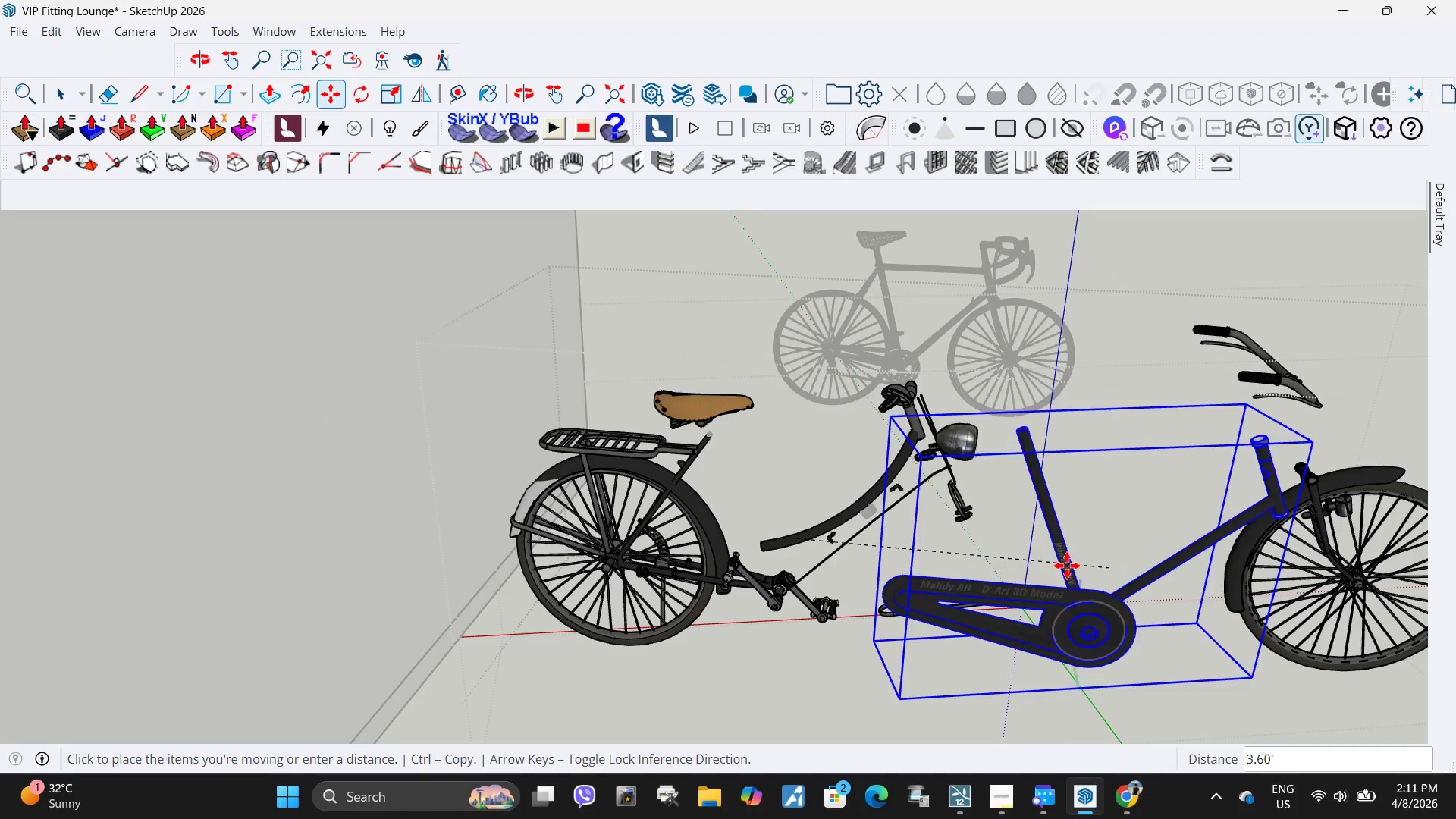 
scroll: coordinate [741, 505], scroll_direction: down, amount: 3.0
 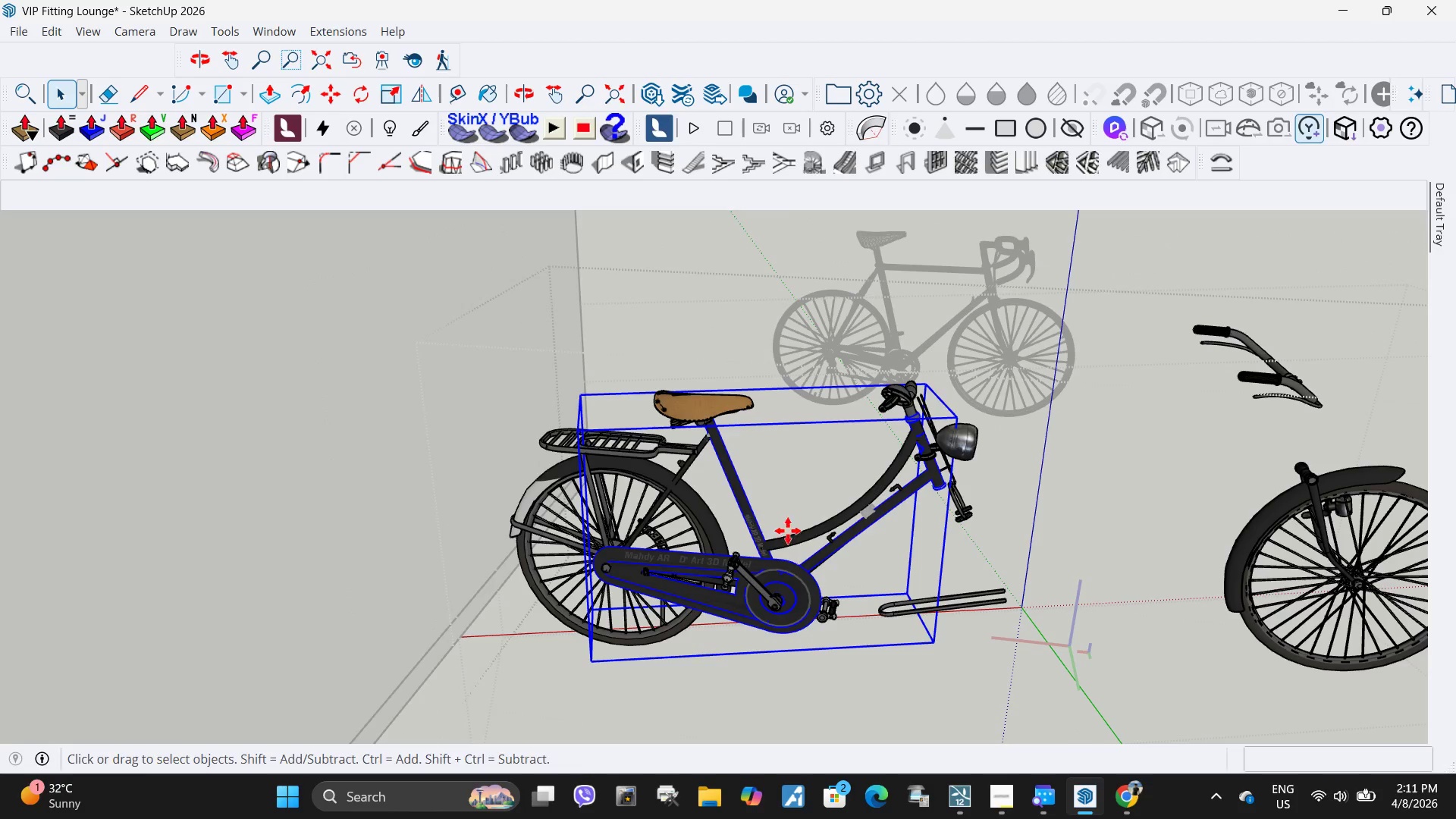 
key(Escape)
 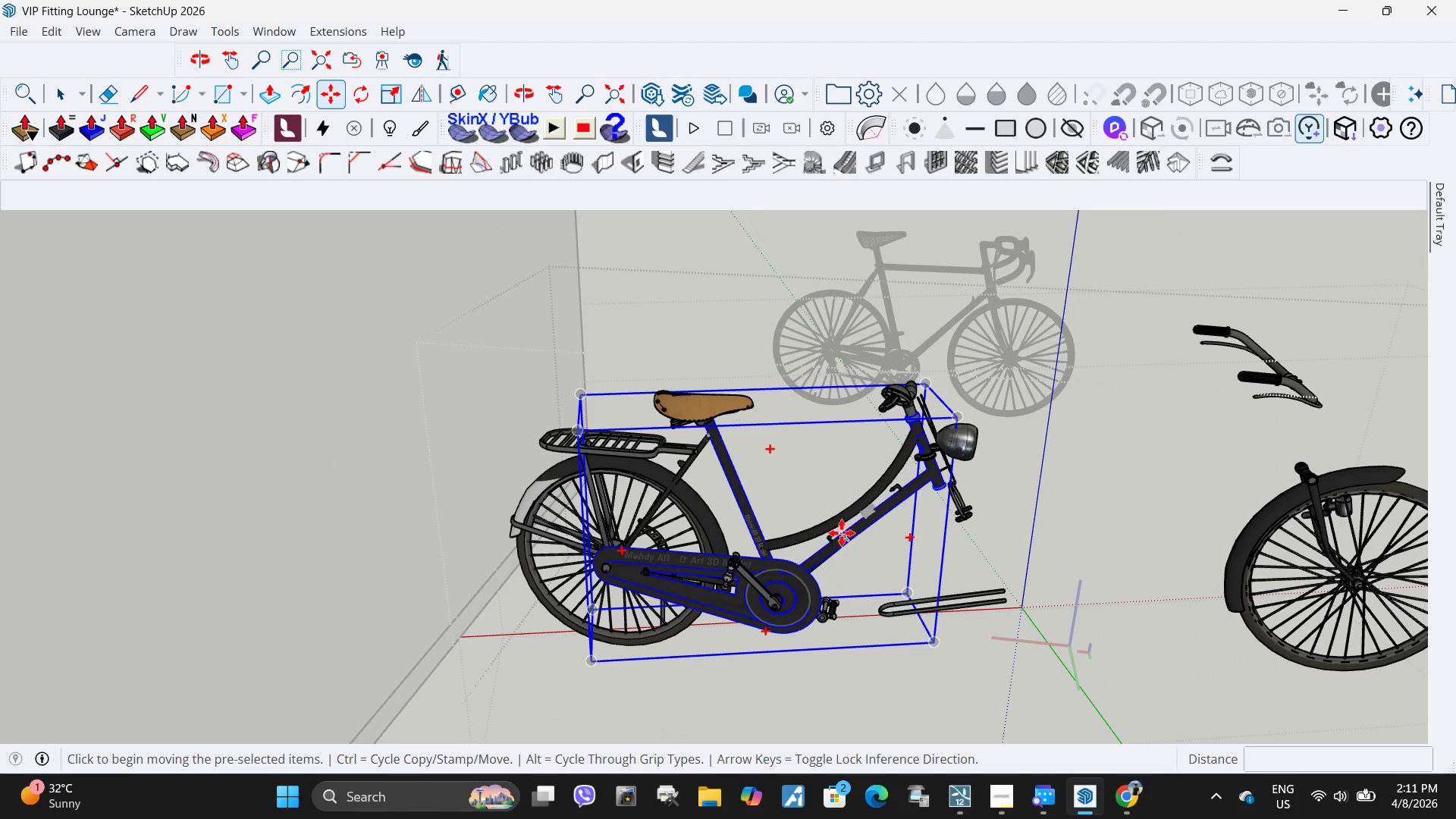 
key(Space)
 